 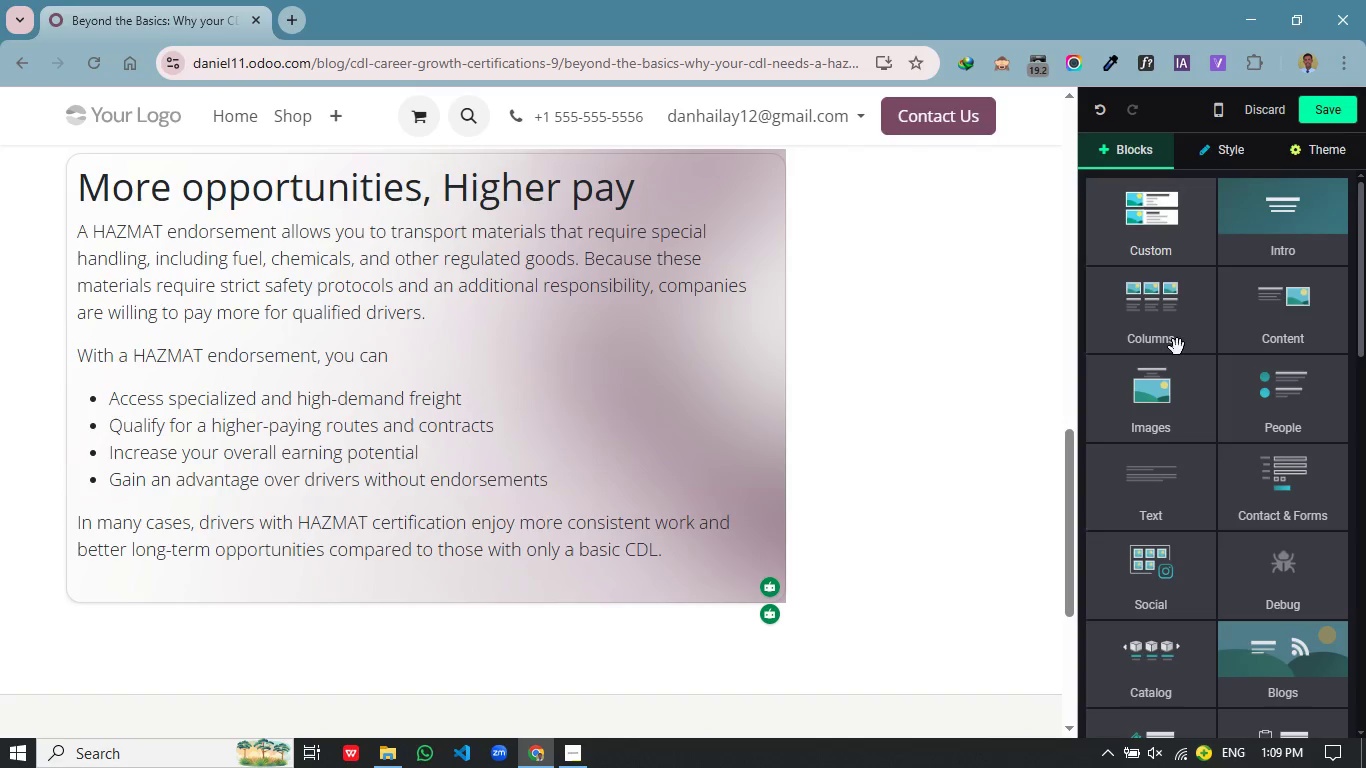 
left_click([1292, 302])
 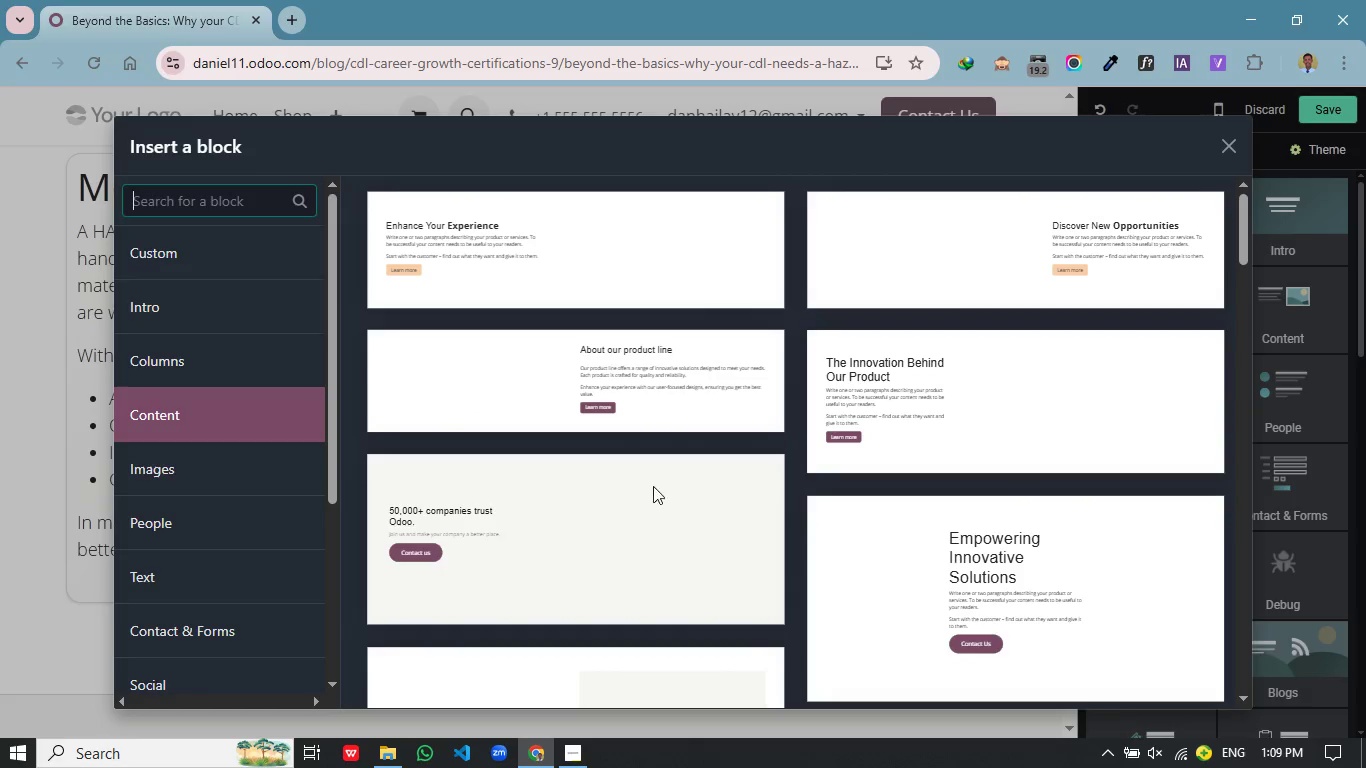 
scroll: coordinate [673, 479], scroll_direction: down, amount: 3.0
 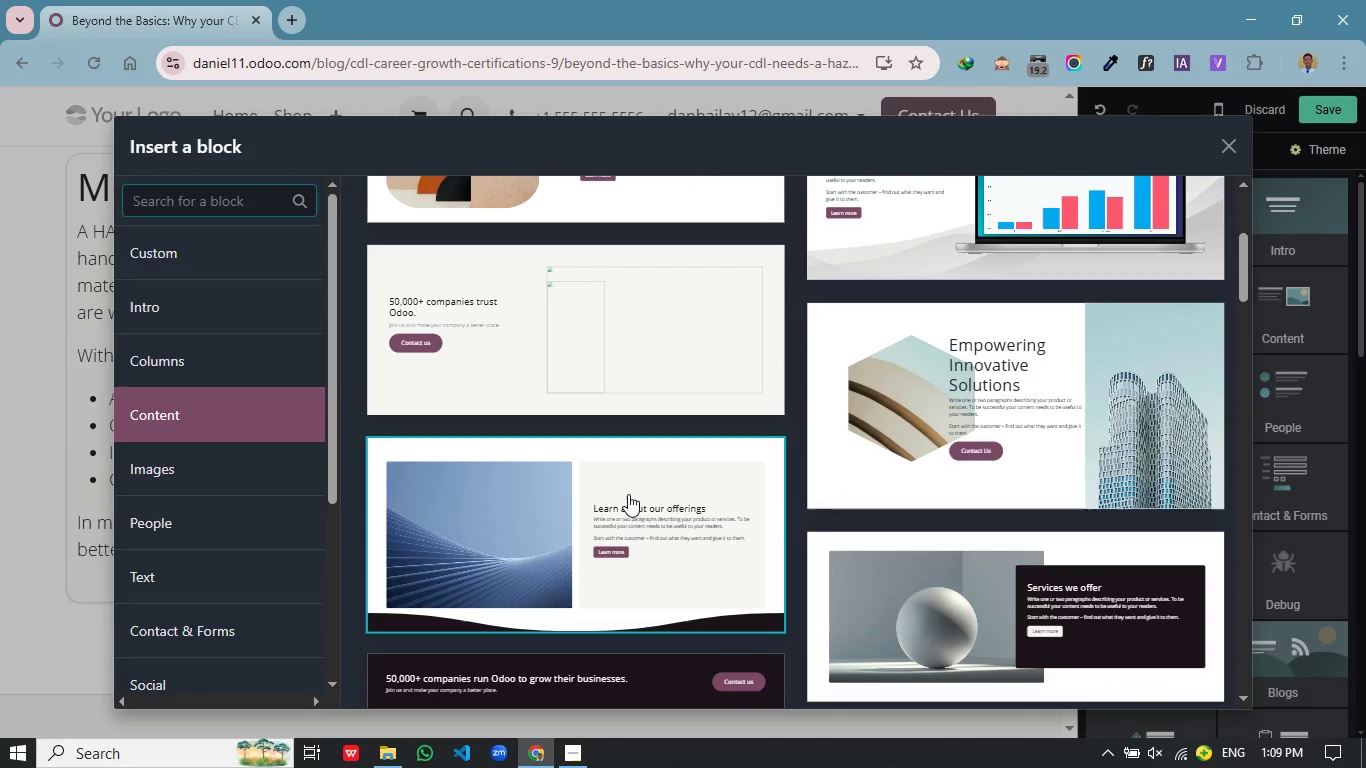 
scroll: coordinate [630, 491], scroll_direction: up, amount: 6.0
 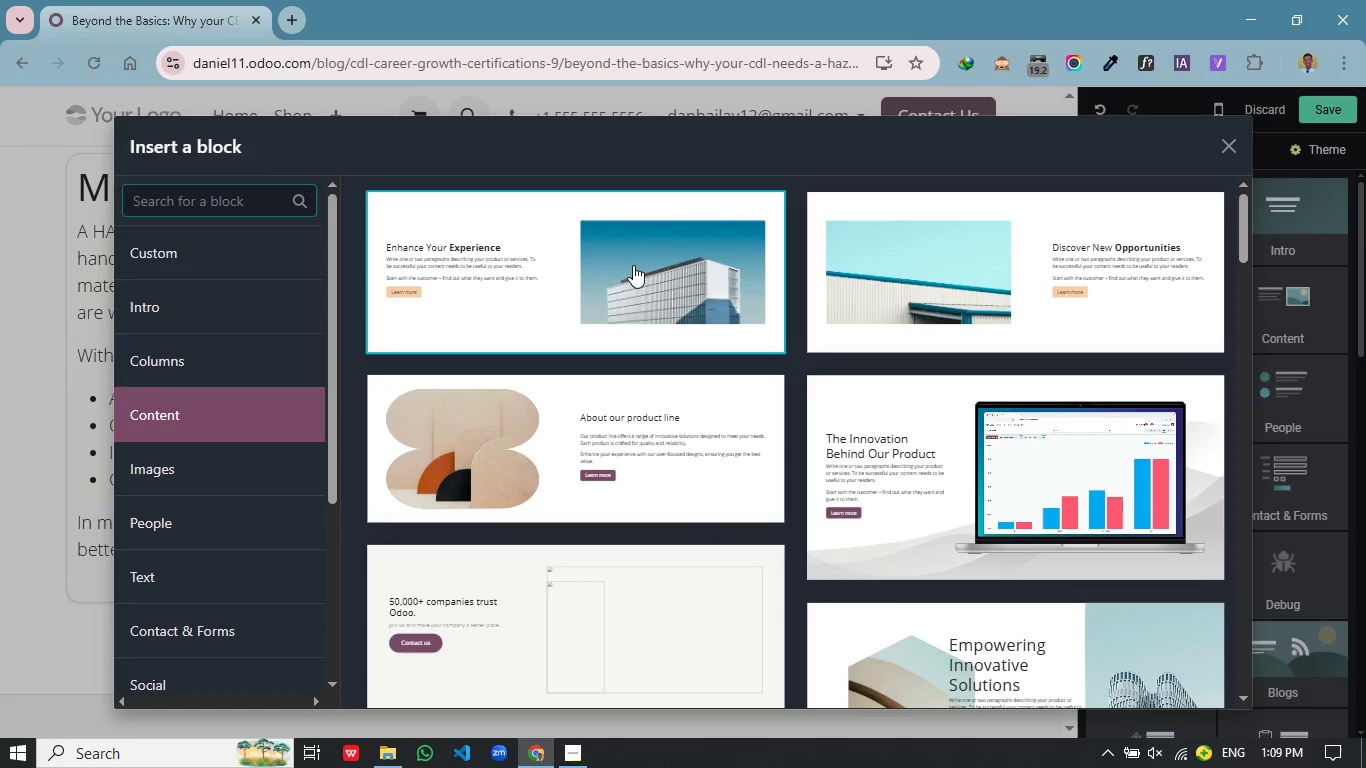 
wait(9.84)
 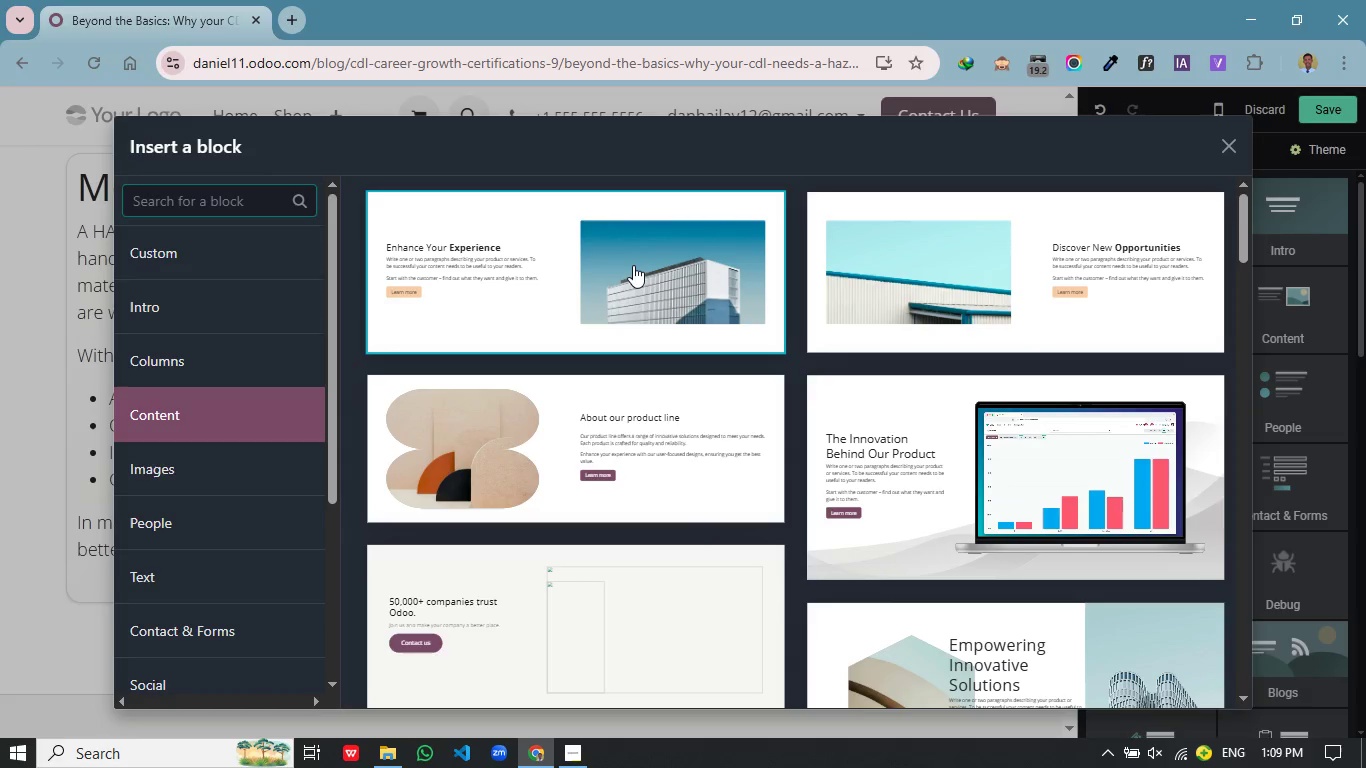 
left_click([532, 285])
 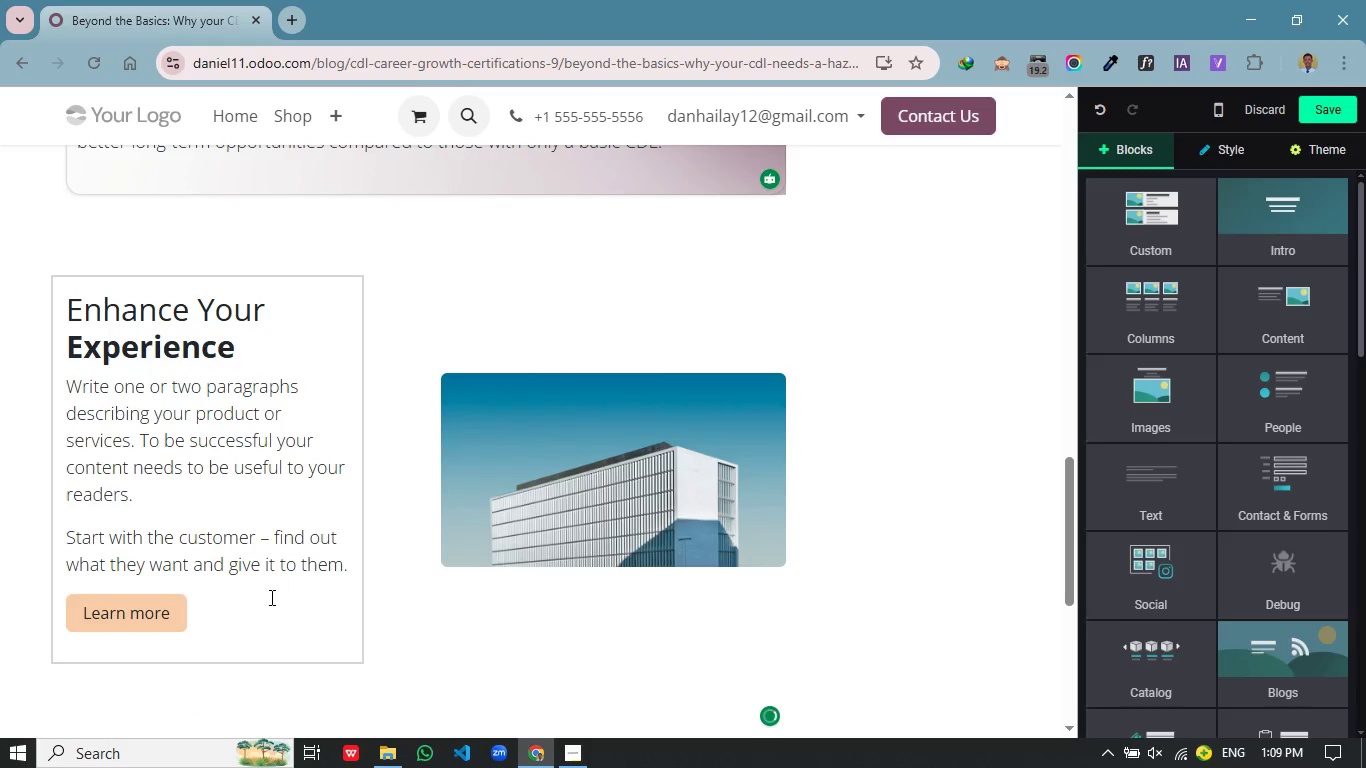 
left_click_drag(start_coordinate=[257, 614], to_coordinate=[66, 310])
 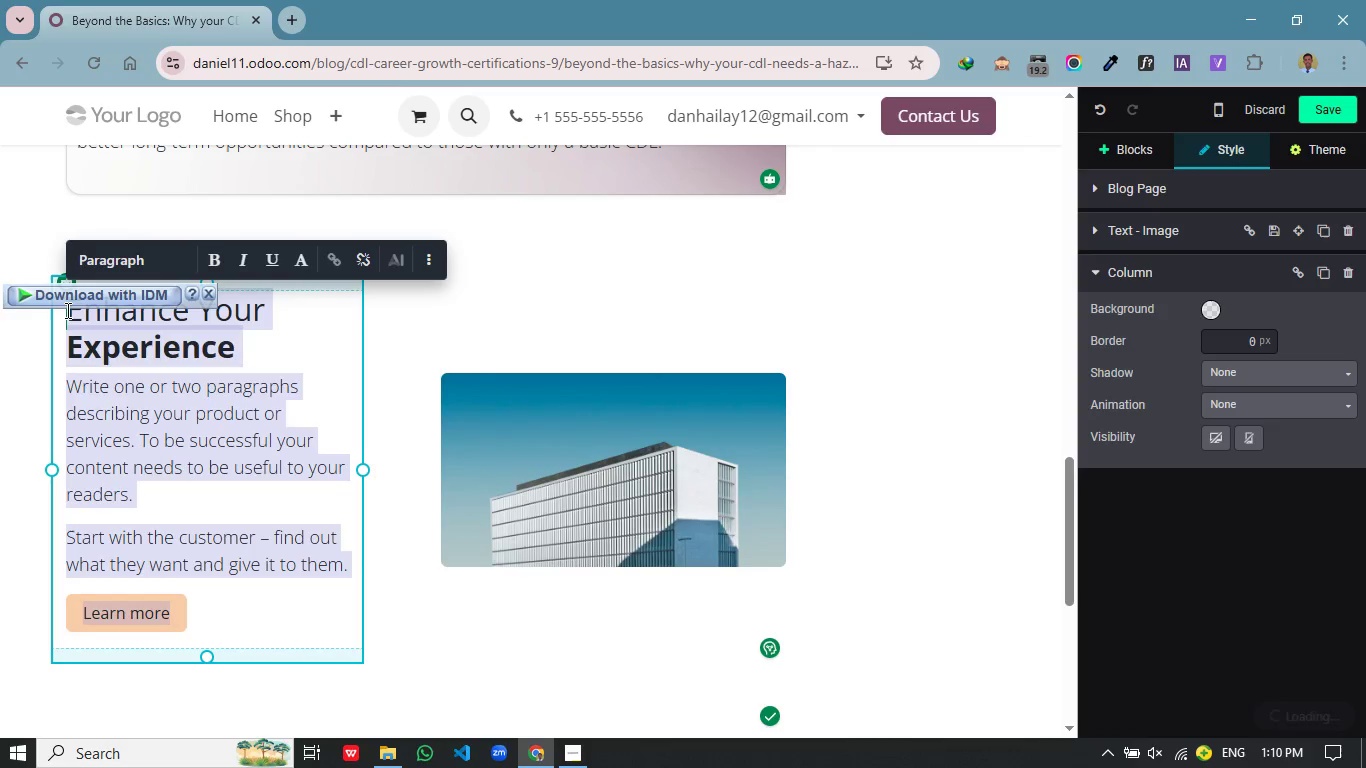 
key(Backspace)
 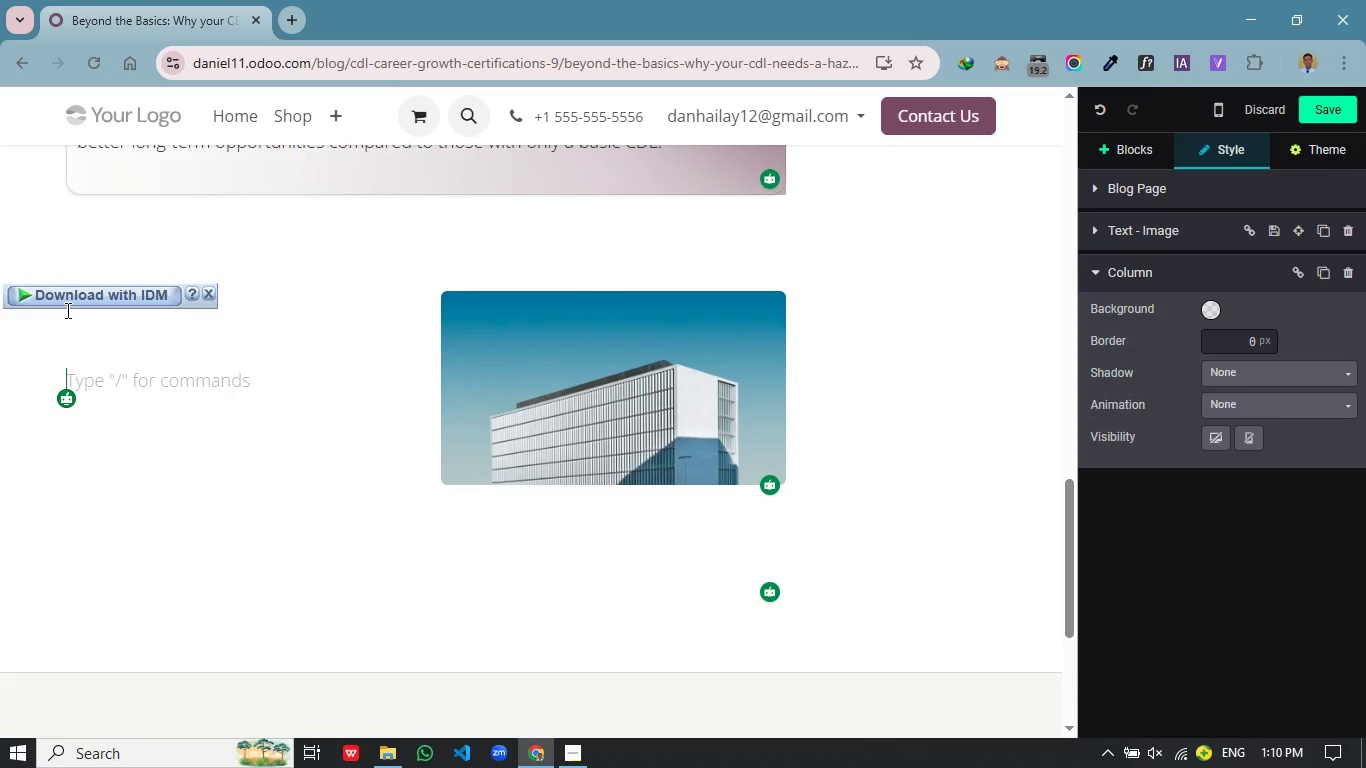 
wait(6.7)
 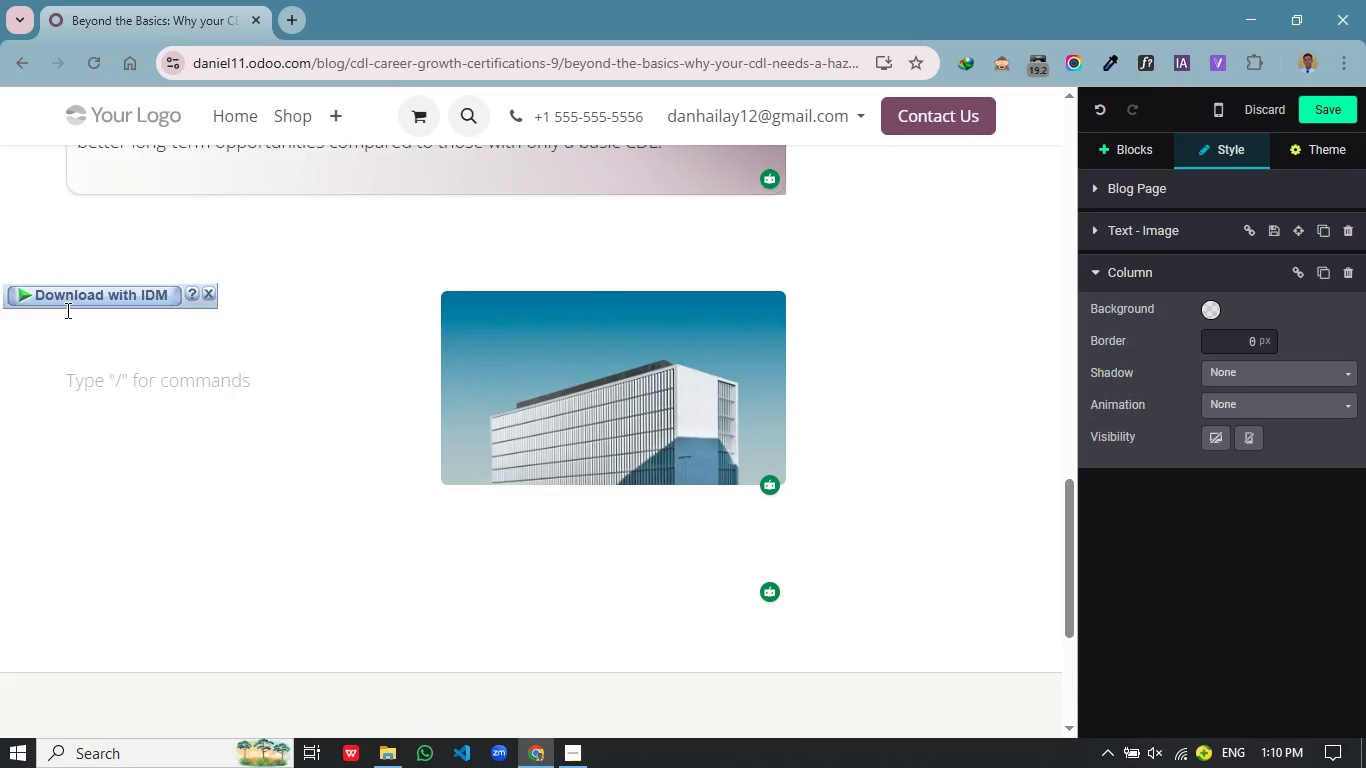 
type(Earning a )
 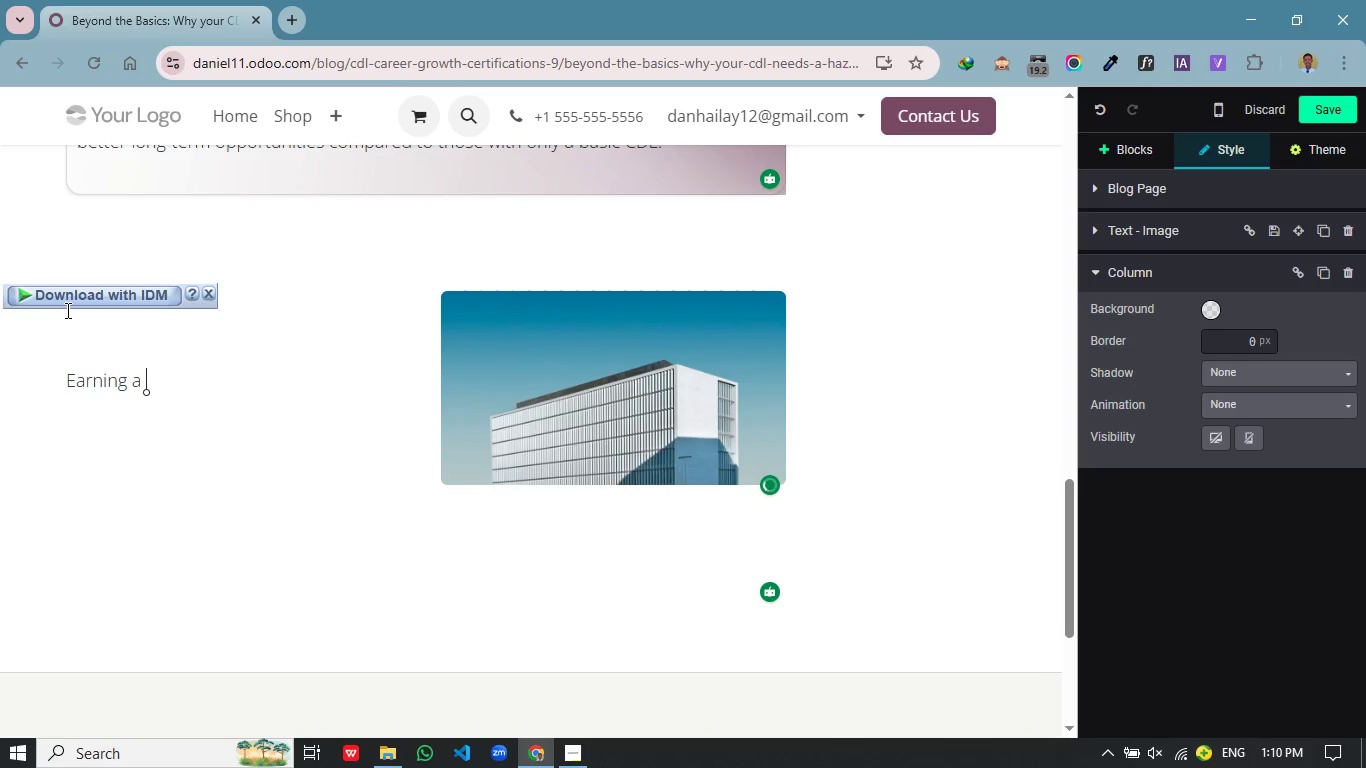 
key(Control+V)
 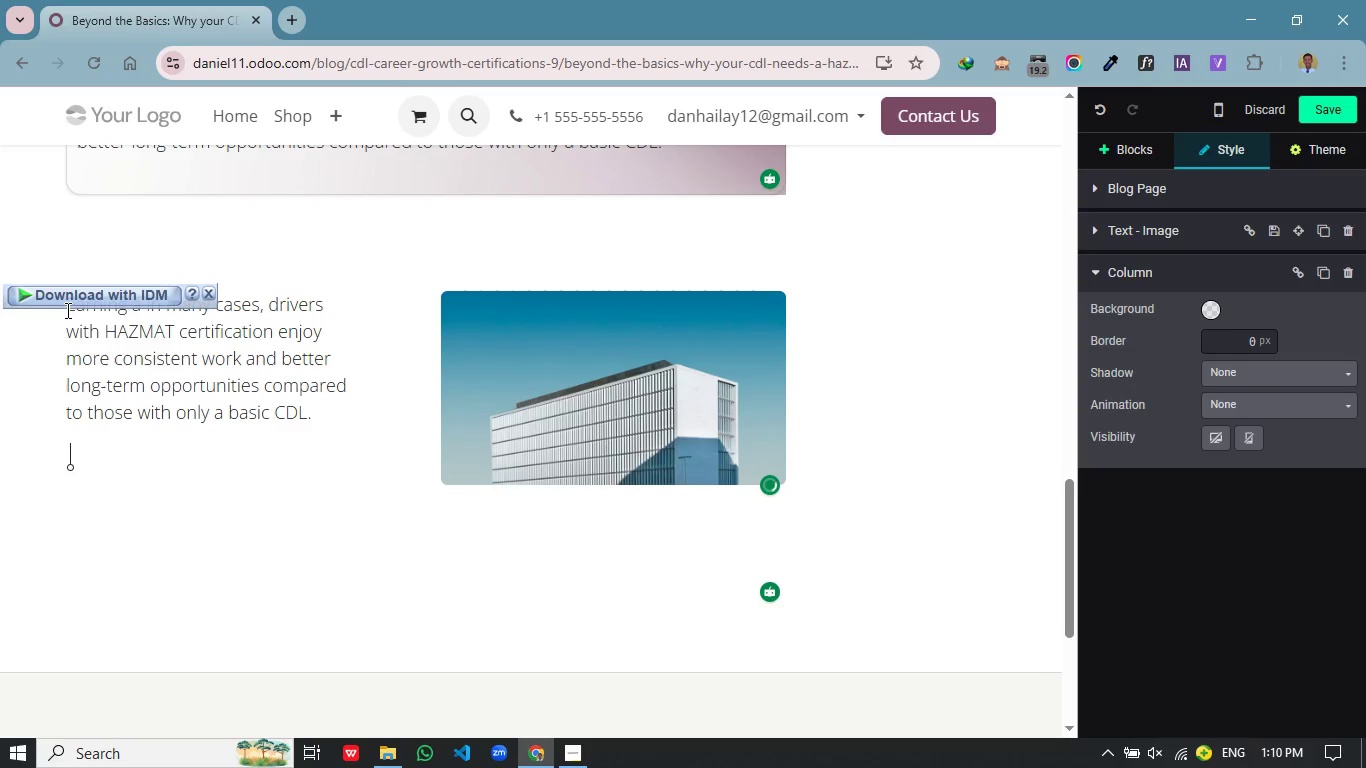 
key(Space)
 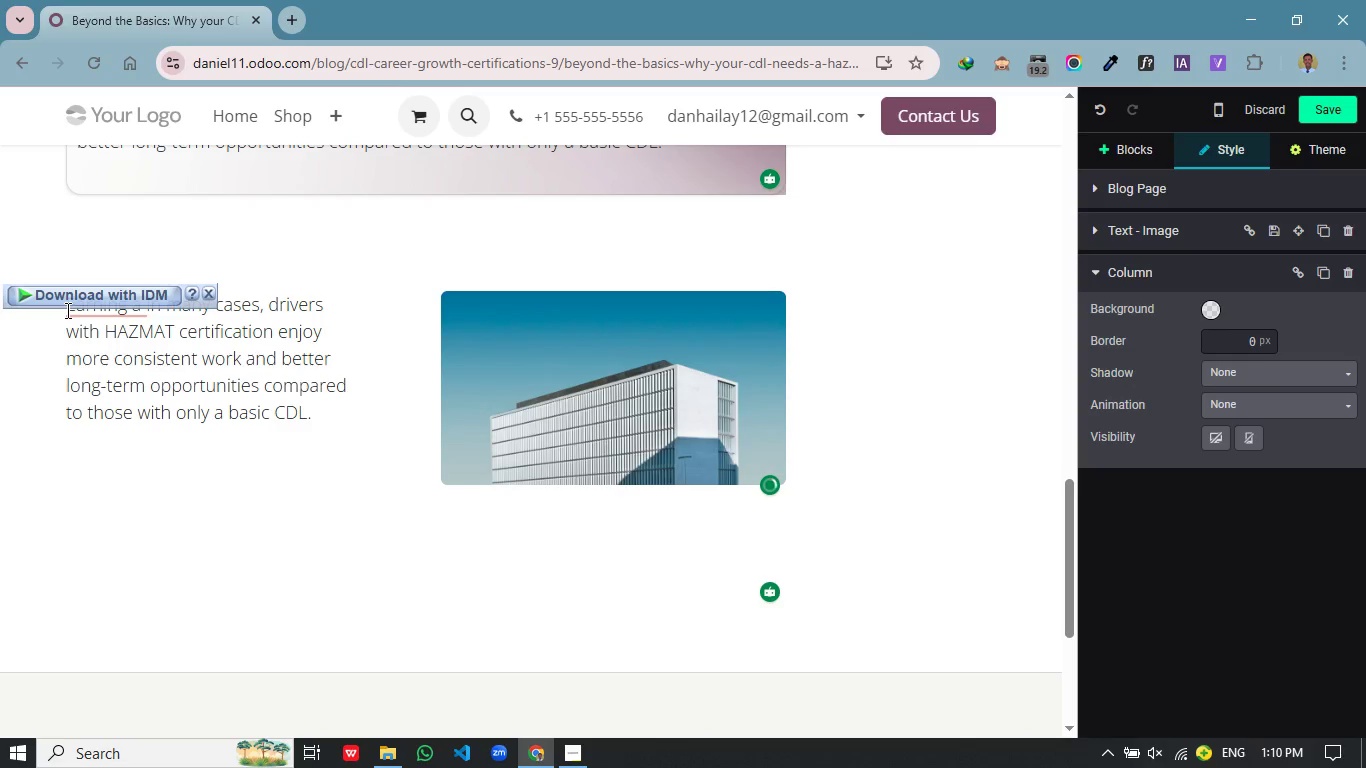 
key(Control+Z)
 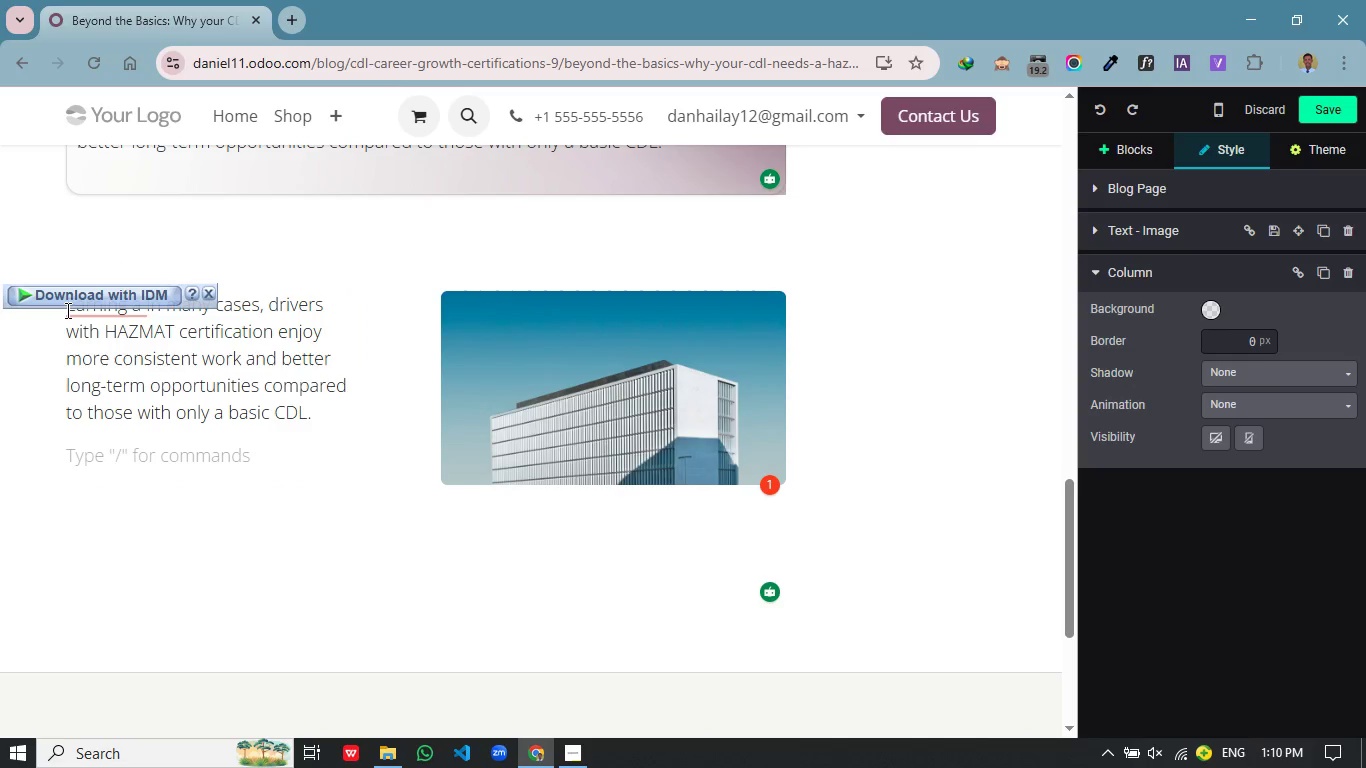 
hold_key(key=ControlLeft, duration=0.66)
 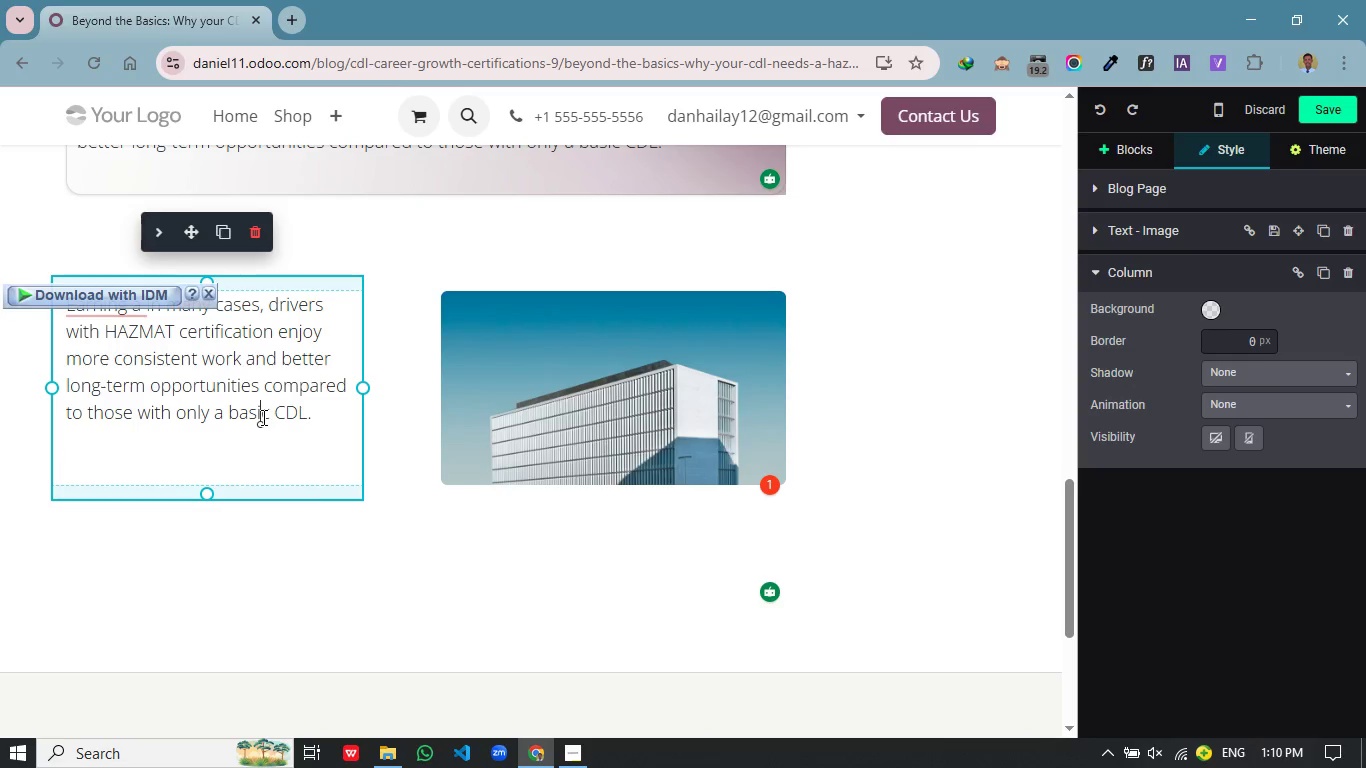 
left_click([262, 417])
 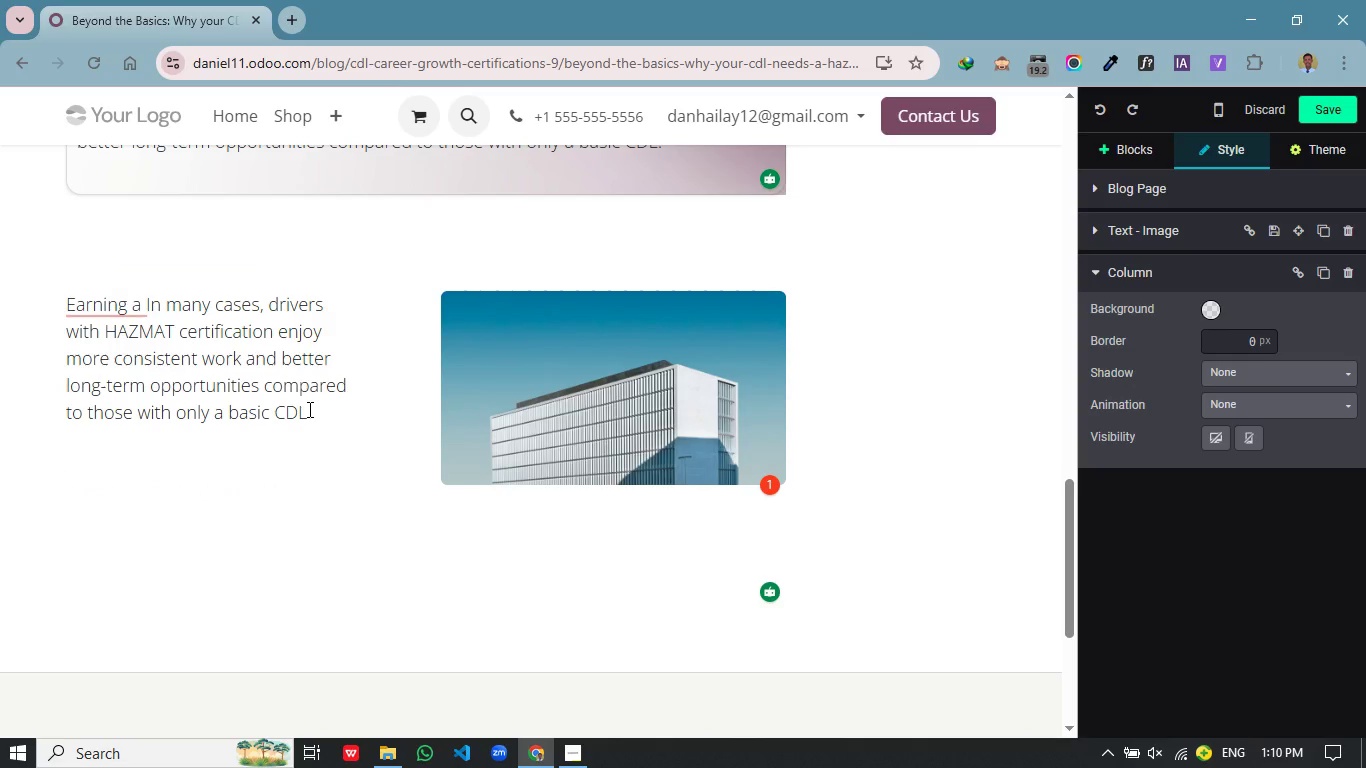 
key(Control+ControlLeft)
 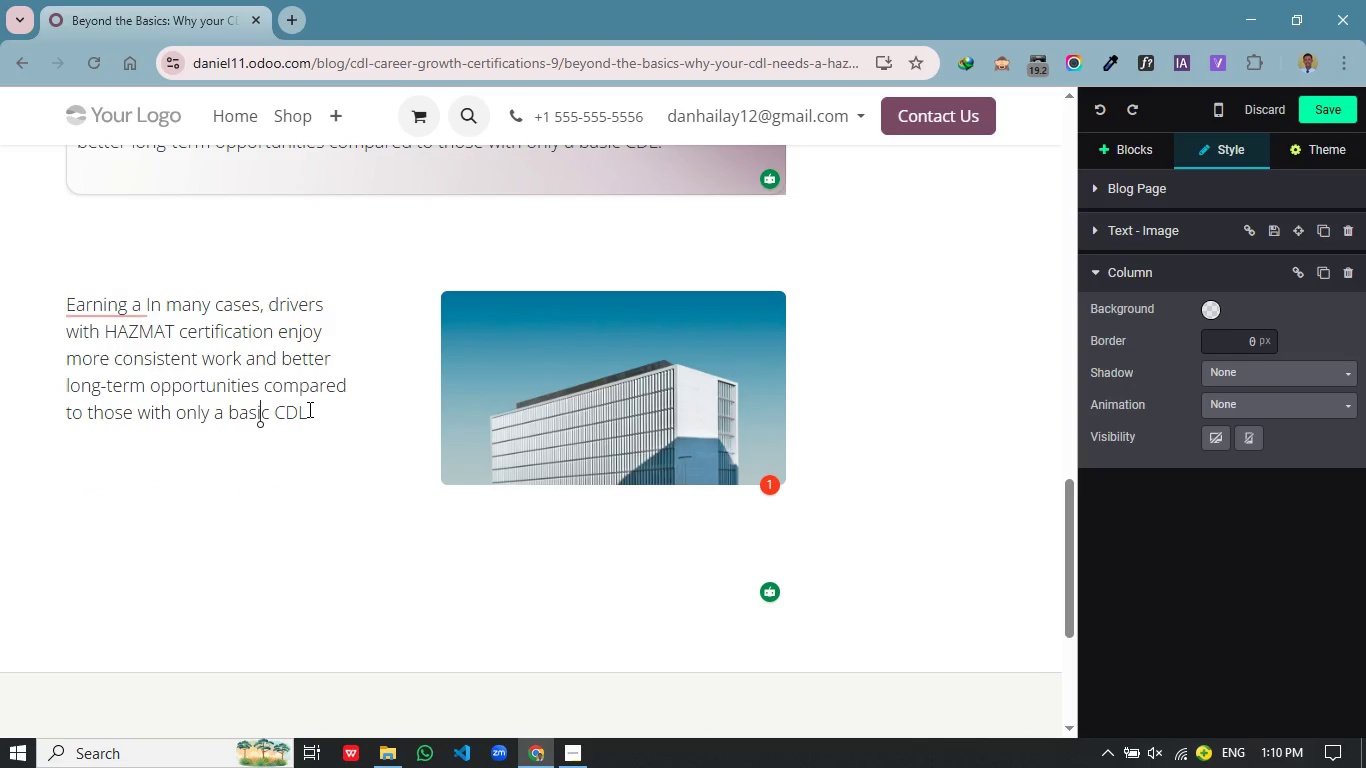 
key(Control+Z)
 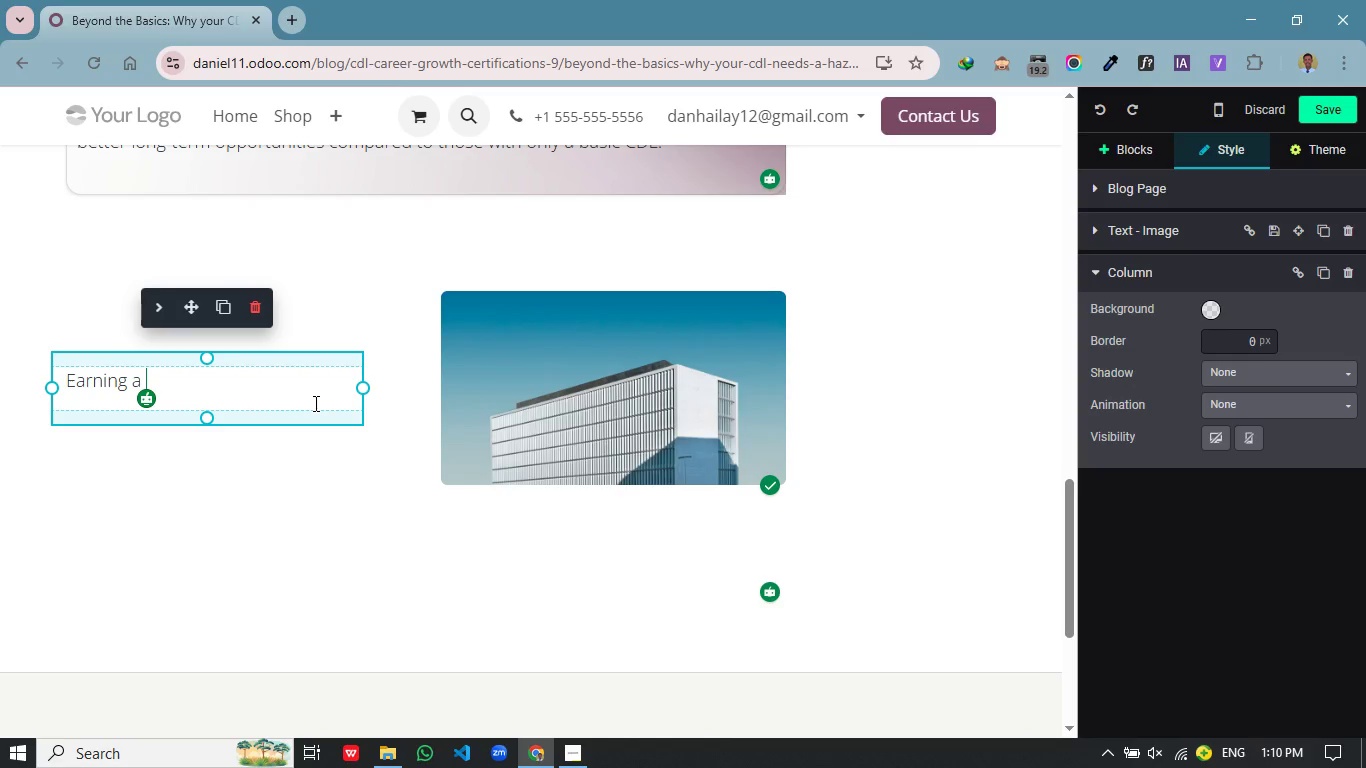 
key(Meta+V)
 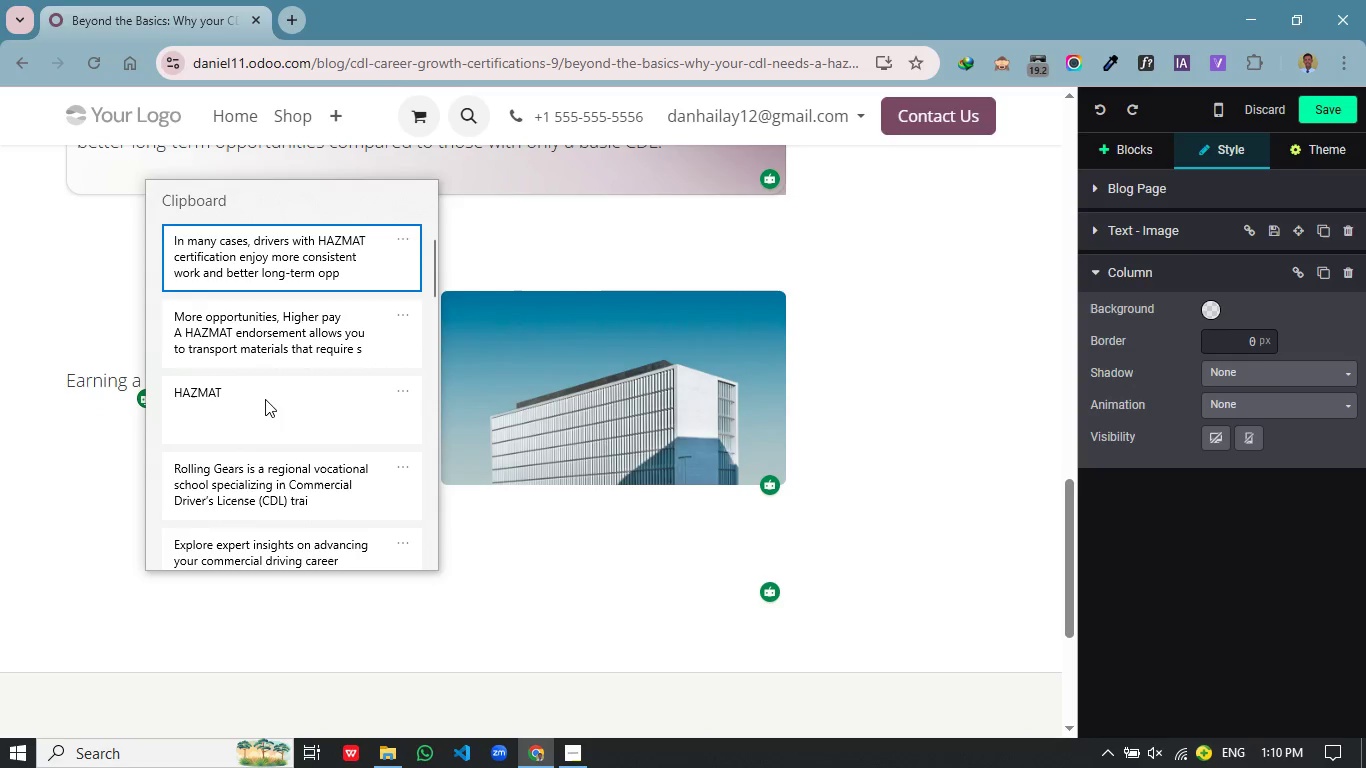 
left_click([265, 399])
 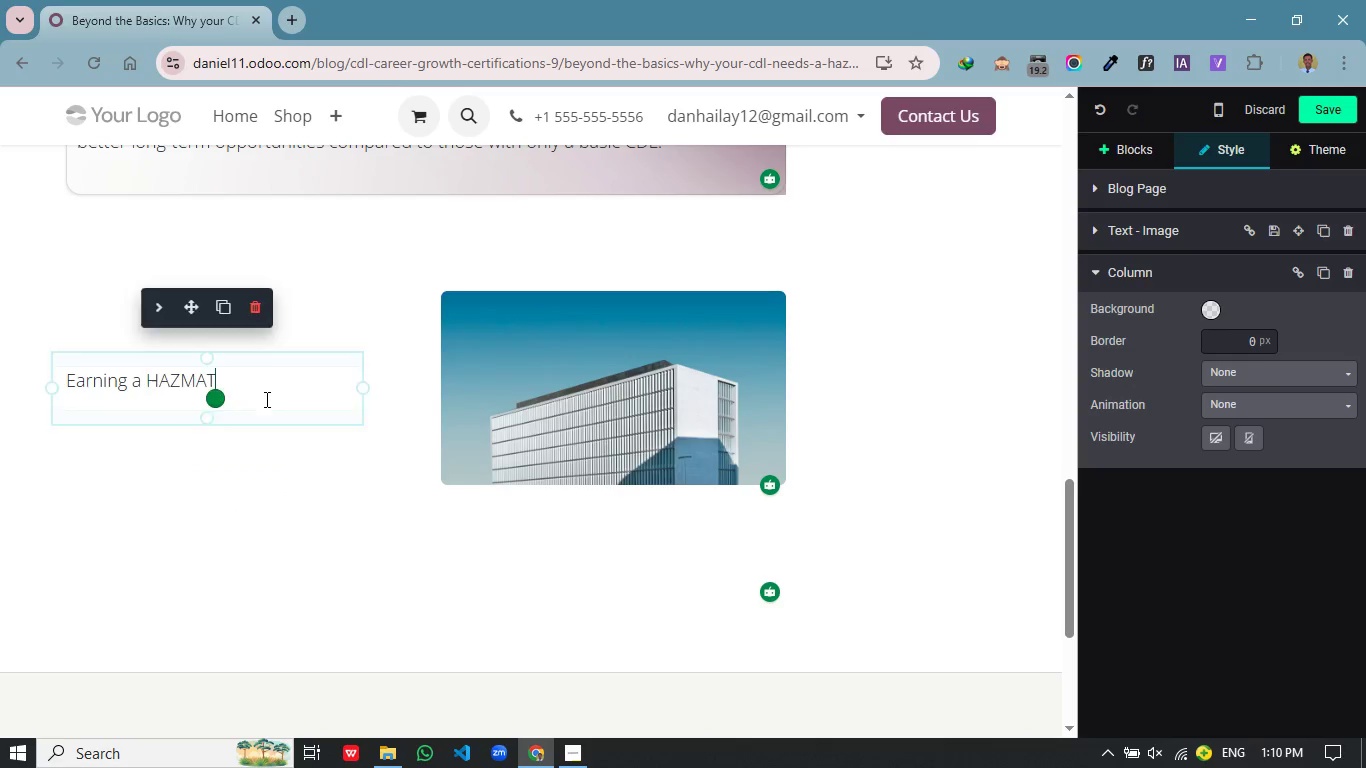 
key(Control+ControlLeft)
 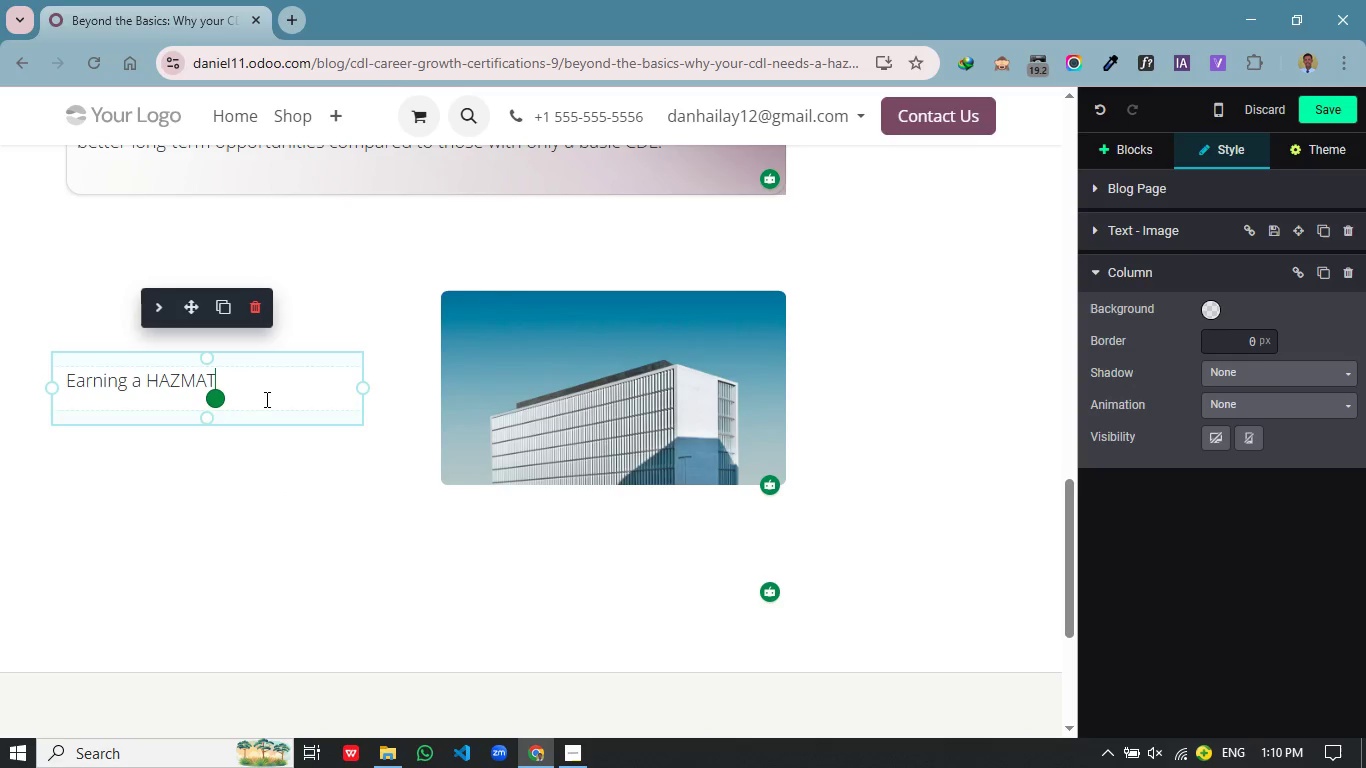 
type( endorsement also positions you for roles that are critical to industries such as energy, manufacturing, and logistics.)
 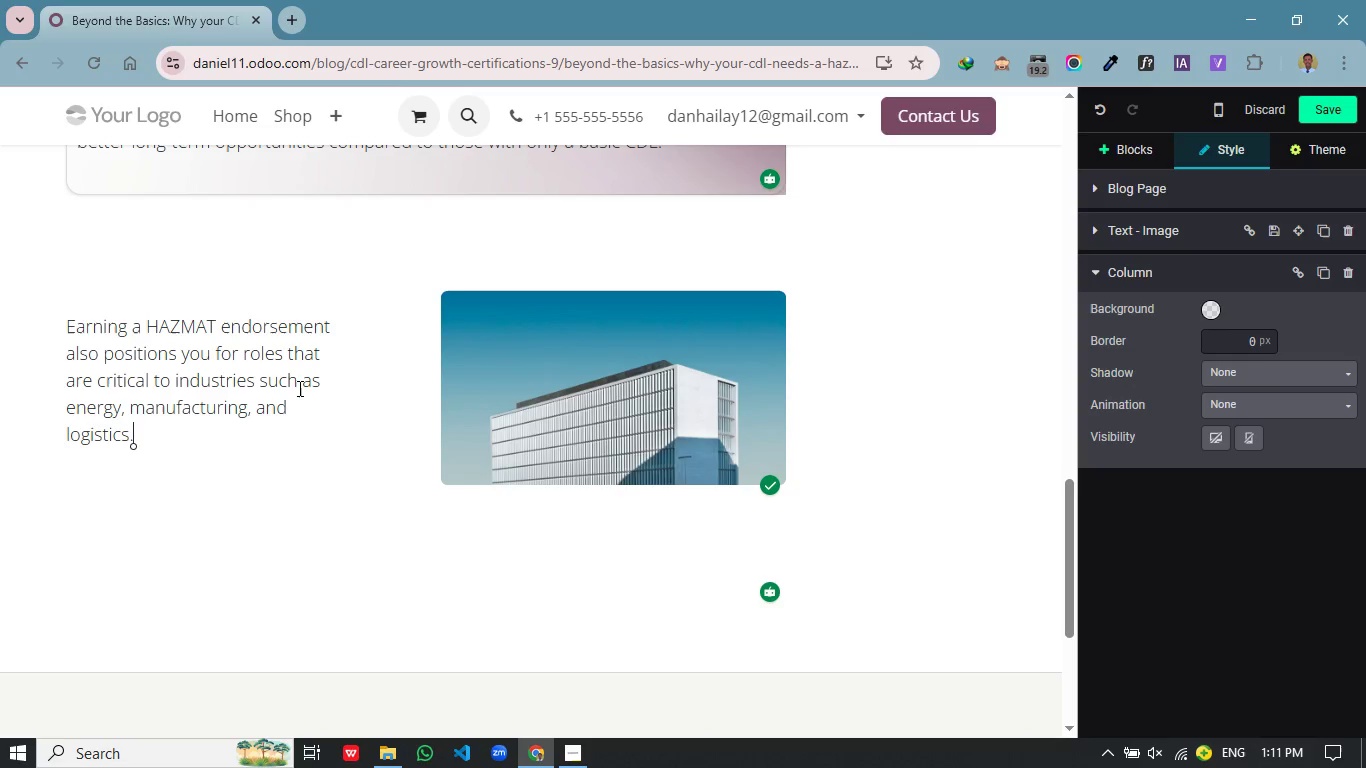 
type( Ther)
key(Backspace)
type(ses)
key(Backspace)
type( sectors rely on traini)
key(Backspace)
type(ed drivers to safely transport ese)
key(Backspace)
key(Backspace)
key(Backspace)
type(ses)
 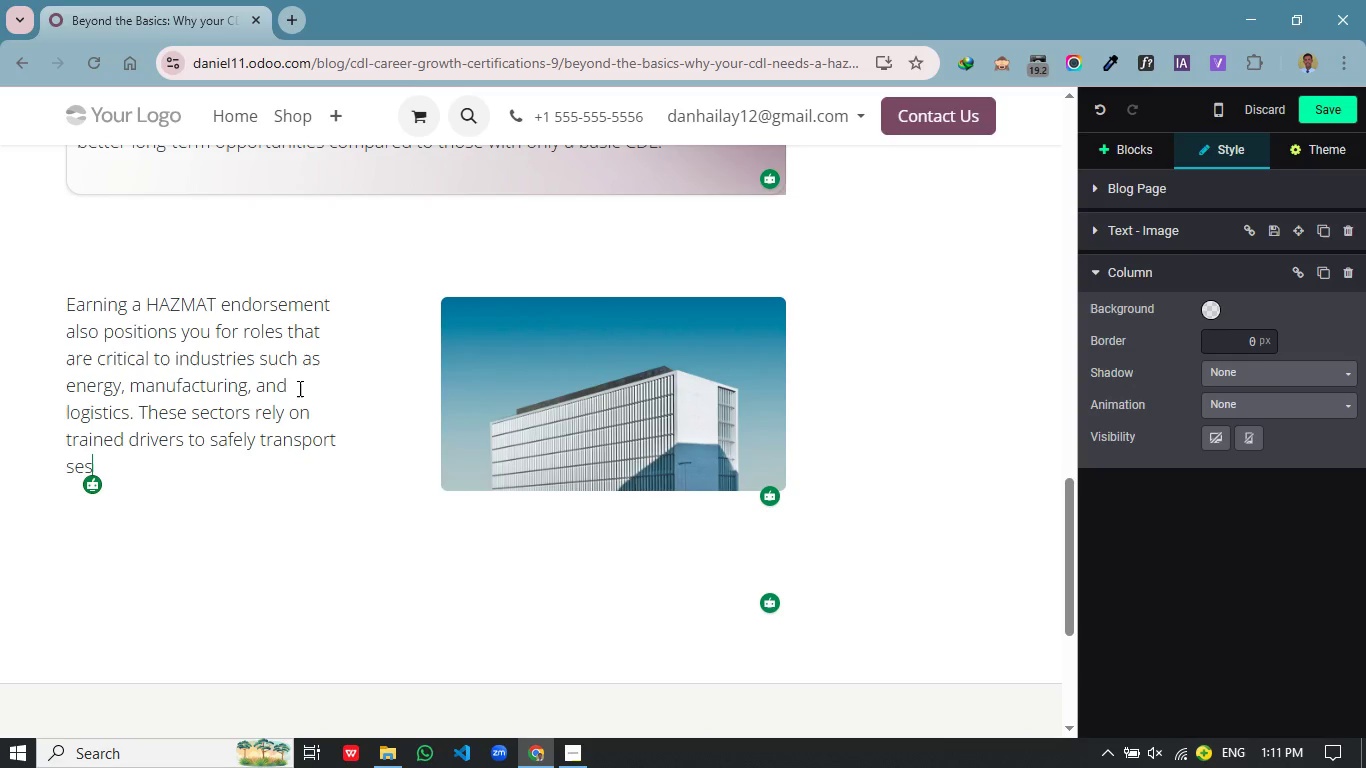 
key(Backspace)
type(nsitive materials, am)
key(Backspace)
key(Backspace)
type(make)
key(Backspace)
type(ing certified rivers highly valuable.)
 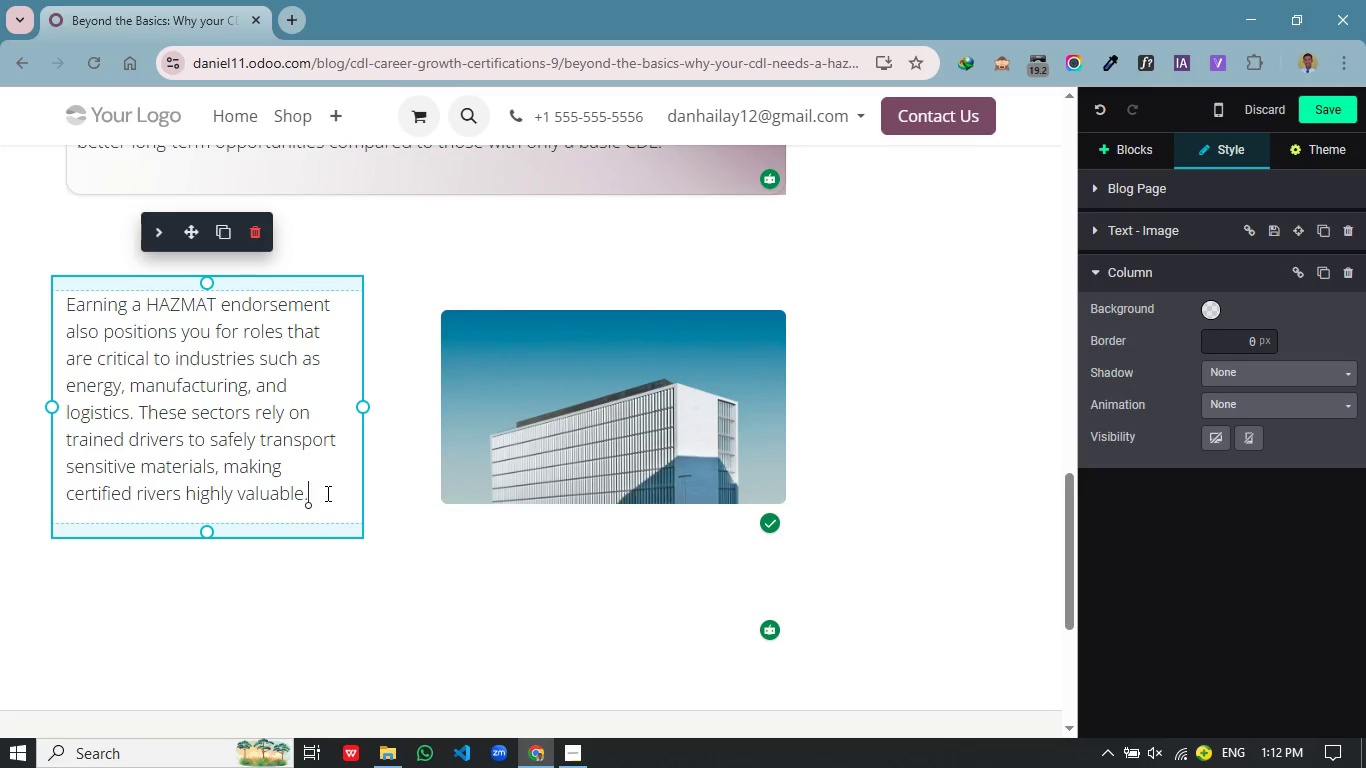 
left_click_drag(start_coordinate=[322, 495], to_coordinate=[69, 306])
 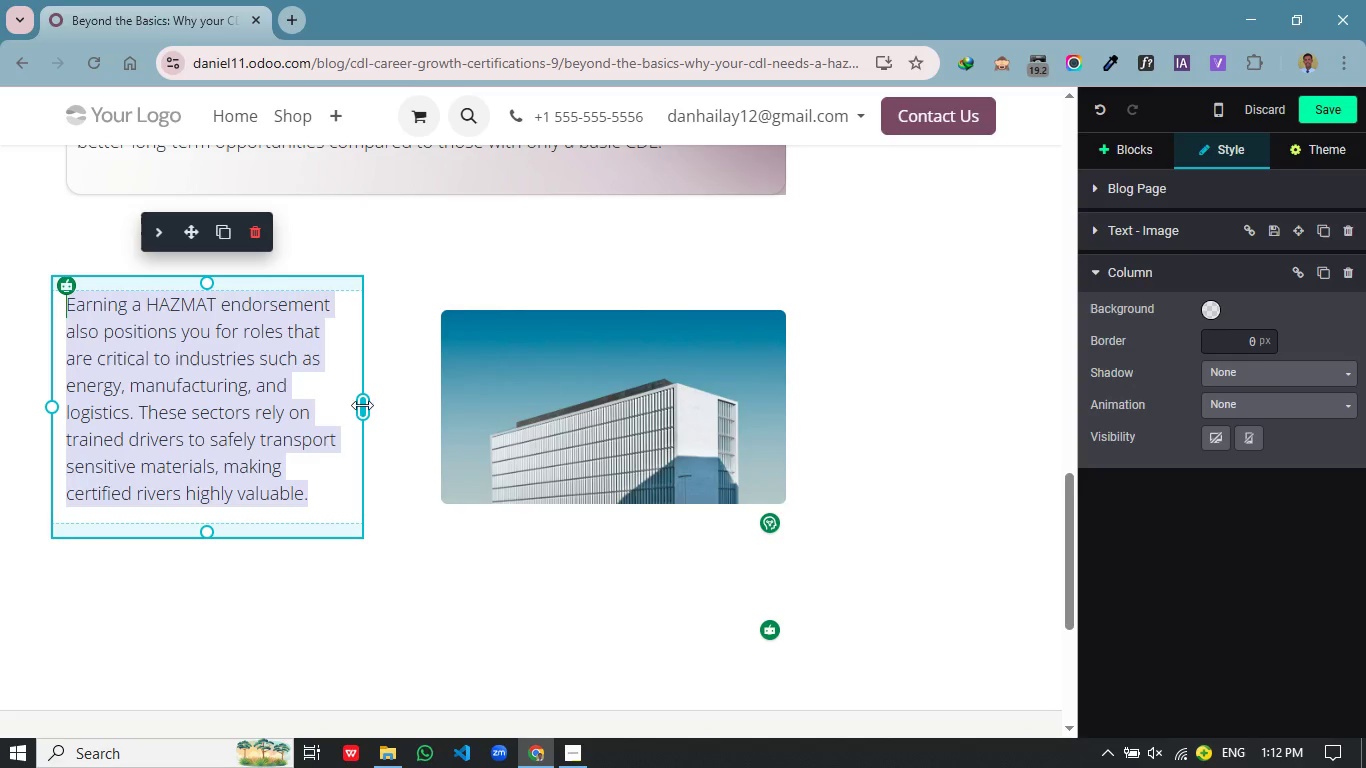 
left_click_drag(start_coordinate=[362, 405], to_coordinate=[417, 399])
 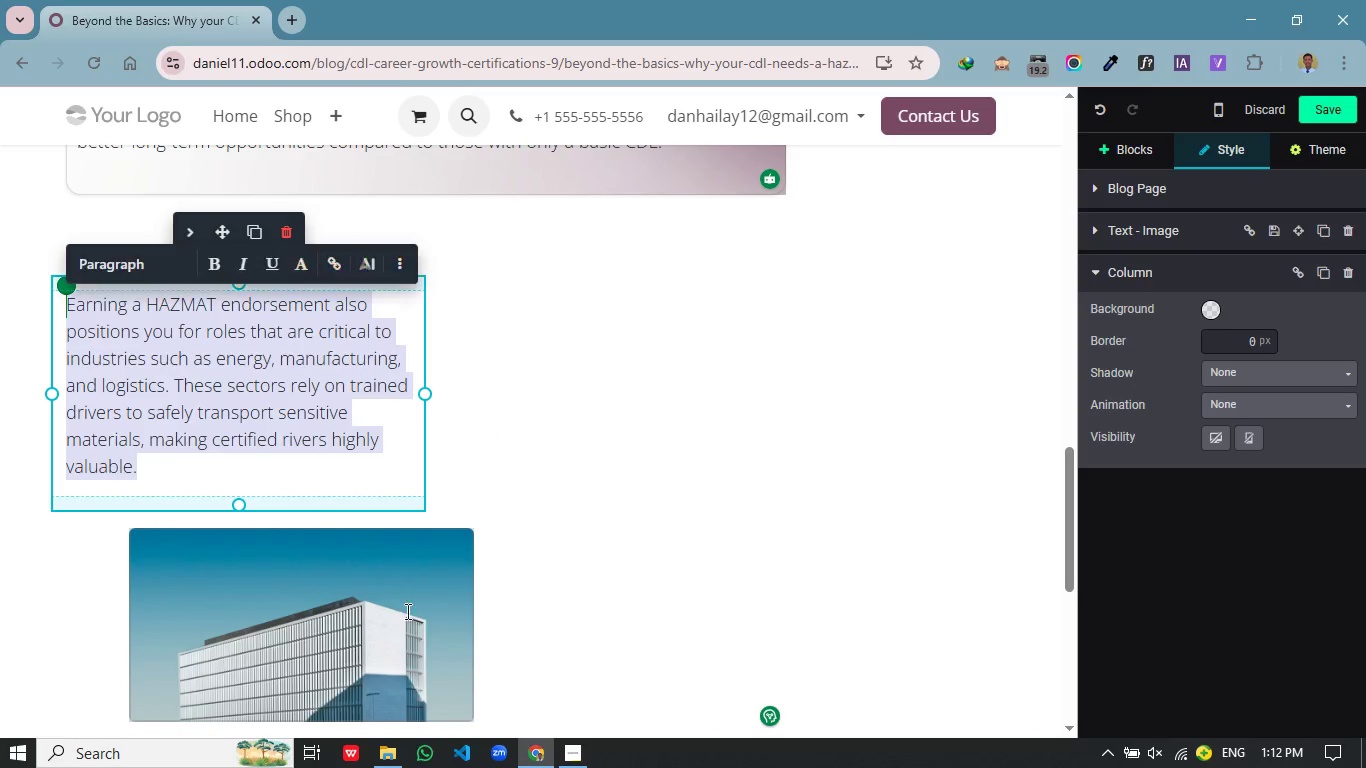 
left_click([400, 604])
 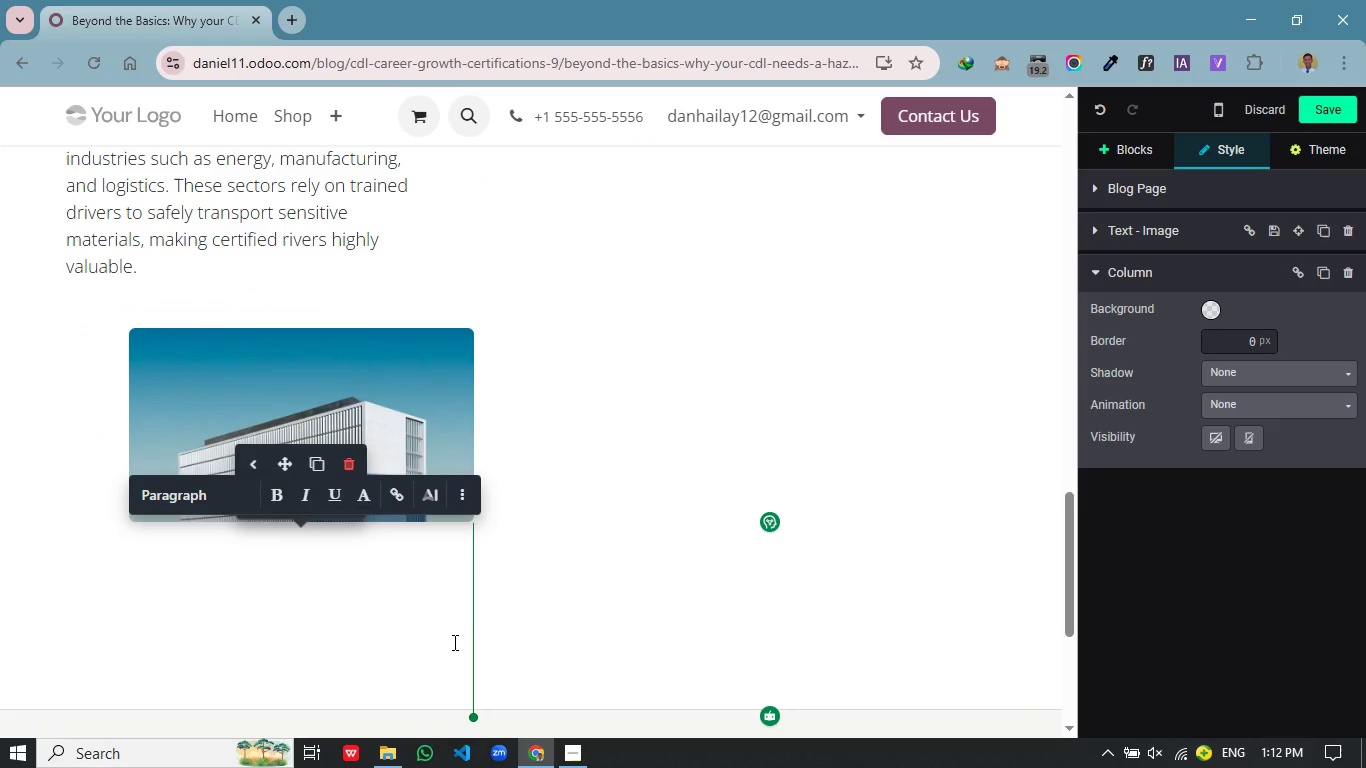 
scroll: coordinate [453, 642], scroll_direction: down, amount: 2.0
 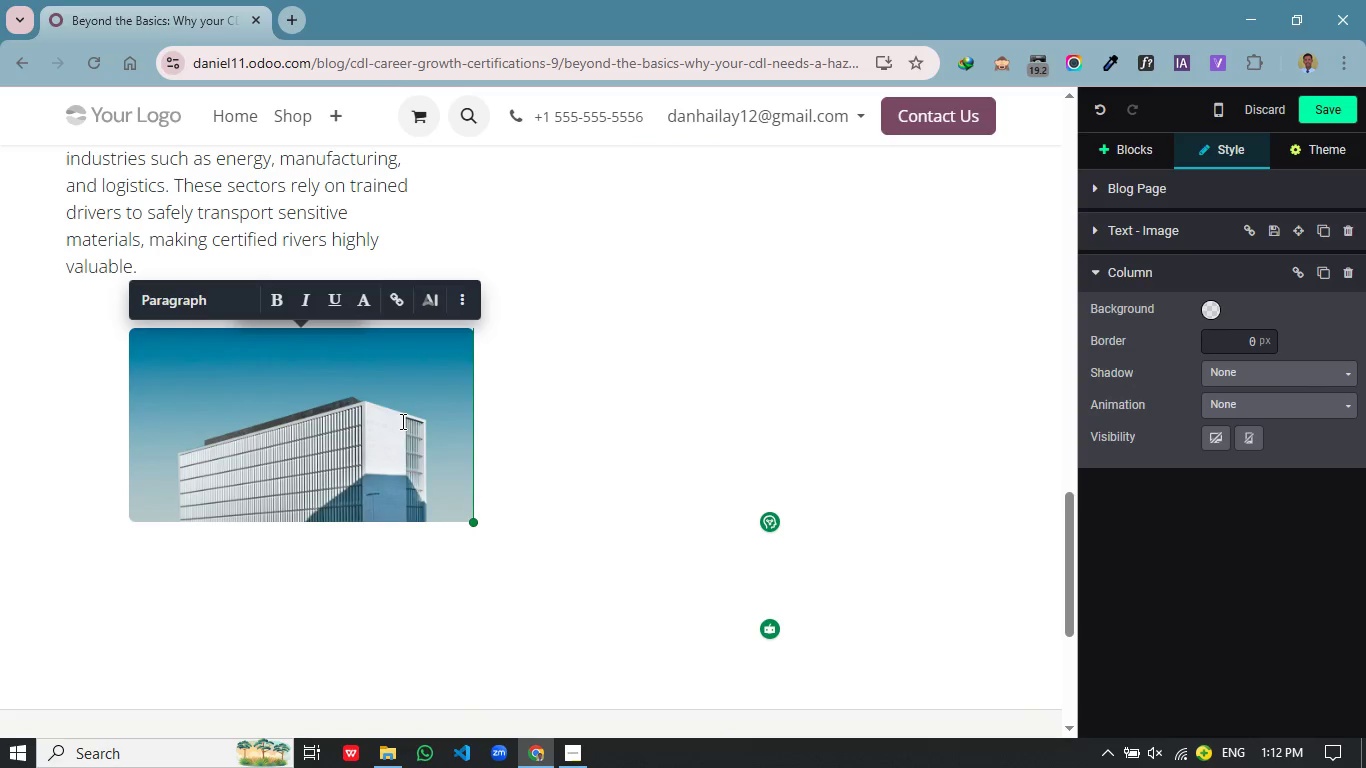 
left_click([401, 421])
 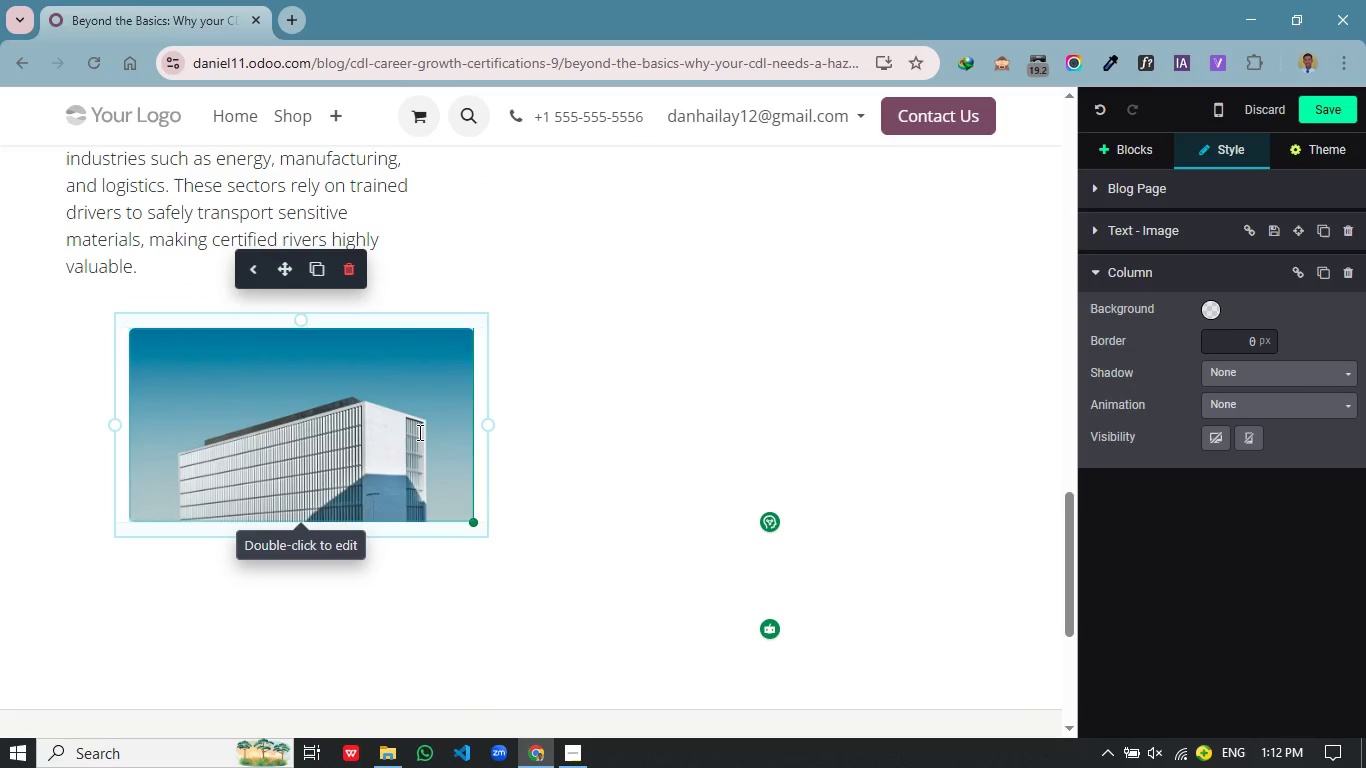 
left_click([418, 432])
 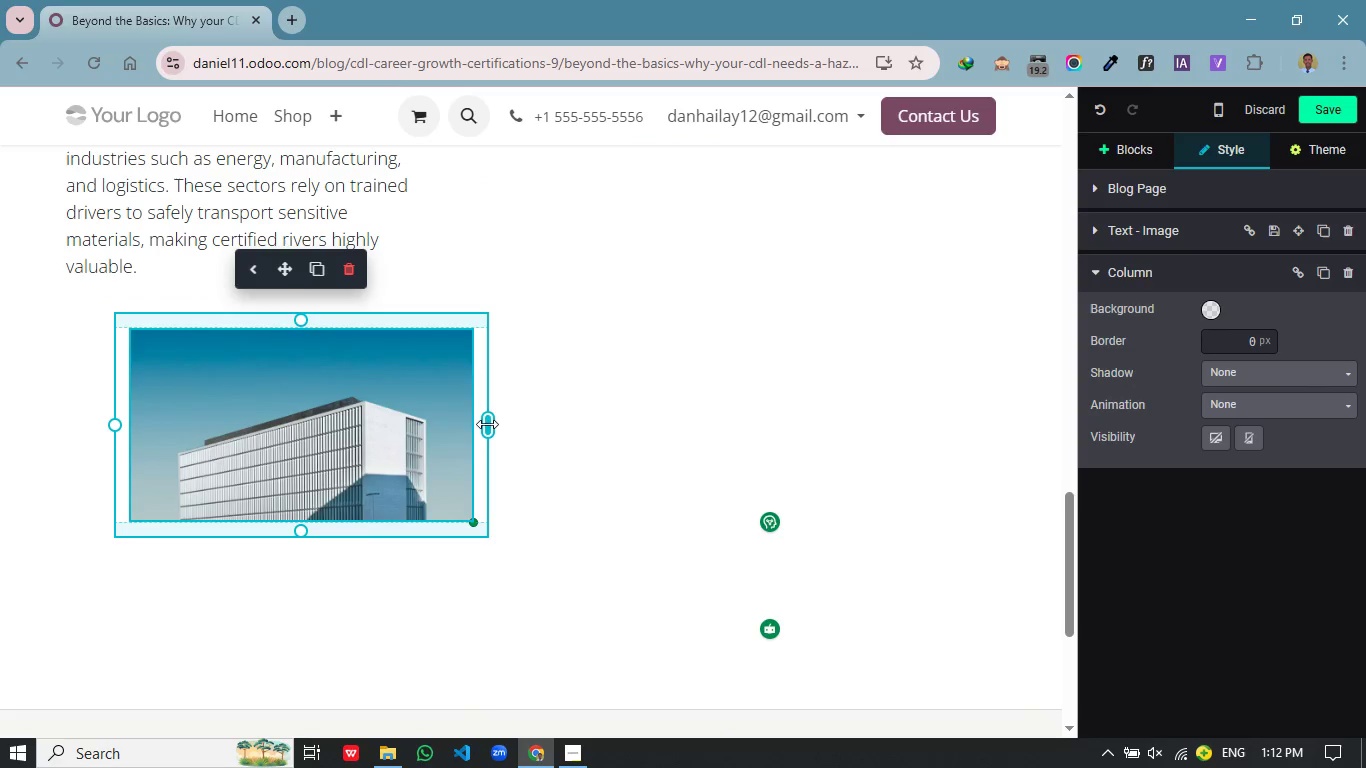 
left_click_drag(start_coordinate=[487, 424], to_coordinate=[461, 436])
 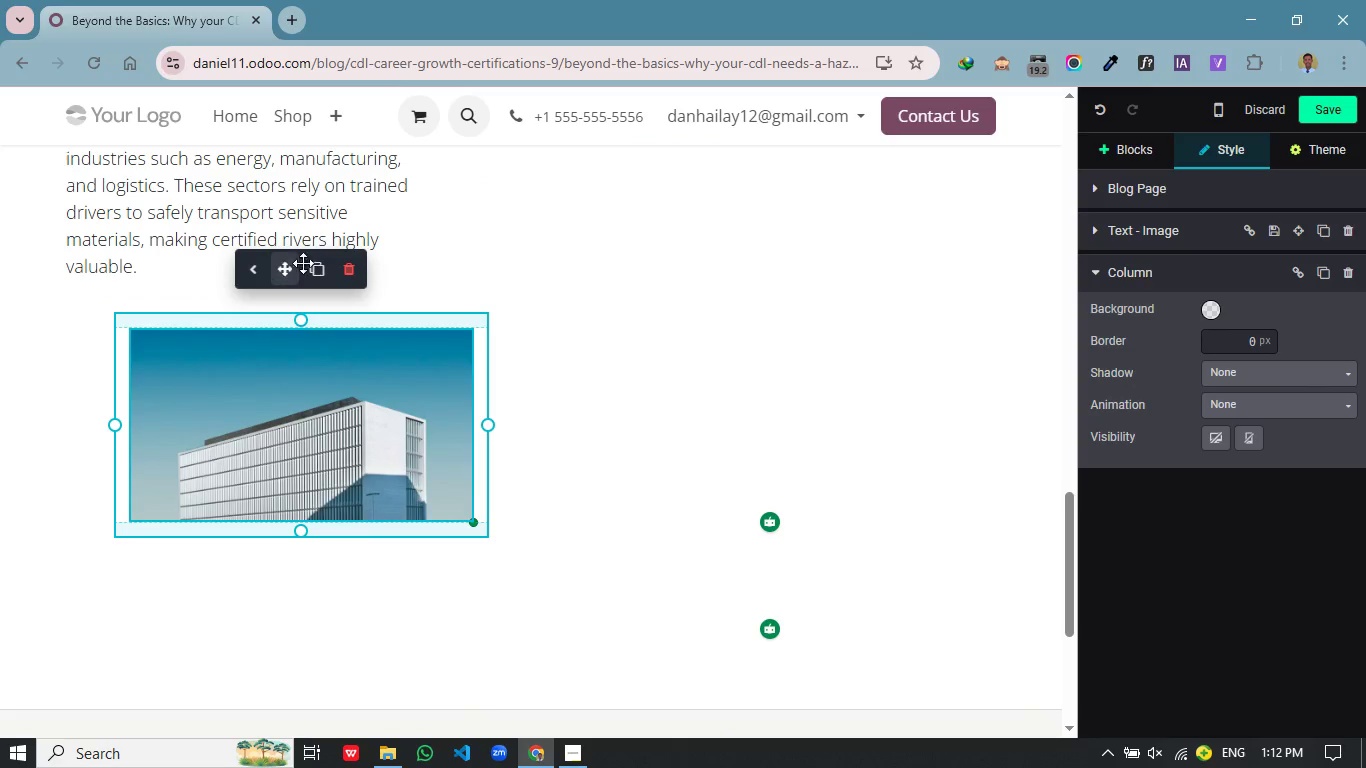 
left_click_drag(start_coordinate=[286, 274], to_coordinate=[683, 131])
 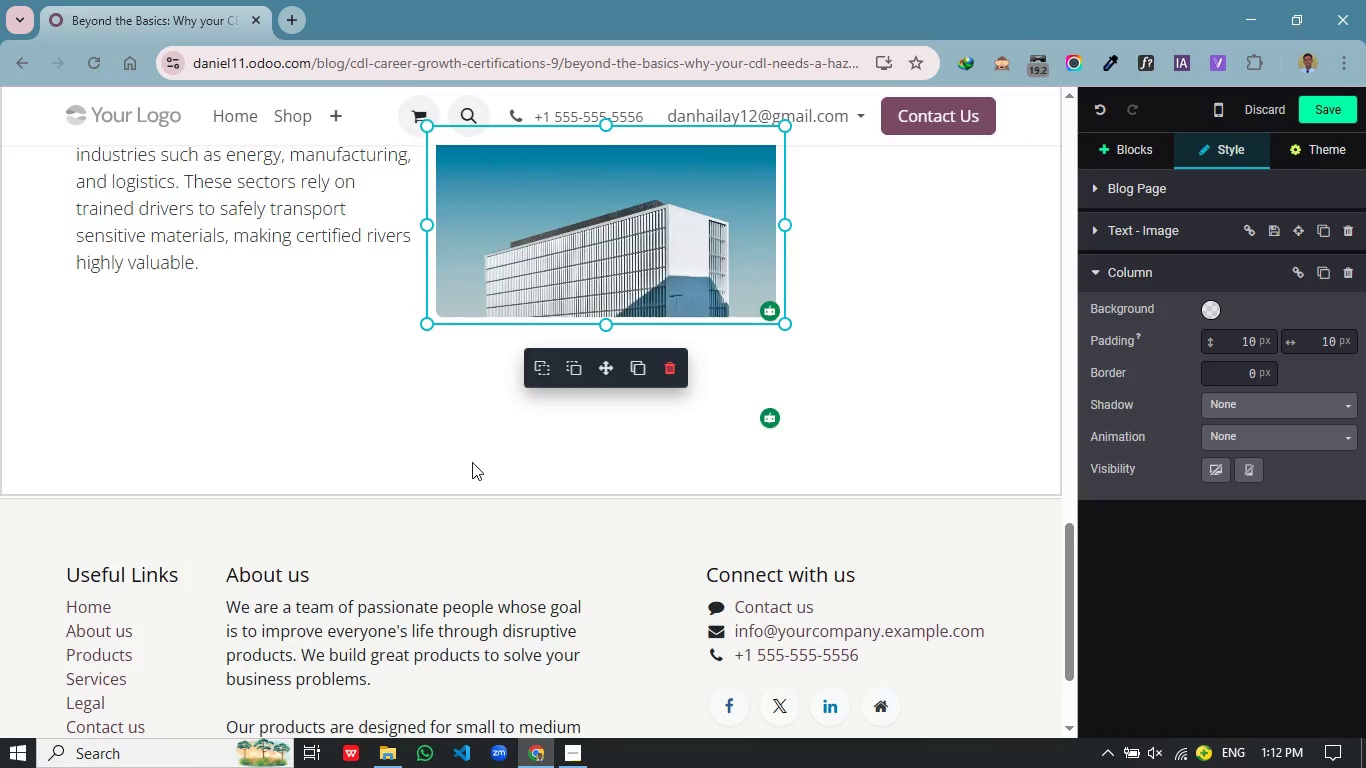 
scroll: coordinate [472, 462], scroll_direction: up, amount: 4.0
 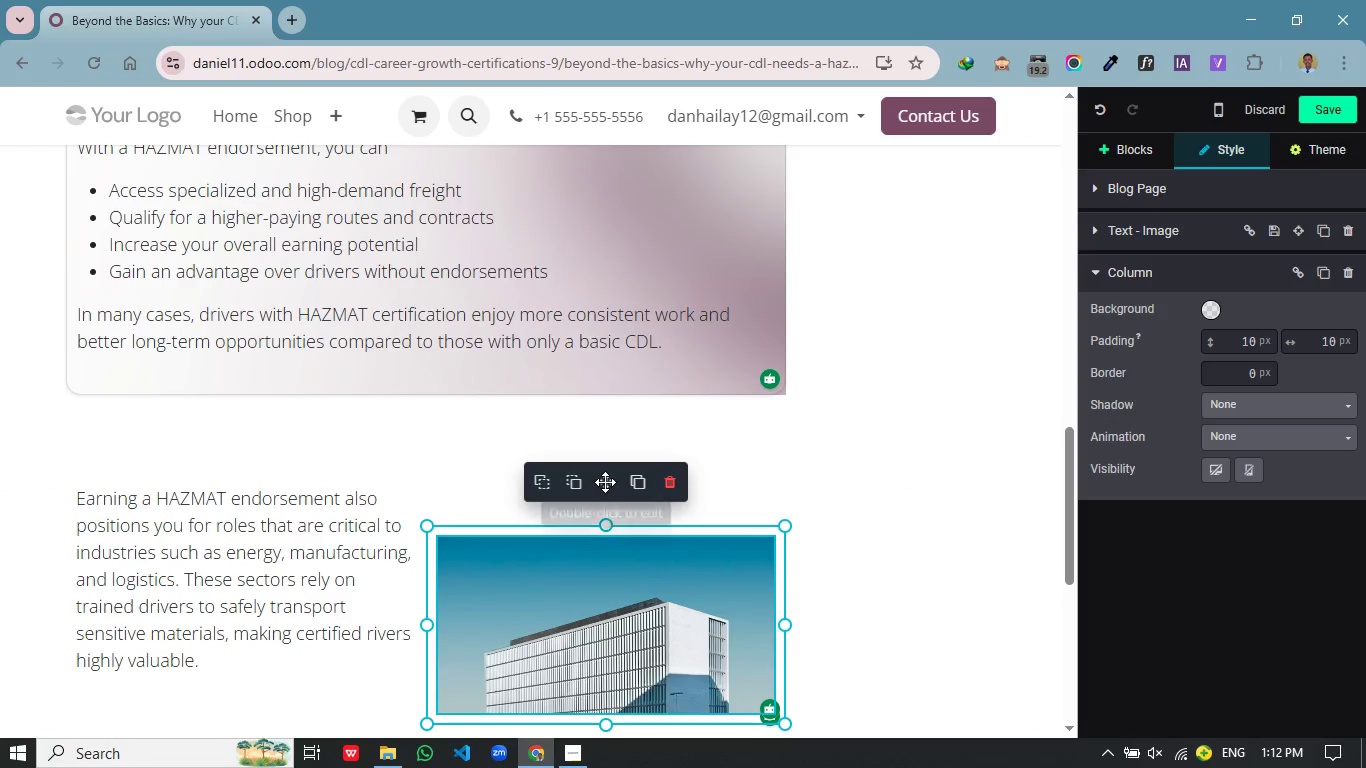 
left_click_drag(start_coordinate=[605, 482], to_coordinate=[611, 492])
 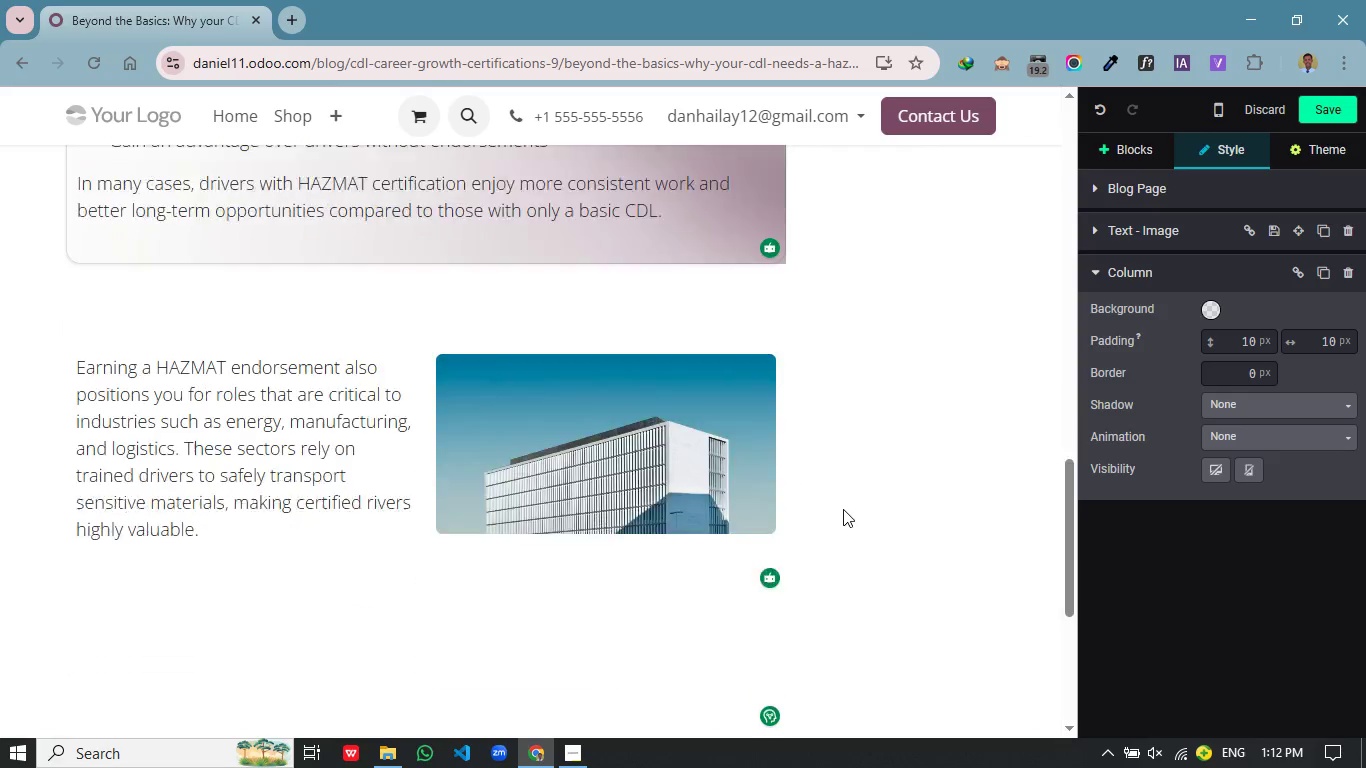 
scroll: coordinate [843, 509], scroll_direction: down, amount: 2.0
 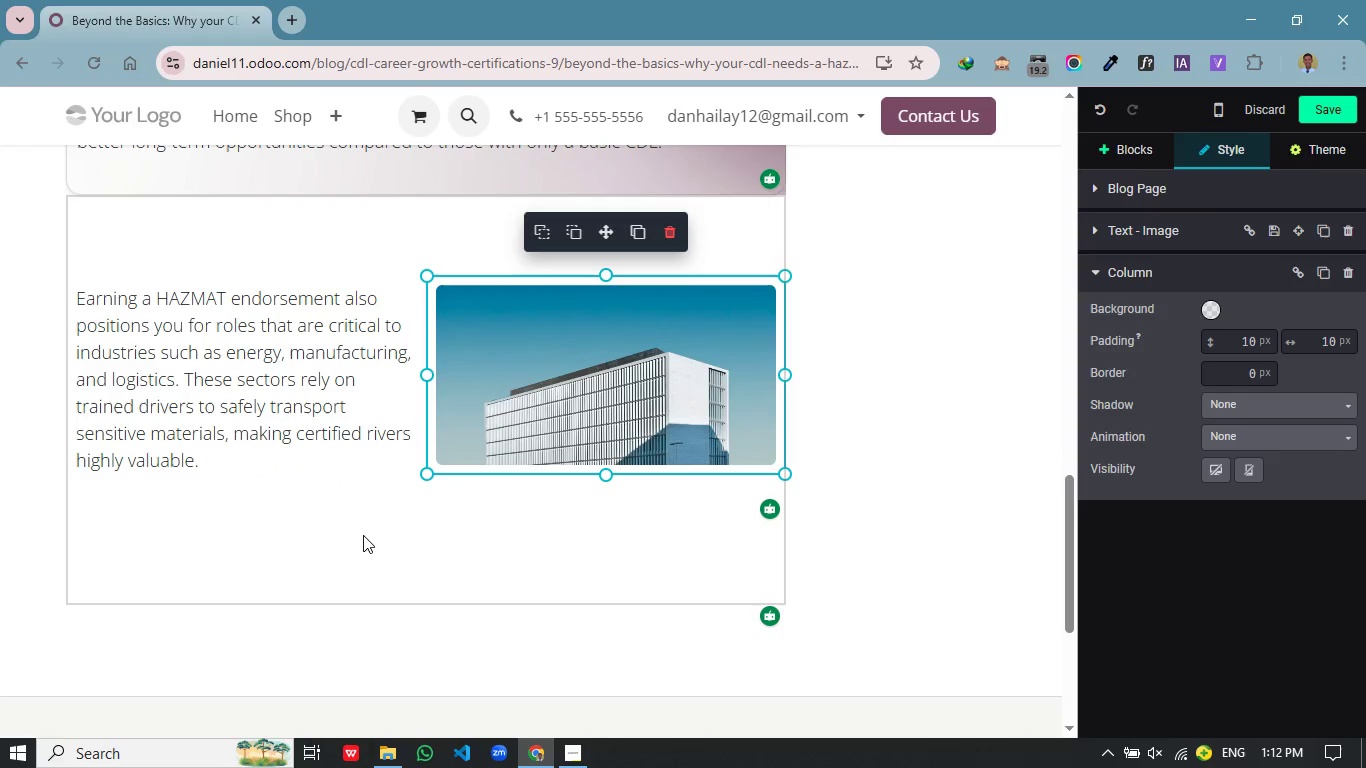 
left_click([363, 535])
 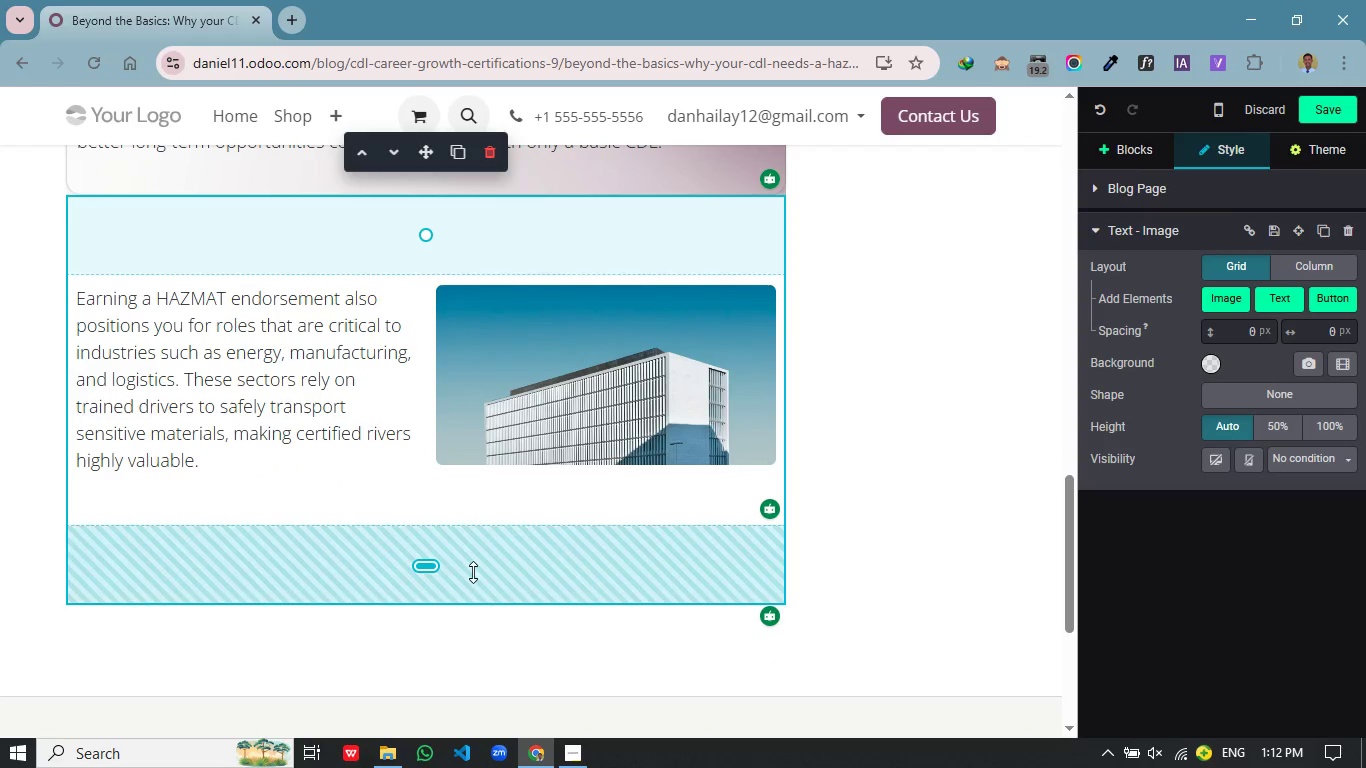 
left_click_drag(start_coordinate=[473, 572], to_coordinate=[508, 482])
 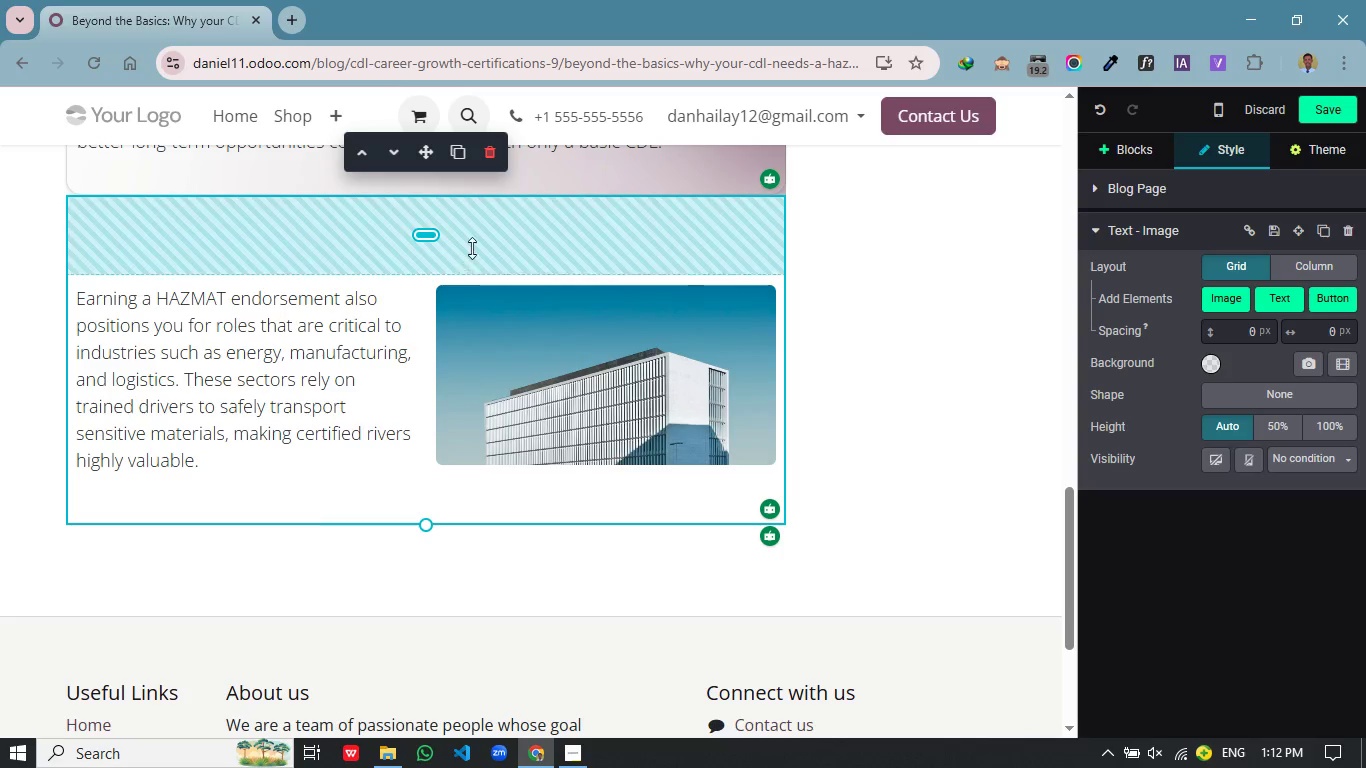 
left_click_drag(start_coordinate=[463, 264], to_coordinate=[514, 204])
 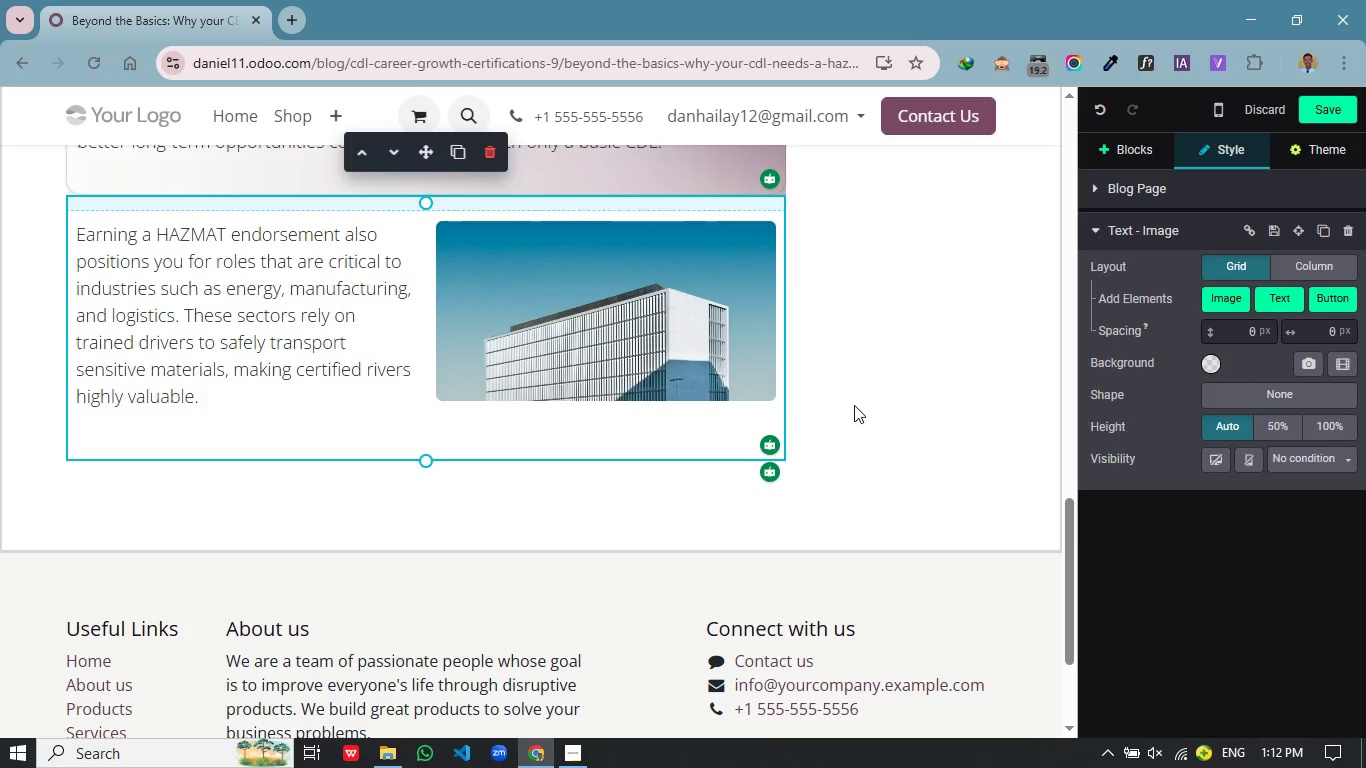 
left_click([854, 405])
 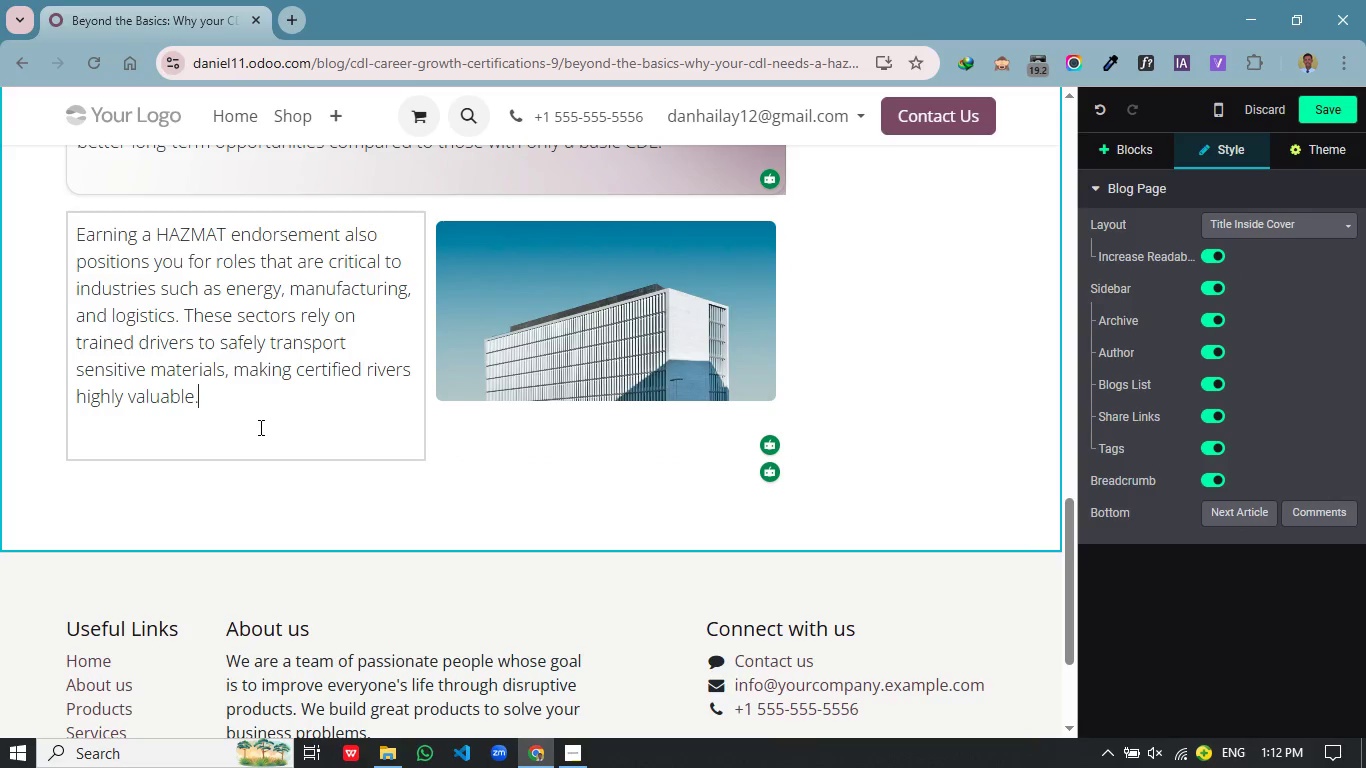 
left_click([259, 427])
 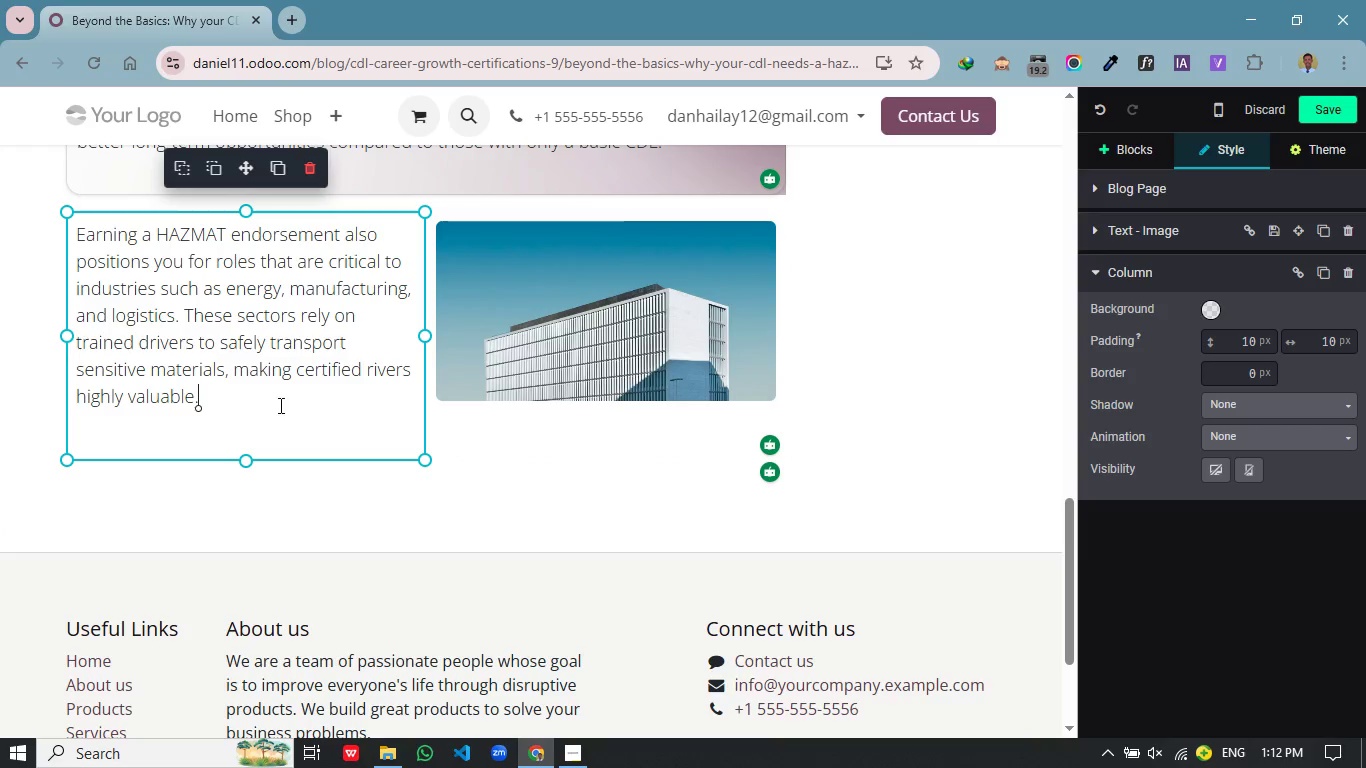 
left_click_drag(start_coordinate=[287, 405], to_coordinate=[71, 221])
 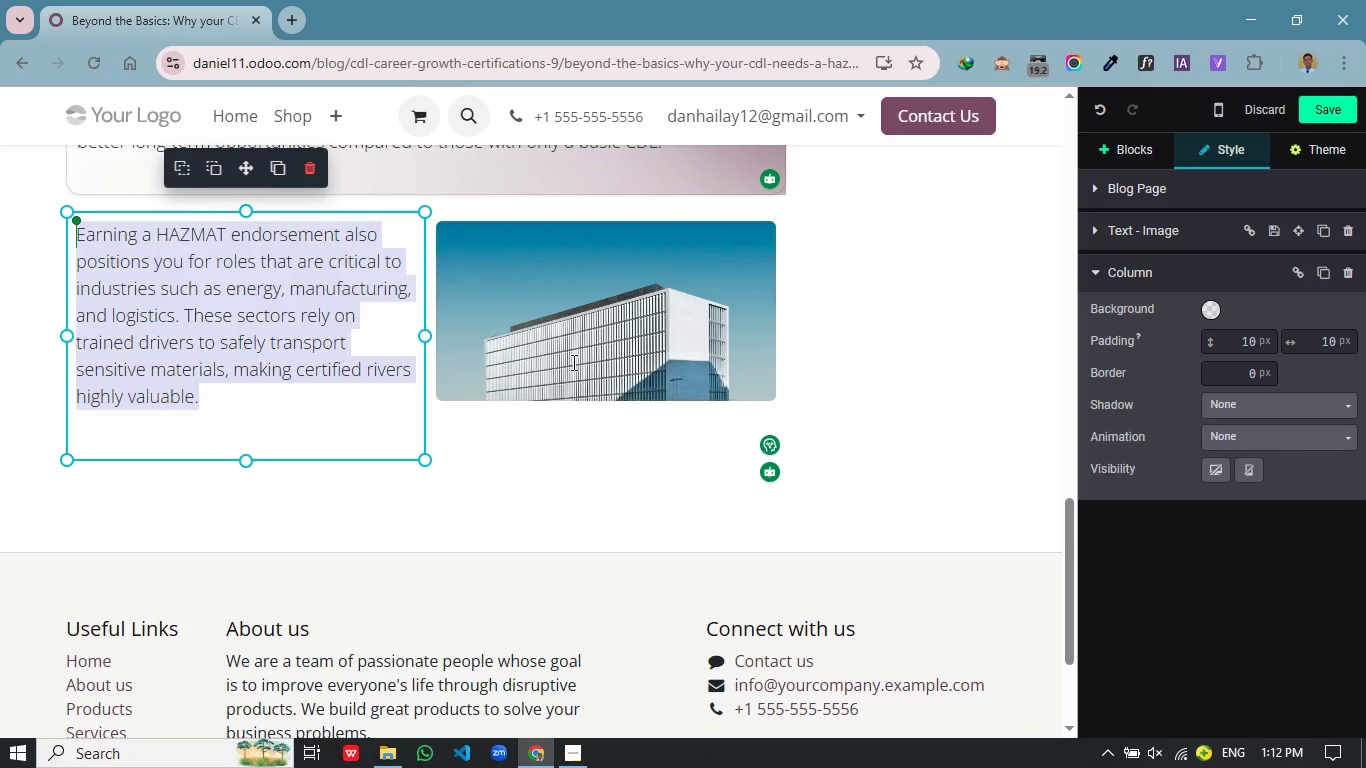 
scroll: coordinate [572, 362], scroll_direction: up, amount: 1.0
 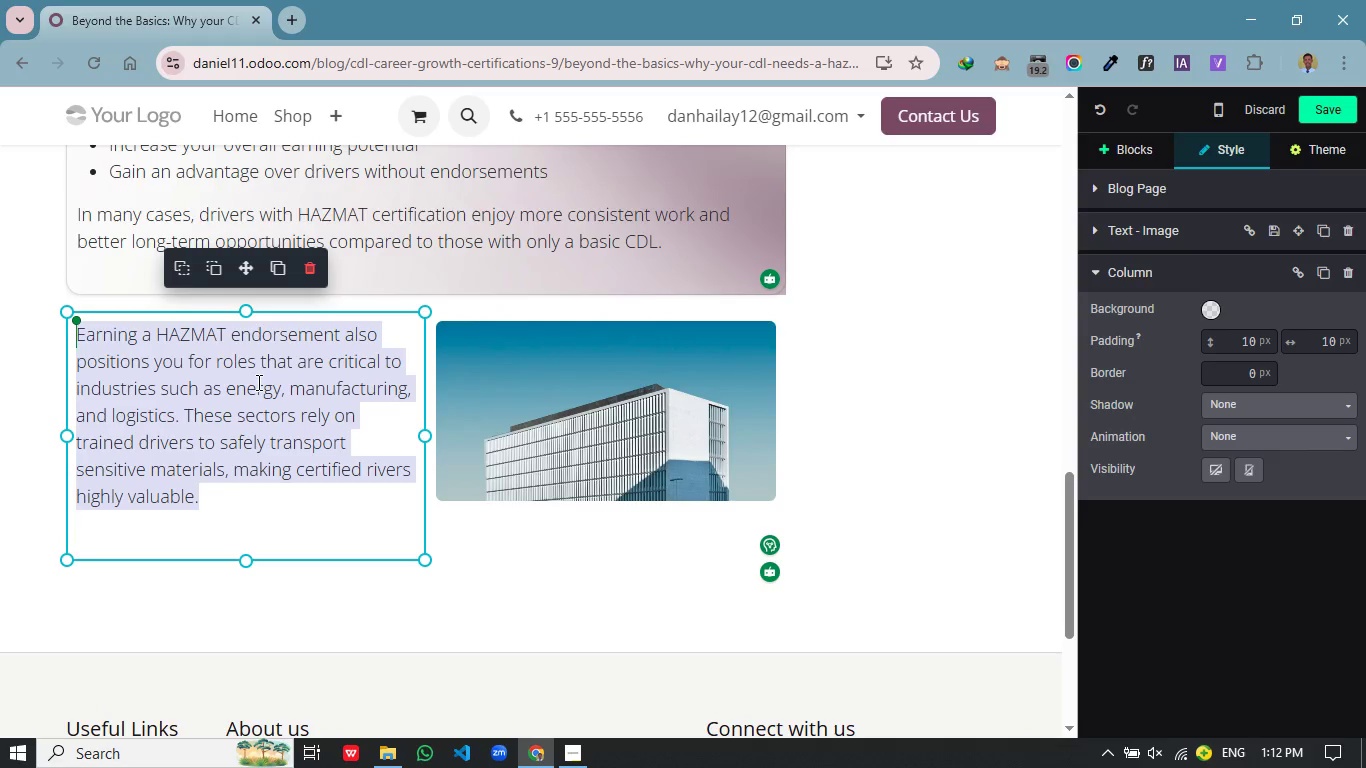 
left_click([257, 382])
 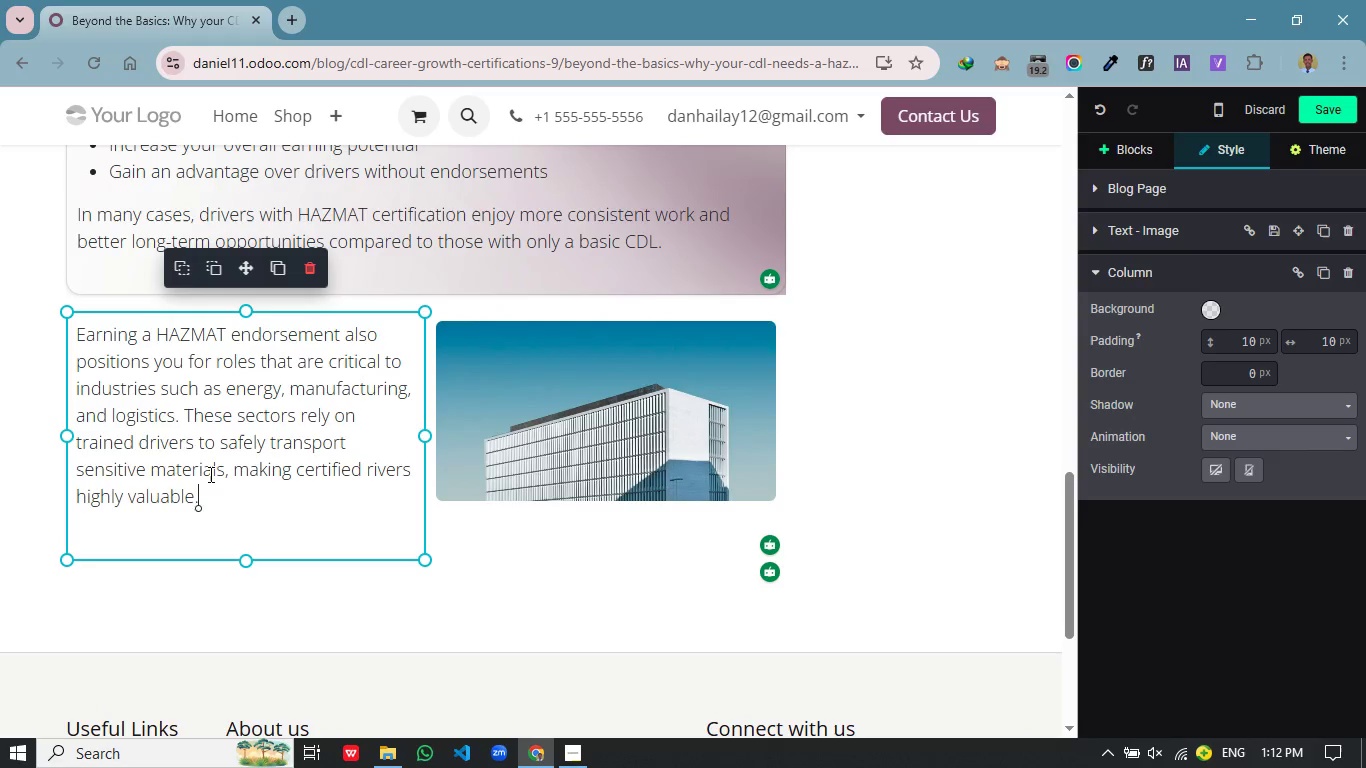 
left_click_drag(start_coordinate=[226, 492], to_coordinate=[75, 323])
 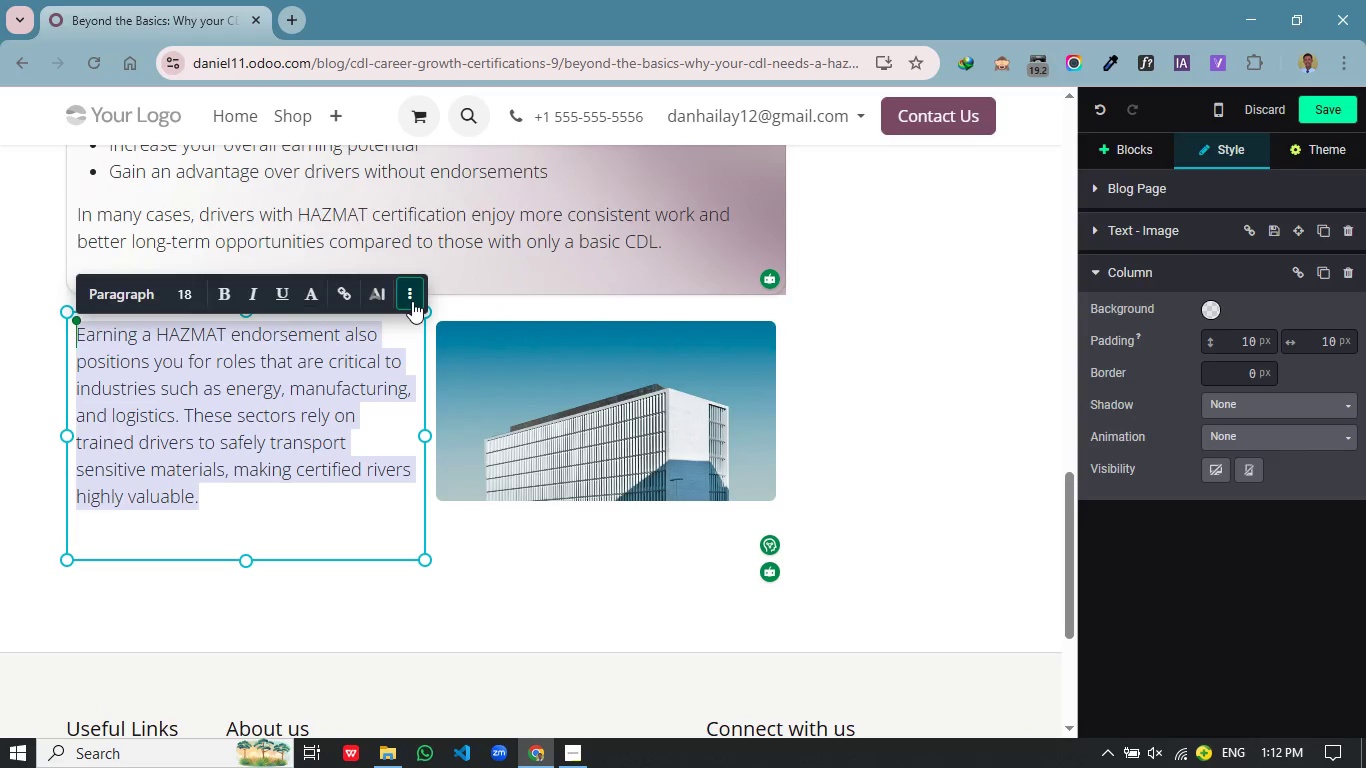 
left_click([412, 301])
 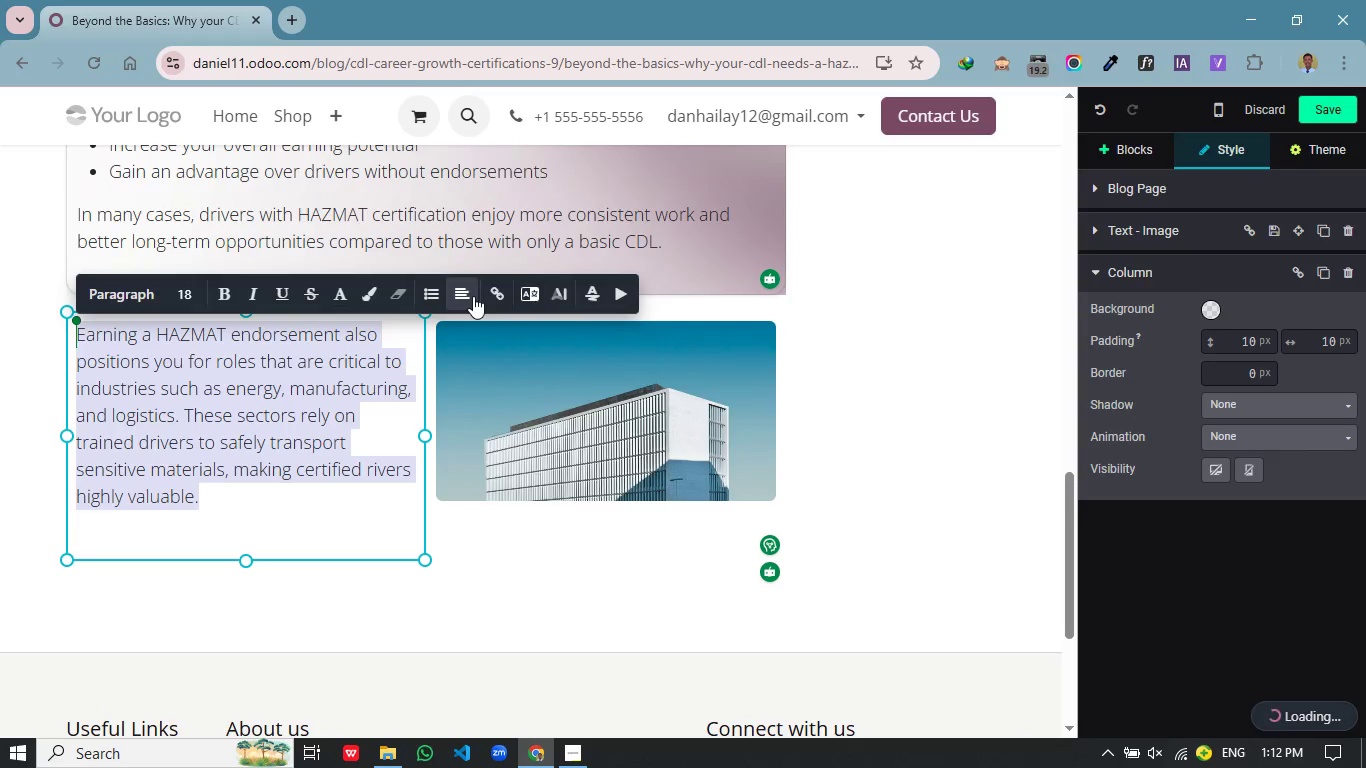 
left_click([473, 296])
 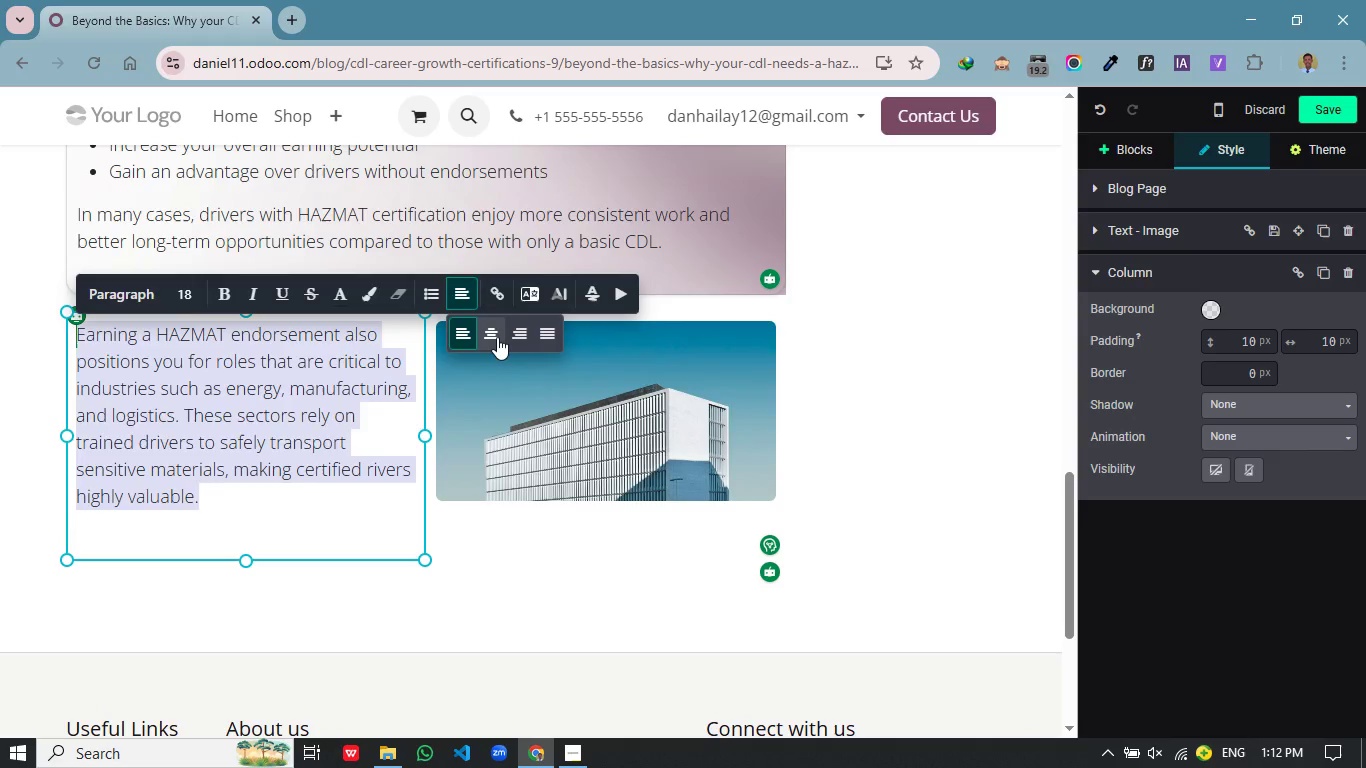 
left_click([497, 337])
 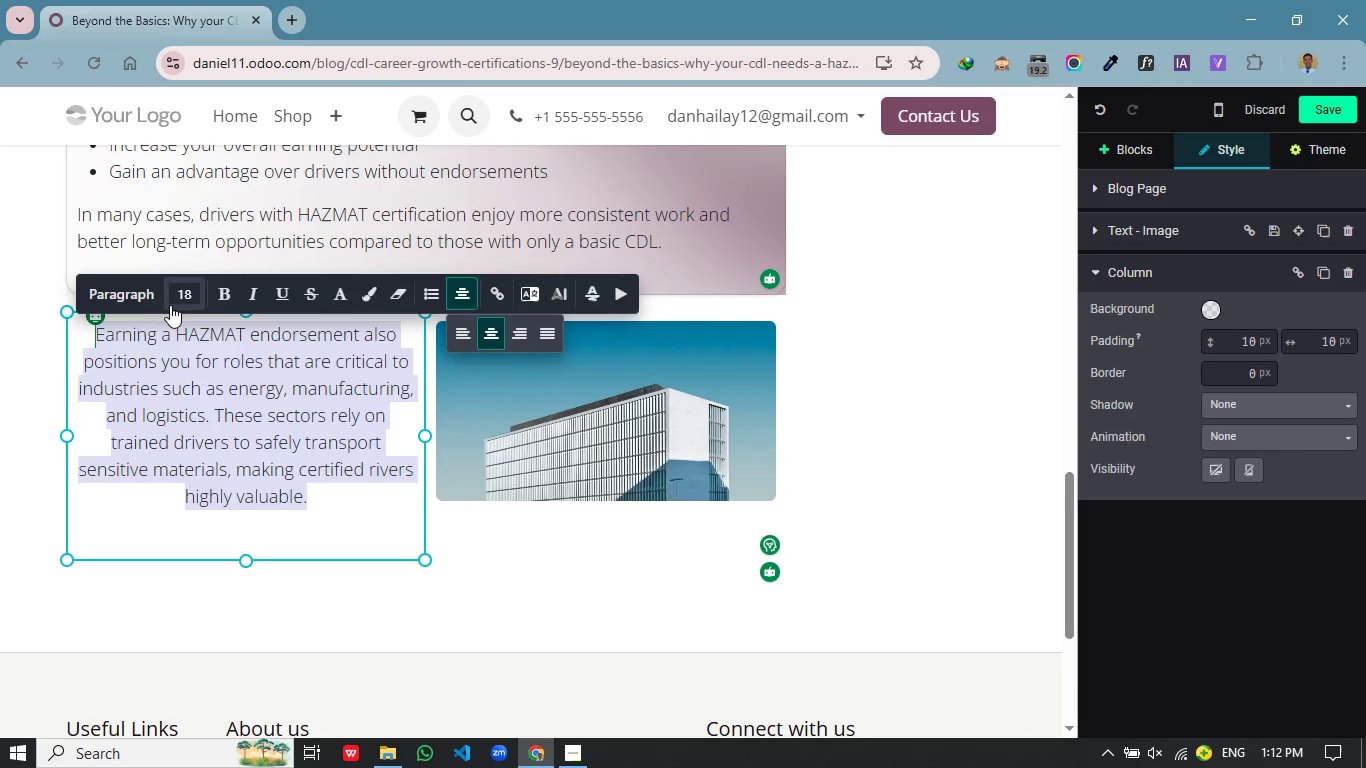 
left_click([115, 296])
 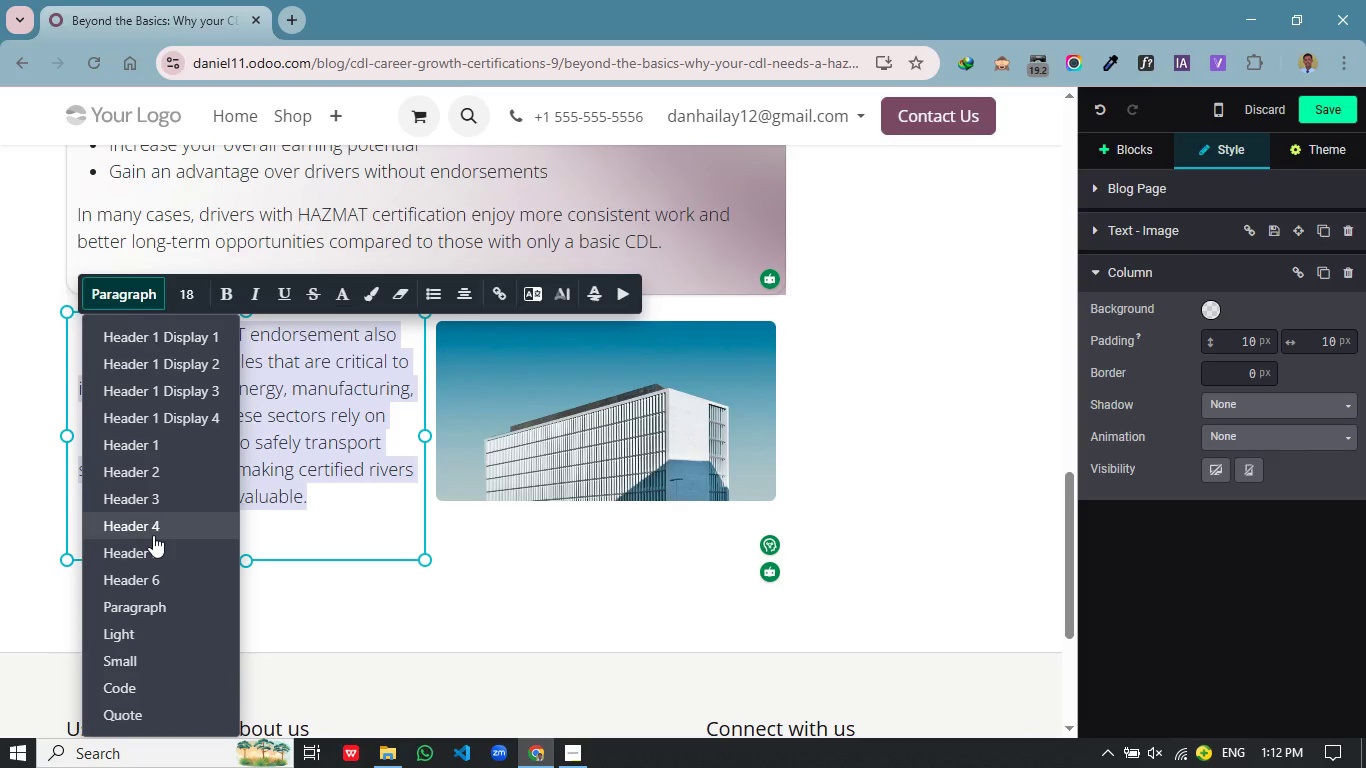 
left_click([153, 535])
 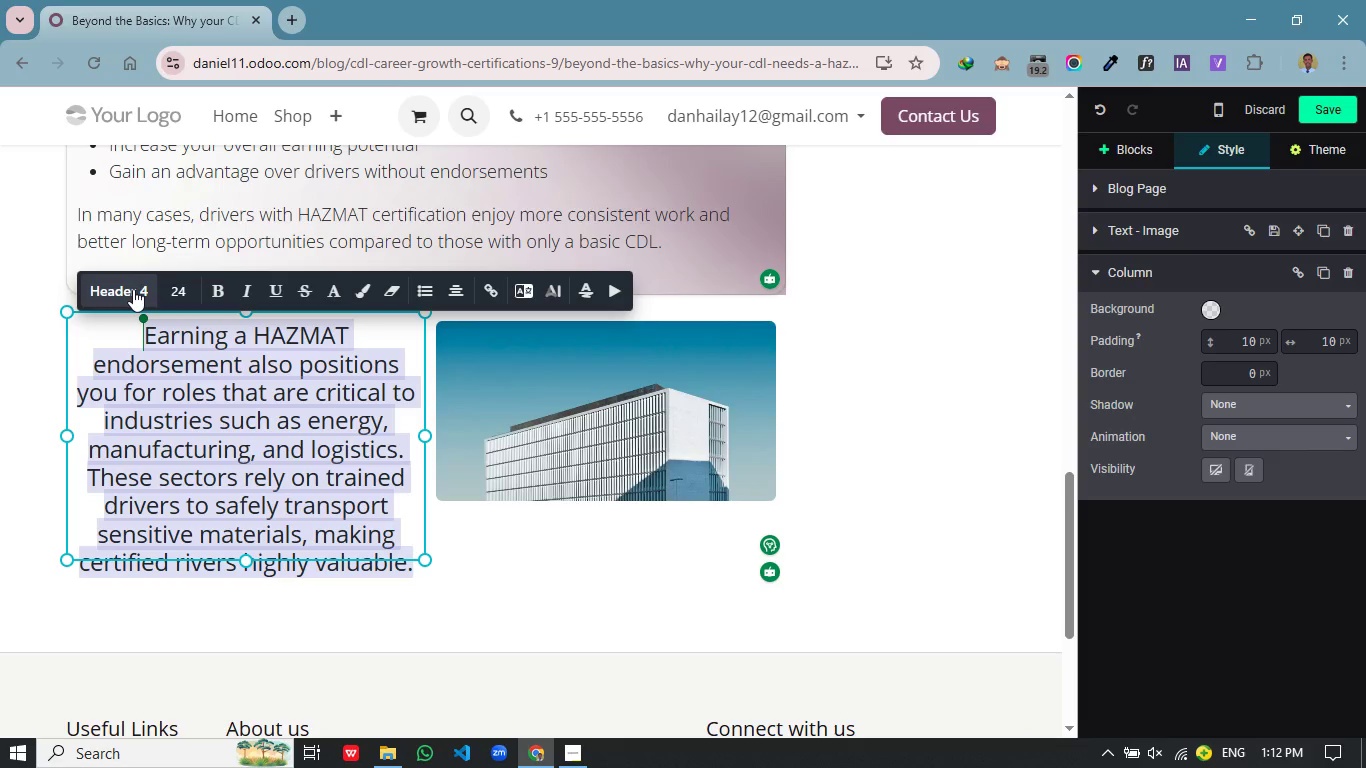 
left_click([133, 289])
 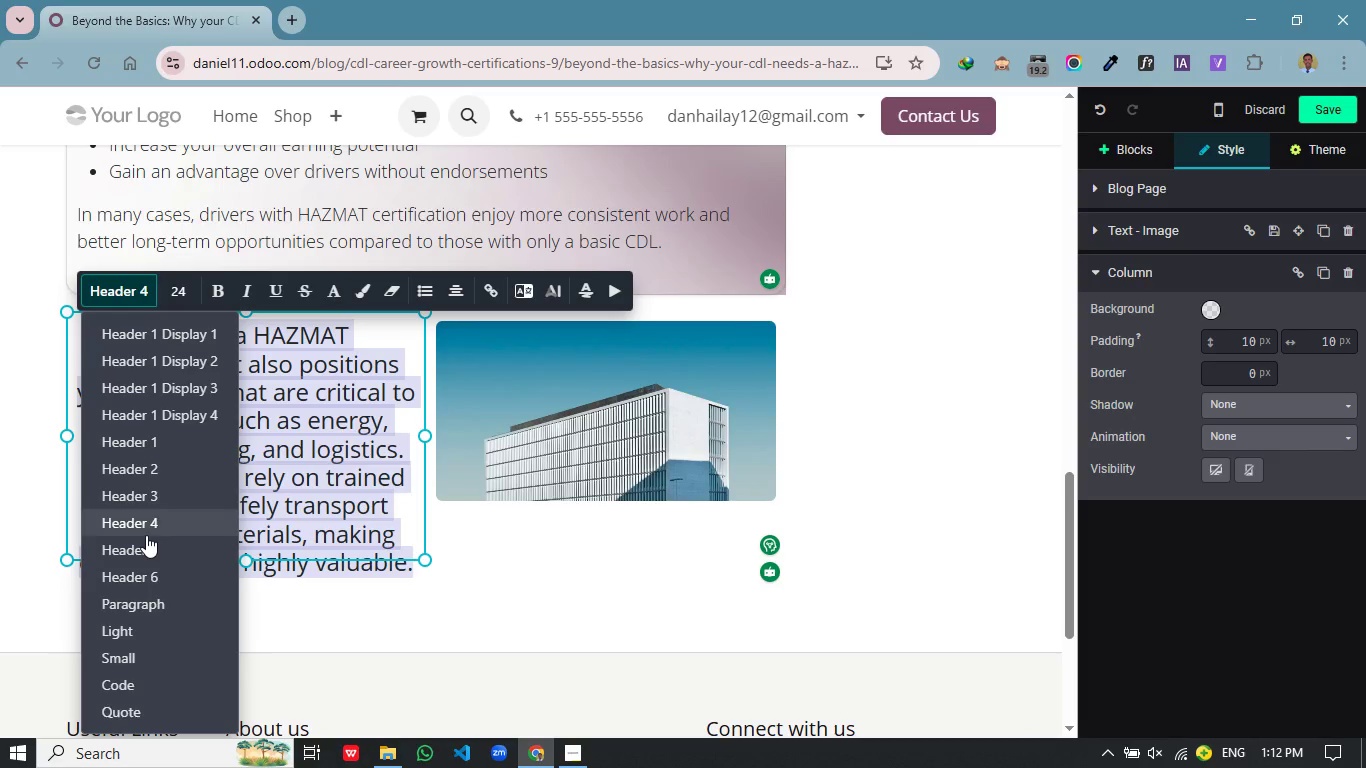 
left_click([145, 541])
 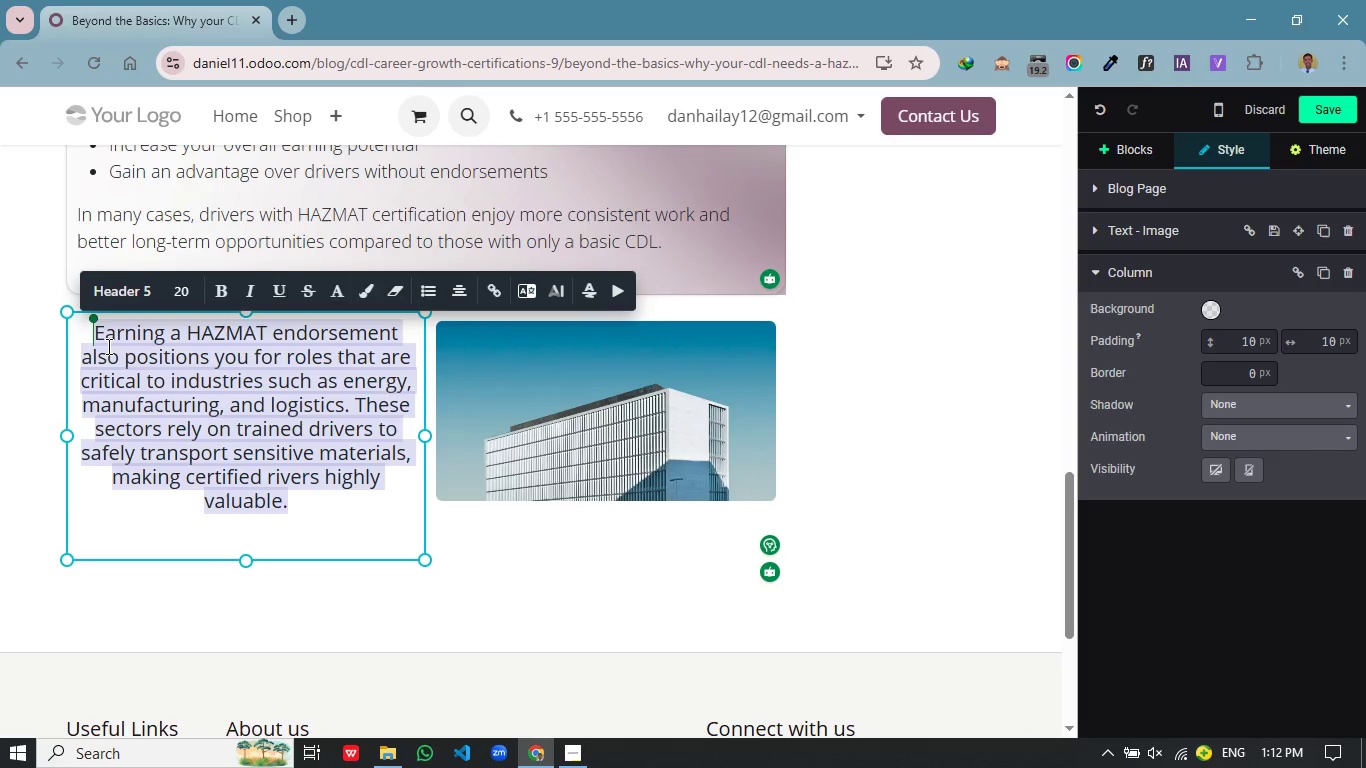 
left_click([76, 332])
 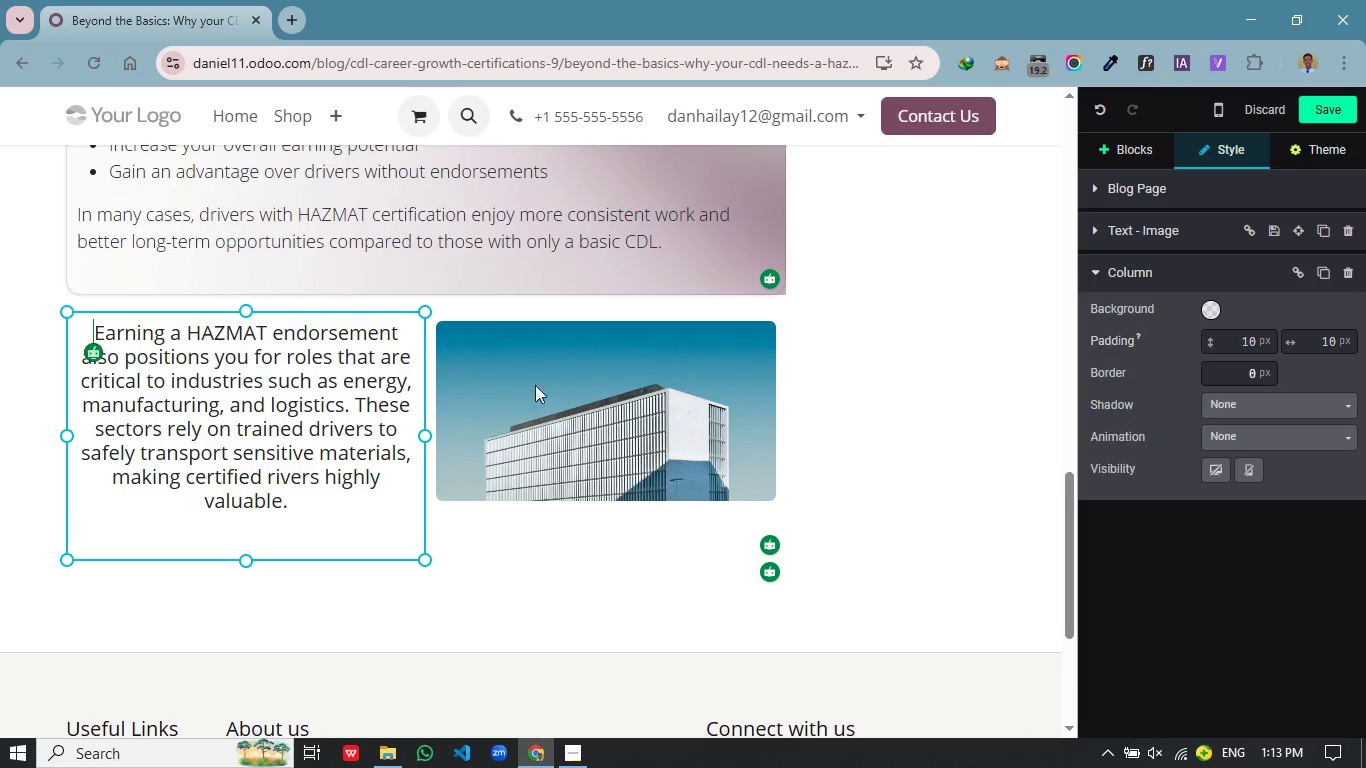 
left_click([277, 314])
 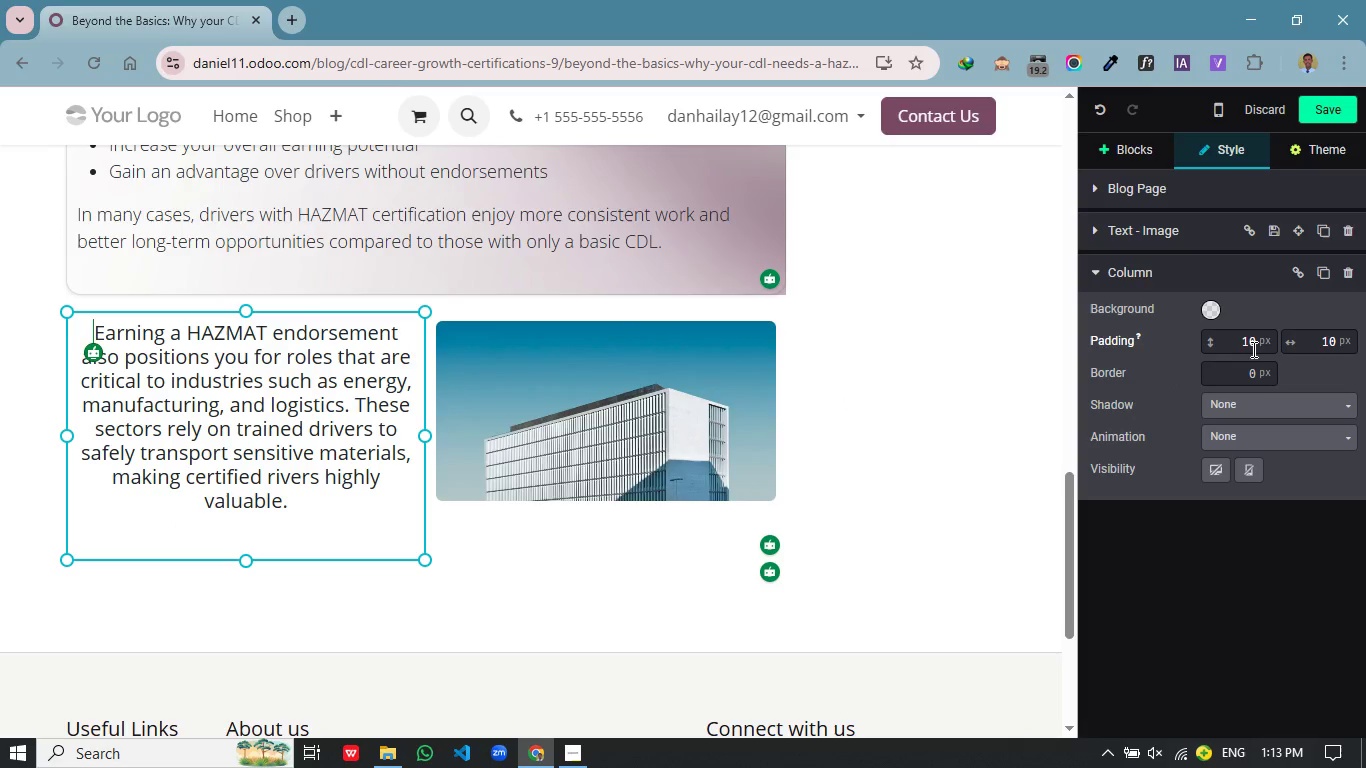 
left_click([1252, 349])
 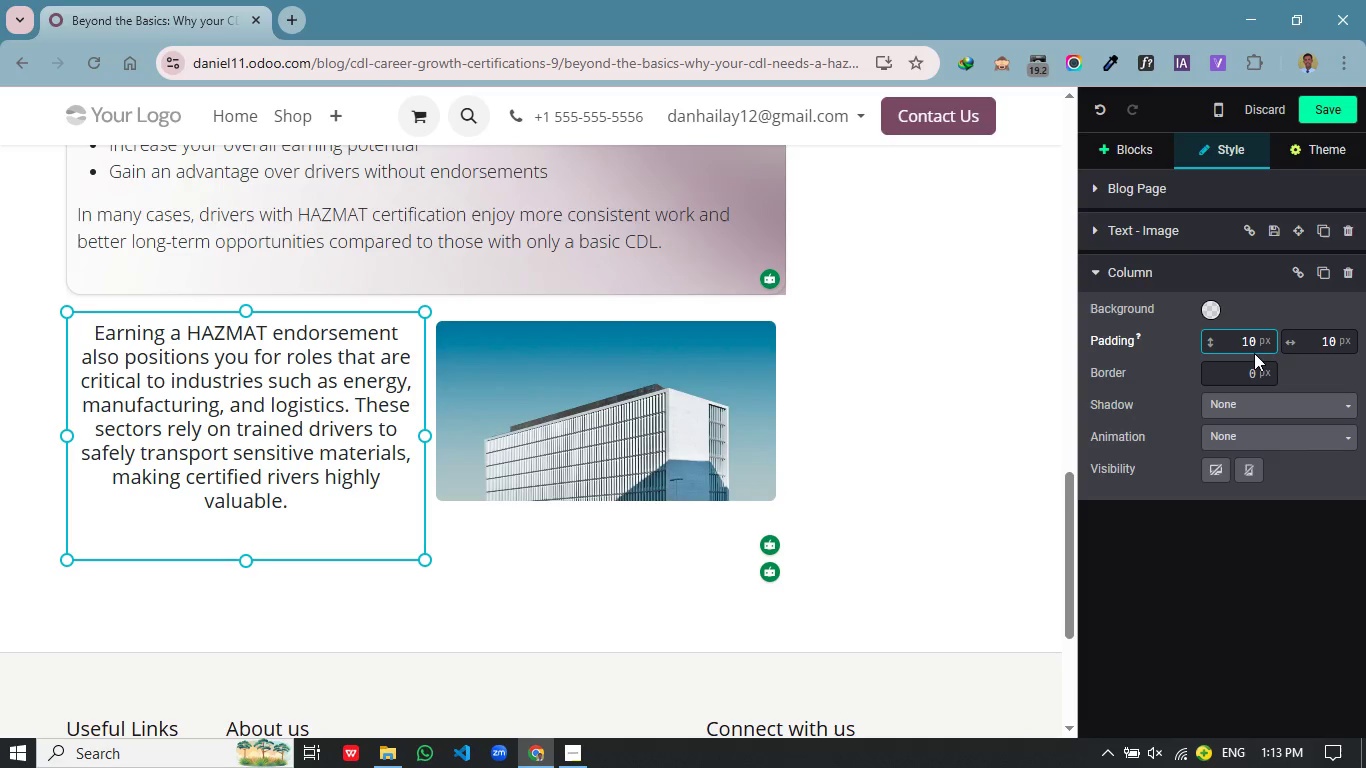 
key(Backspace)
 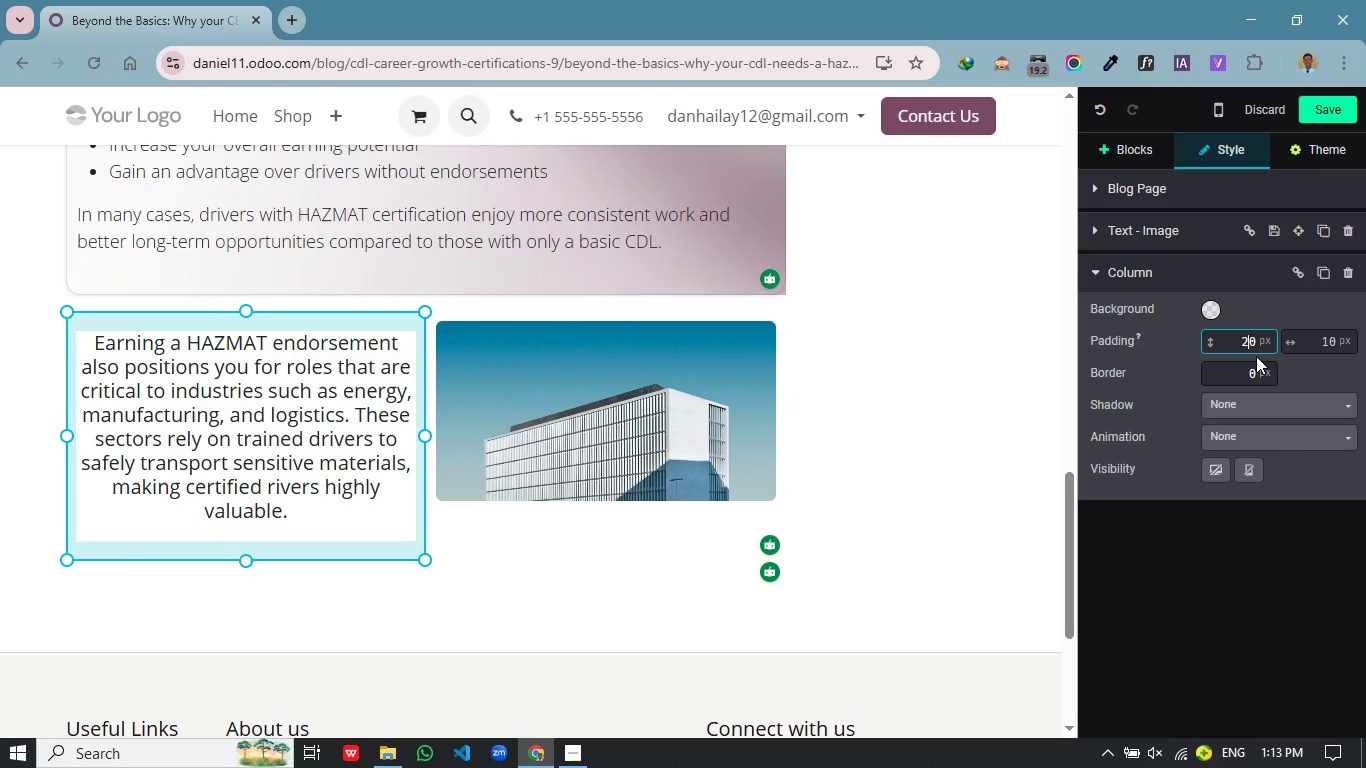 
key(2)
 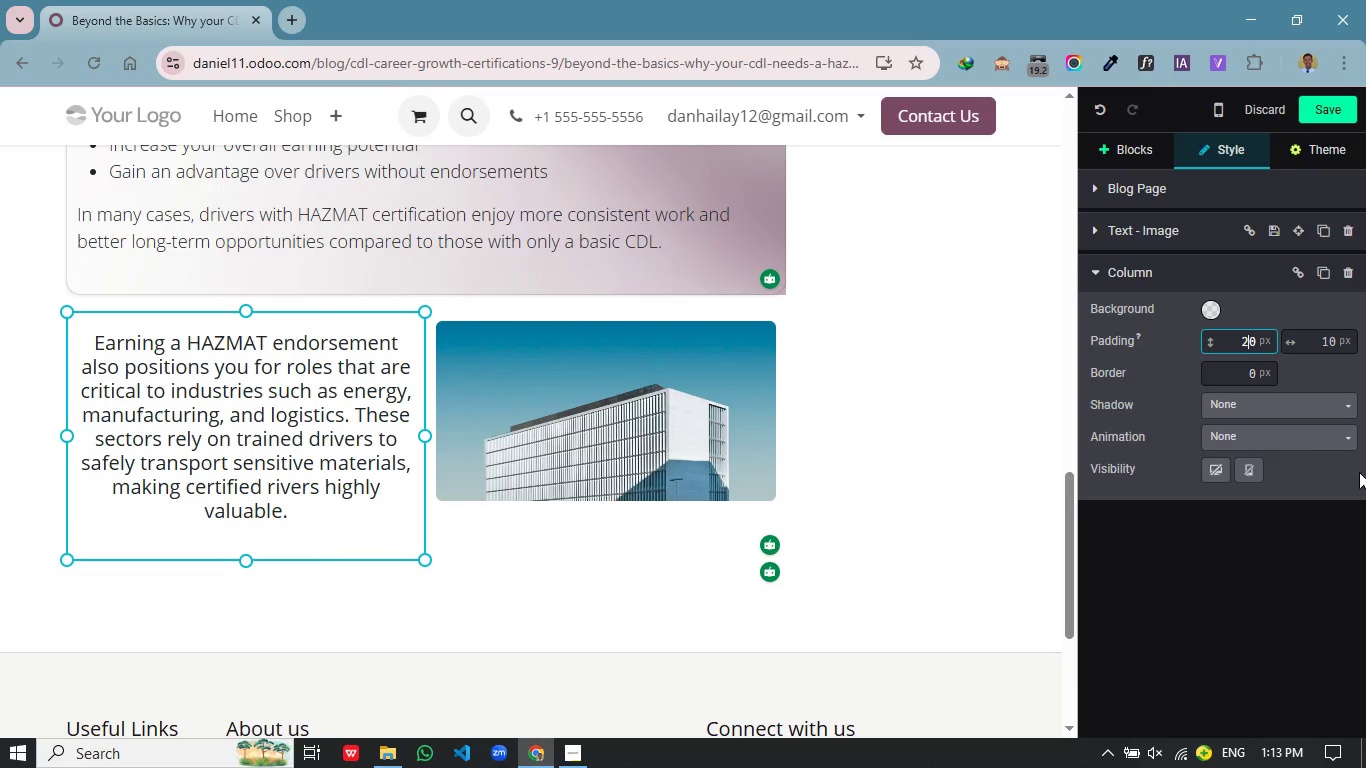 
left_click([898, 585])
 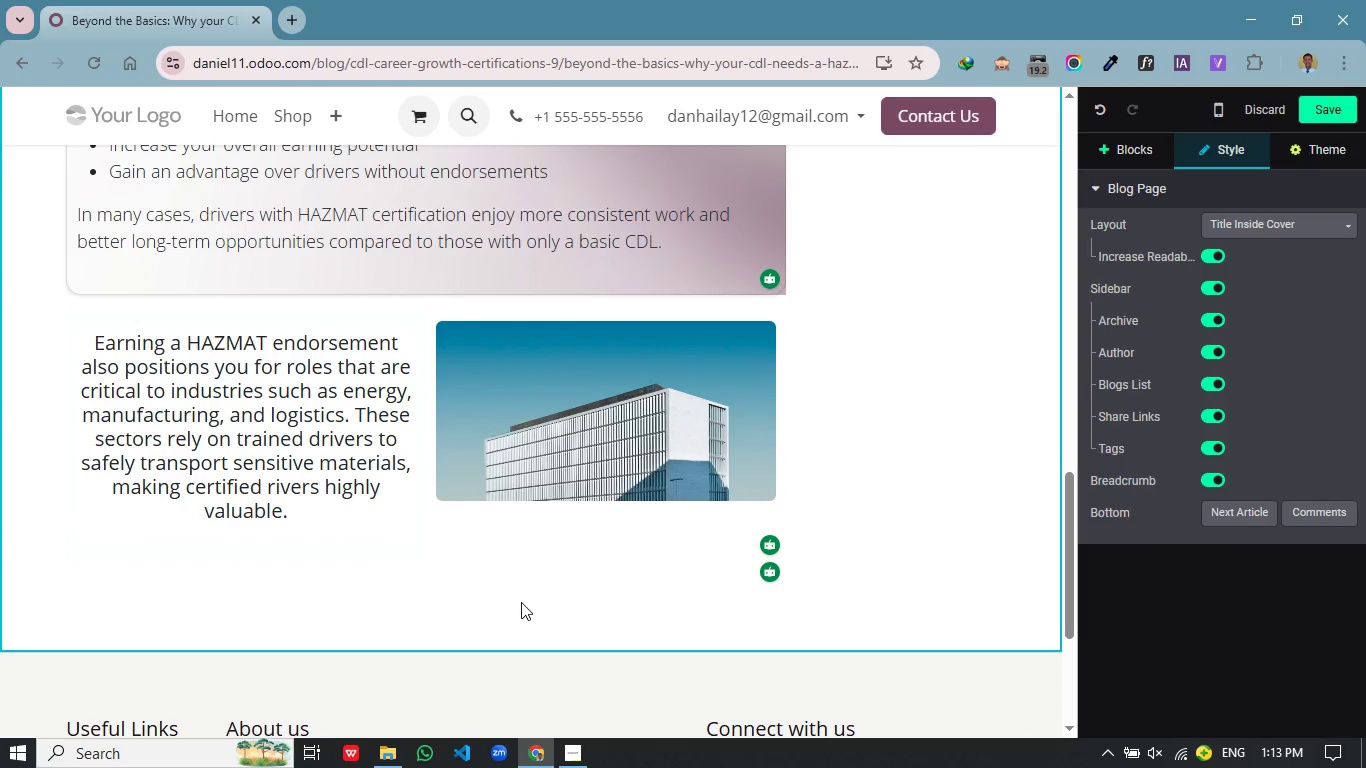 
left_click([521, 600])
 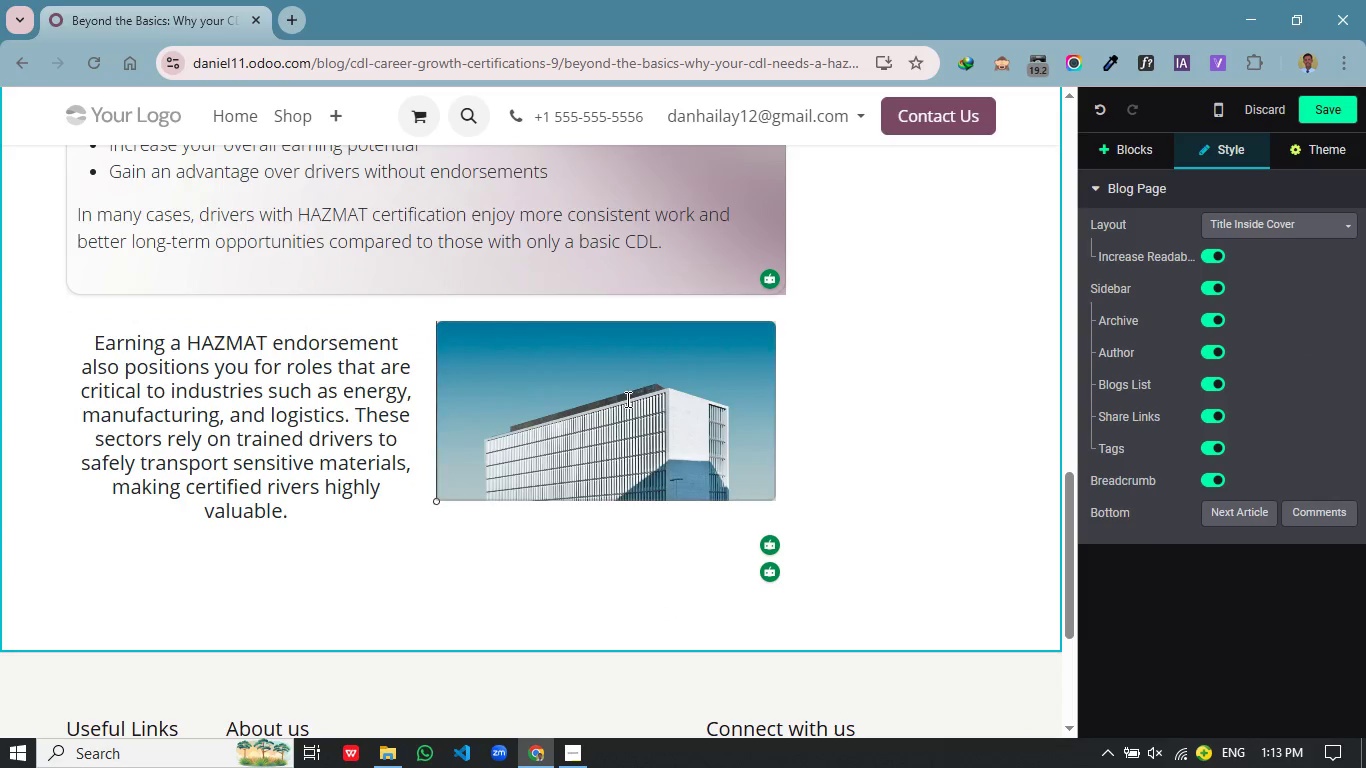 
left_click([626, 399])
 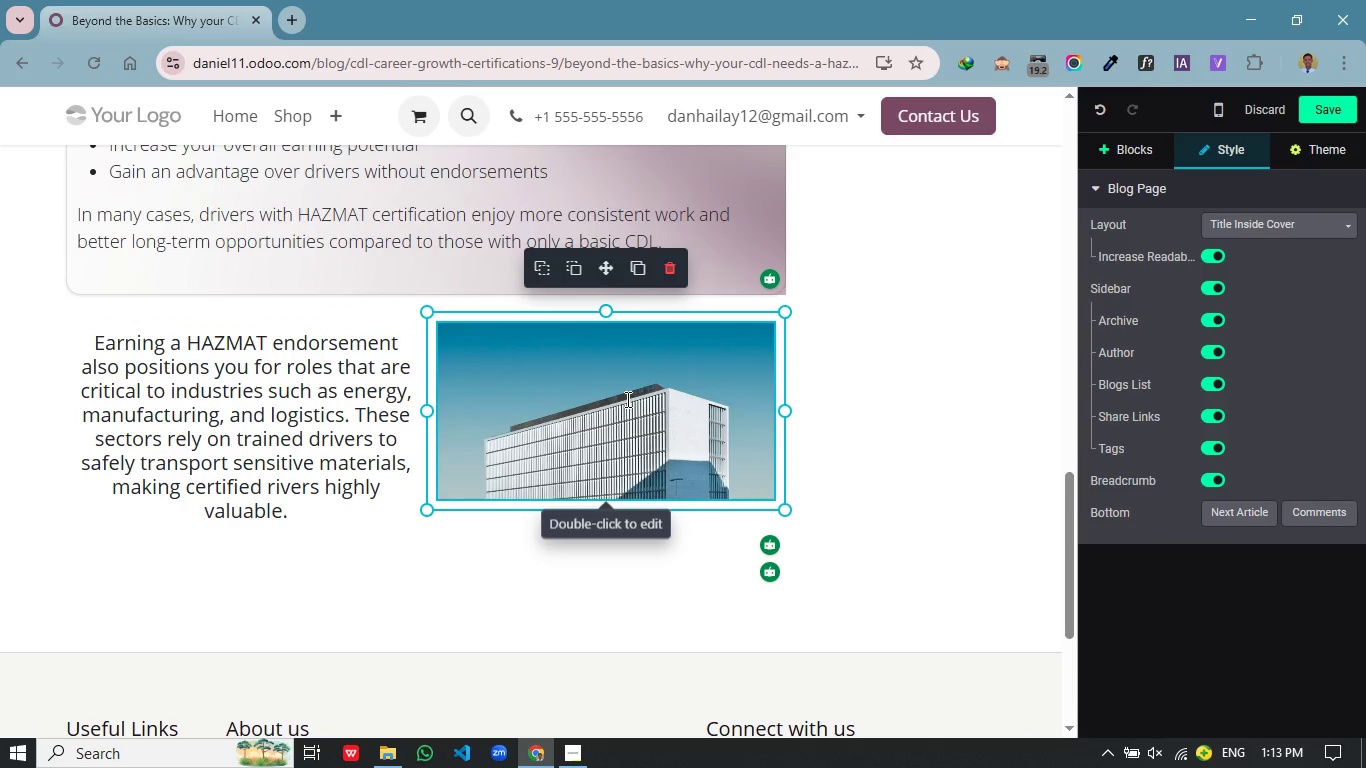 
double_click([626, 399])
 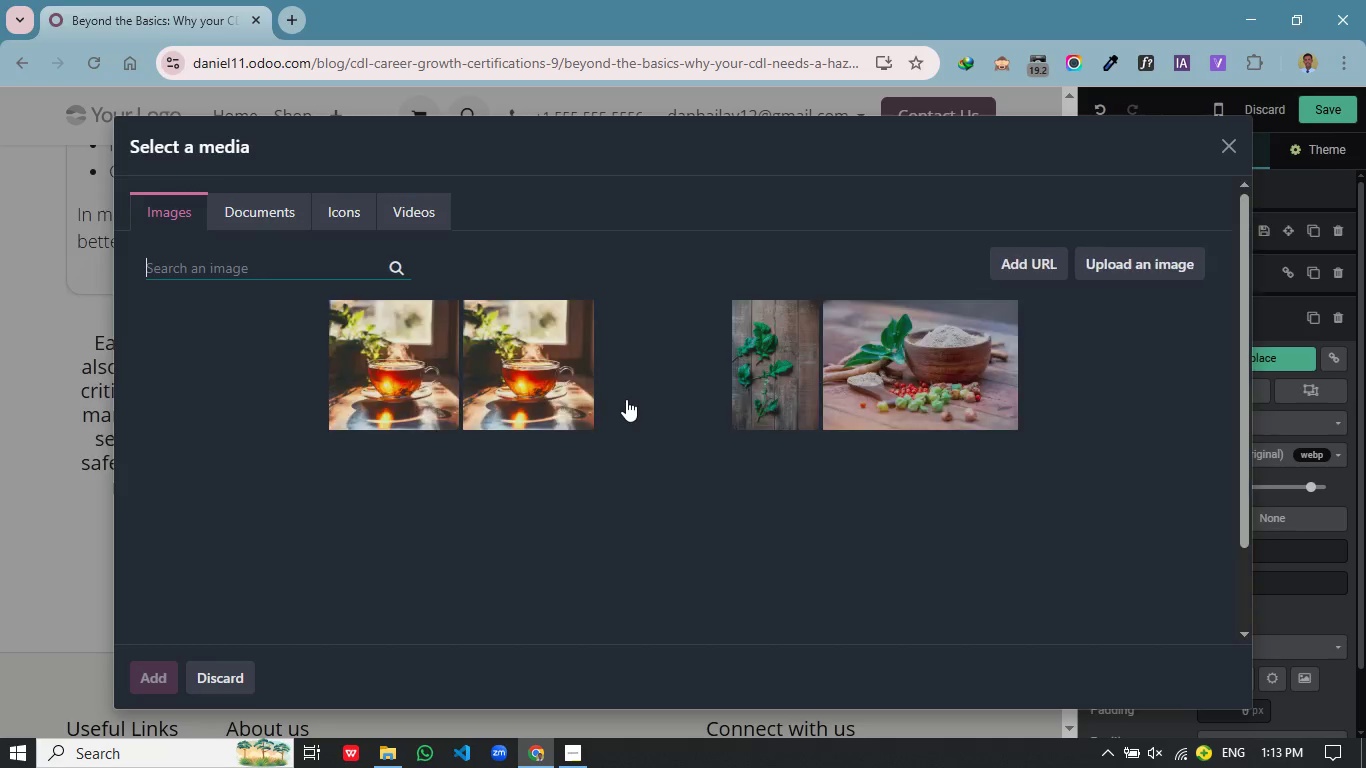 
wait(9.38)
 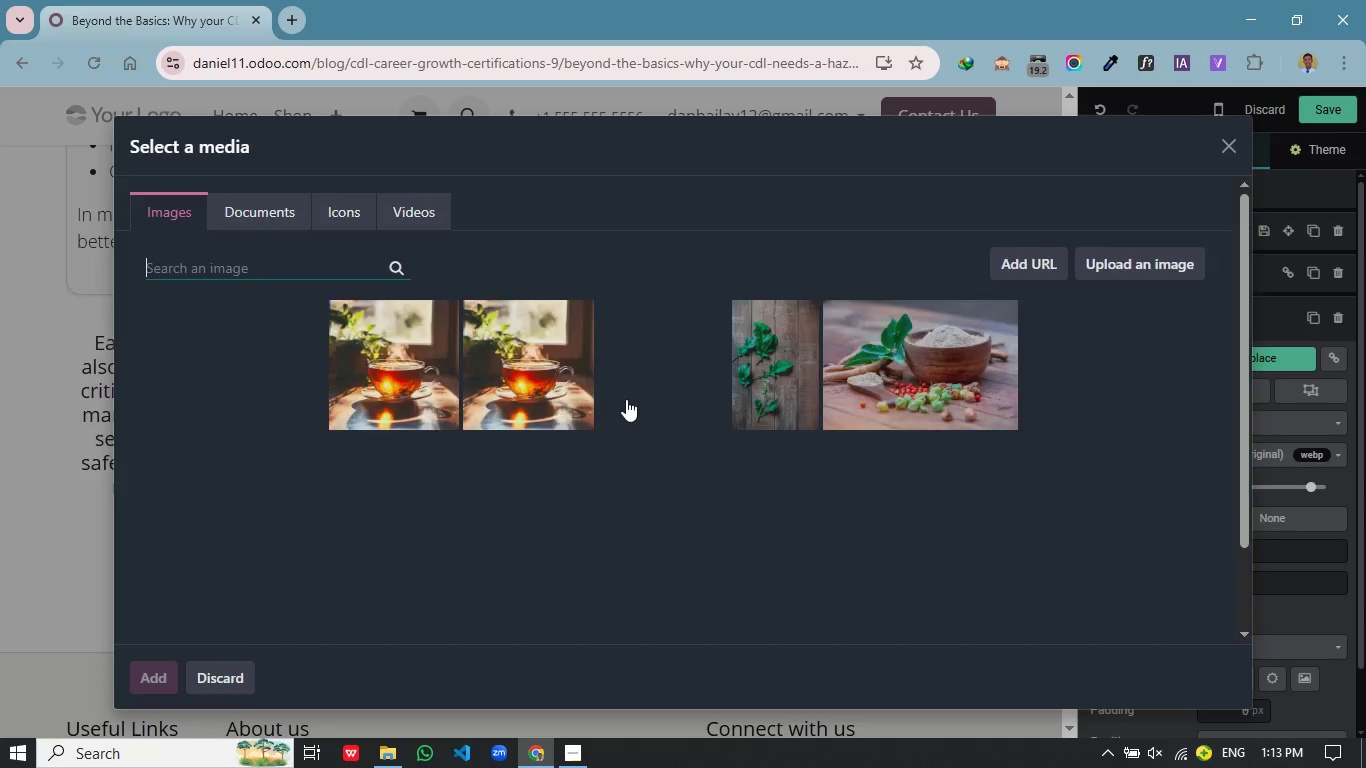 
scroll: coordinate [586, 397], scroll_direction: down, amount: 1.0
 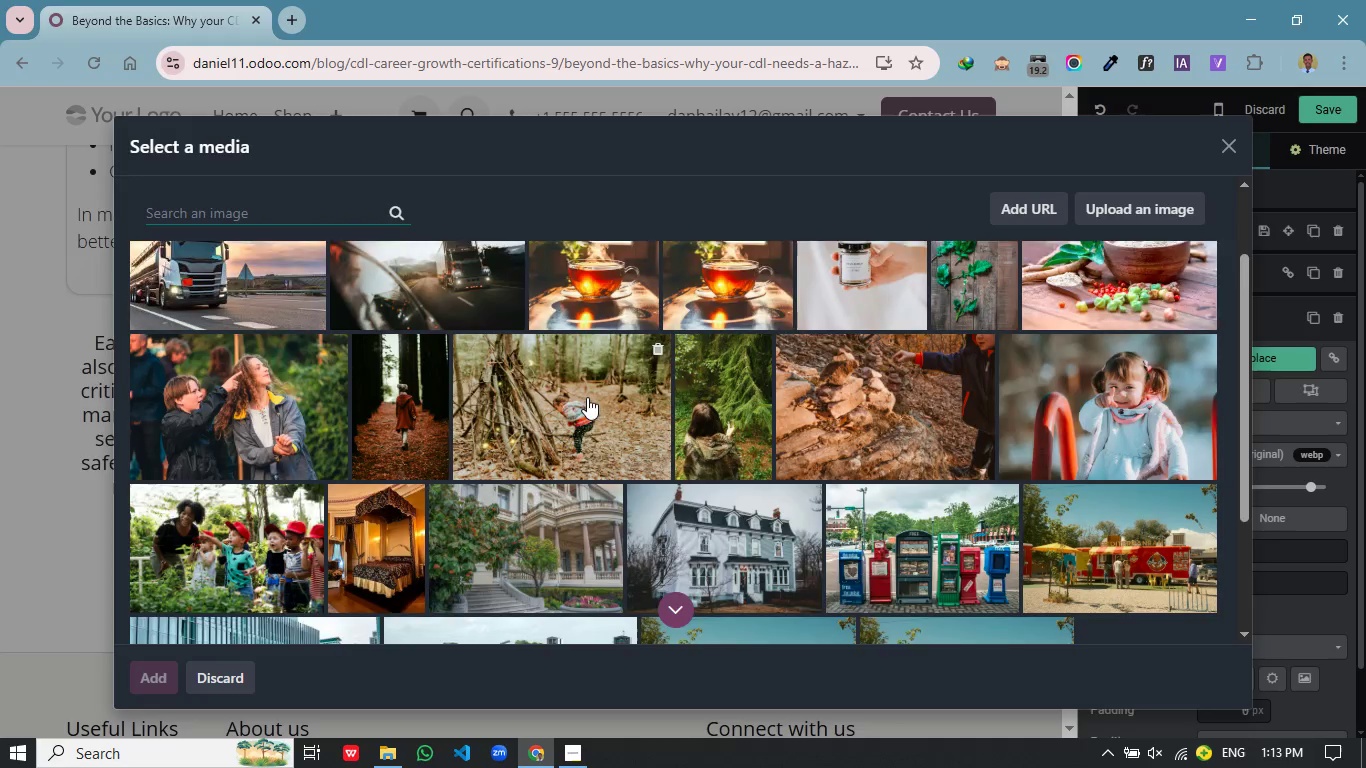 
scroll: coordinate [585, 413], scroll_direction: up, amount: 3.0
 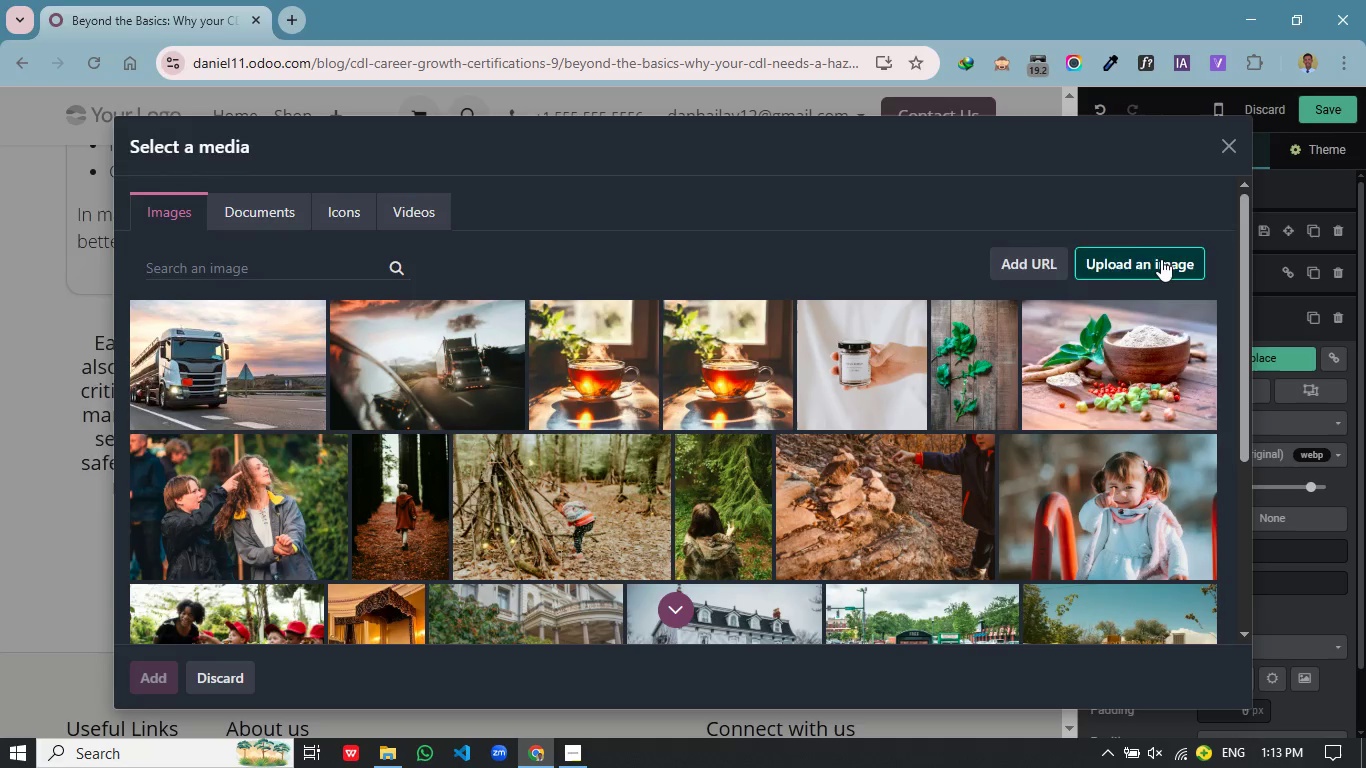 
left_click([1161, 259])
 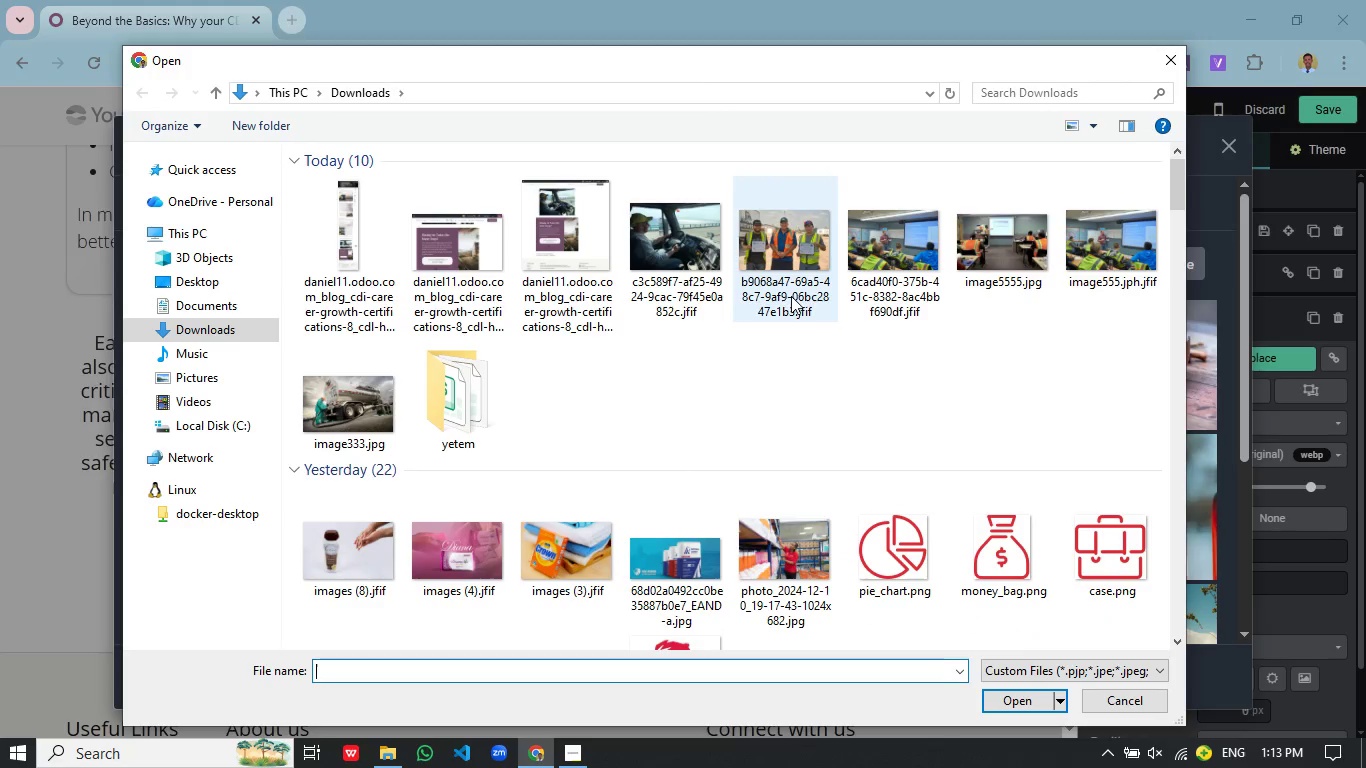 
wait(5.47)
 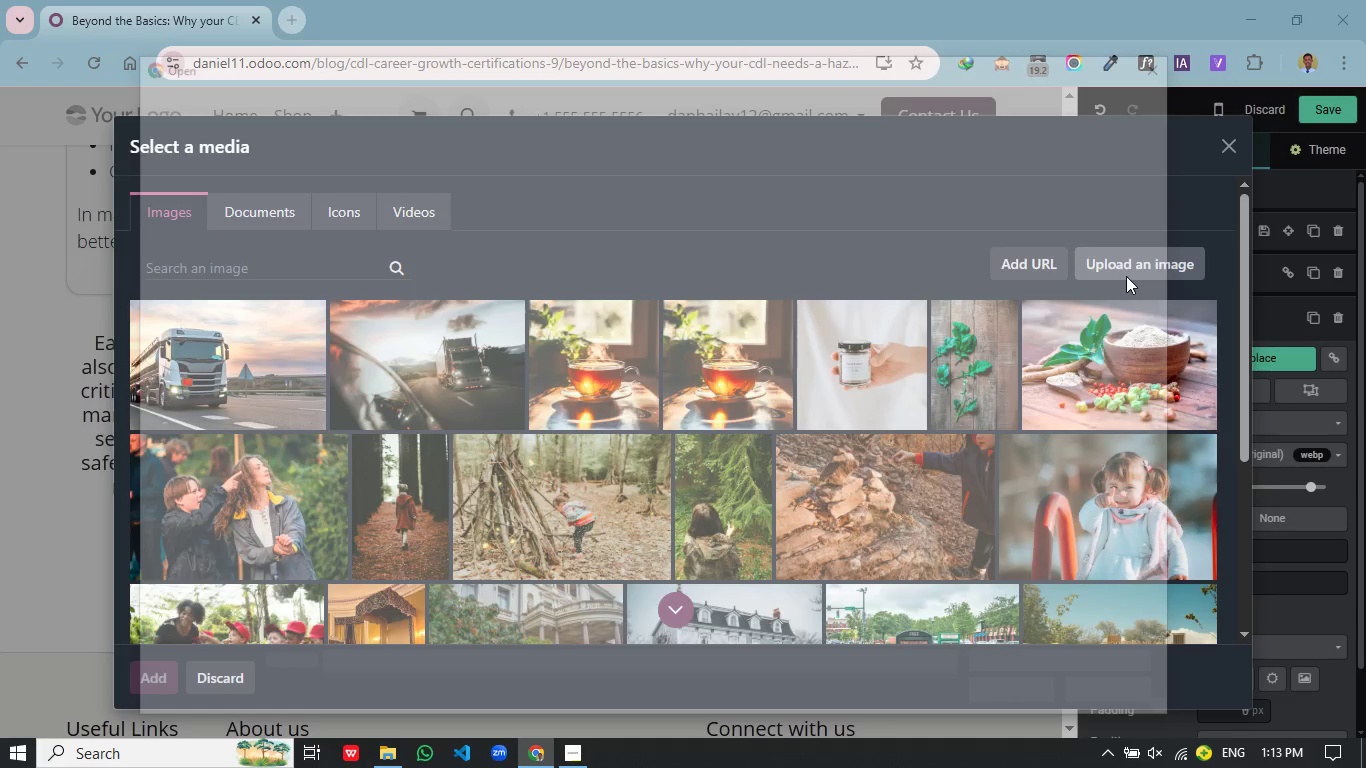 
scroll: coordinate [751, 344], scroll_direction: none, amount: 0.0
 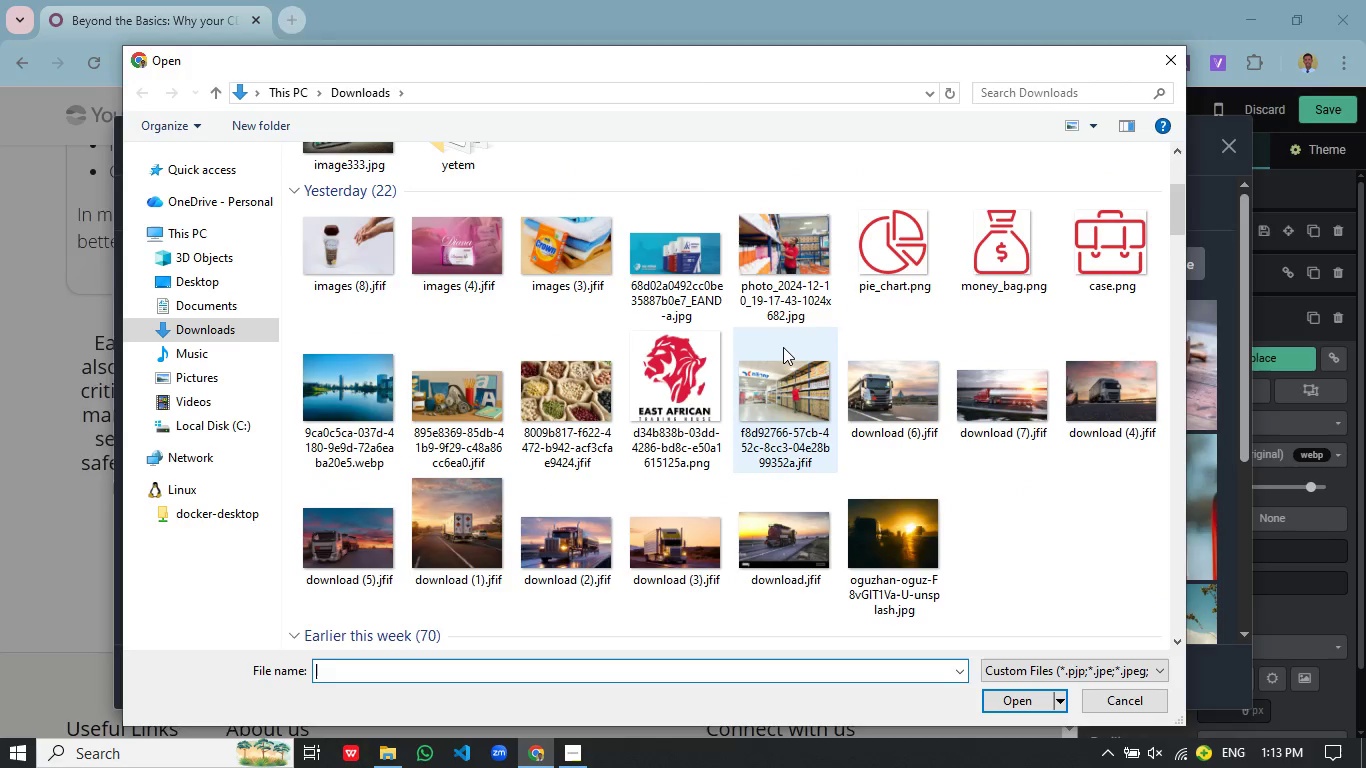 
scroll: coordinate [783, 347], scroll_direction: down, amount: 1.0
 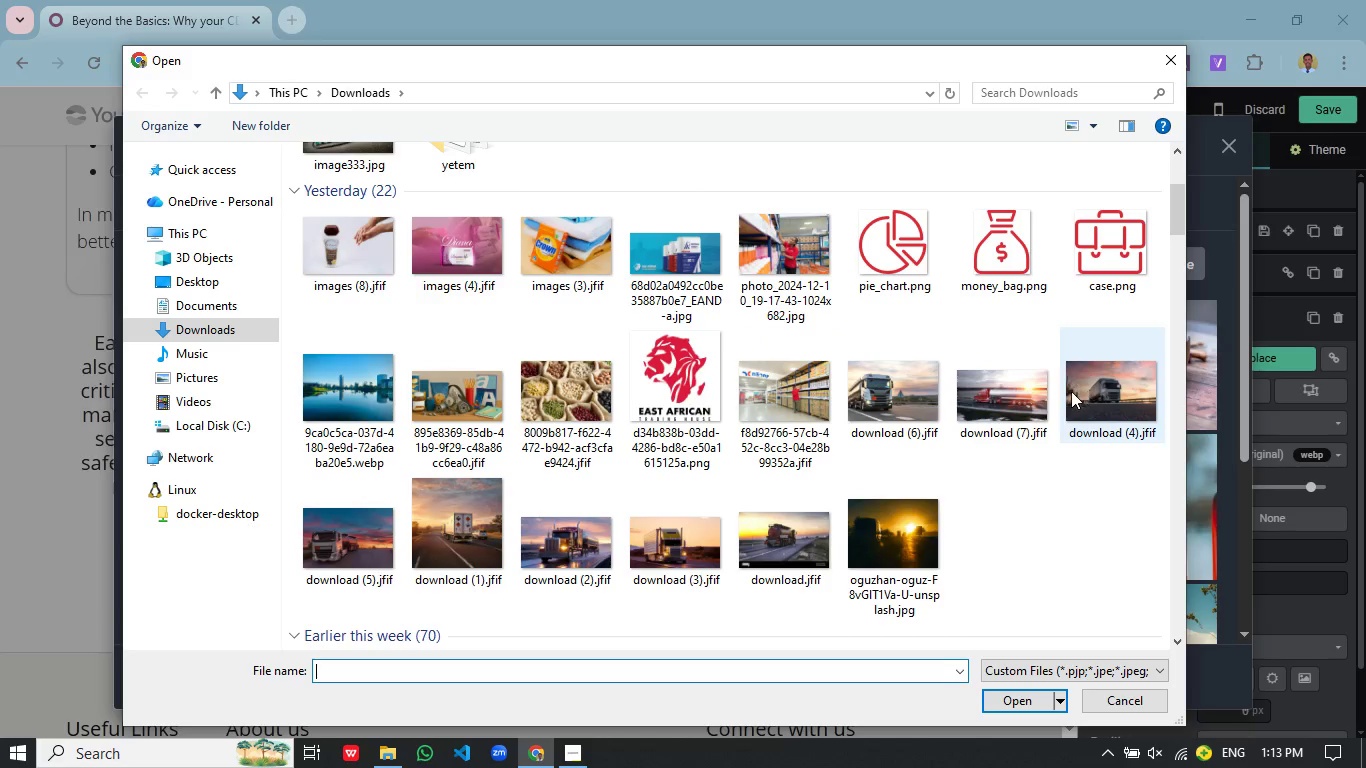 
mouse_move([976, 422])
 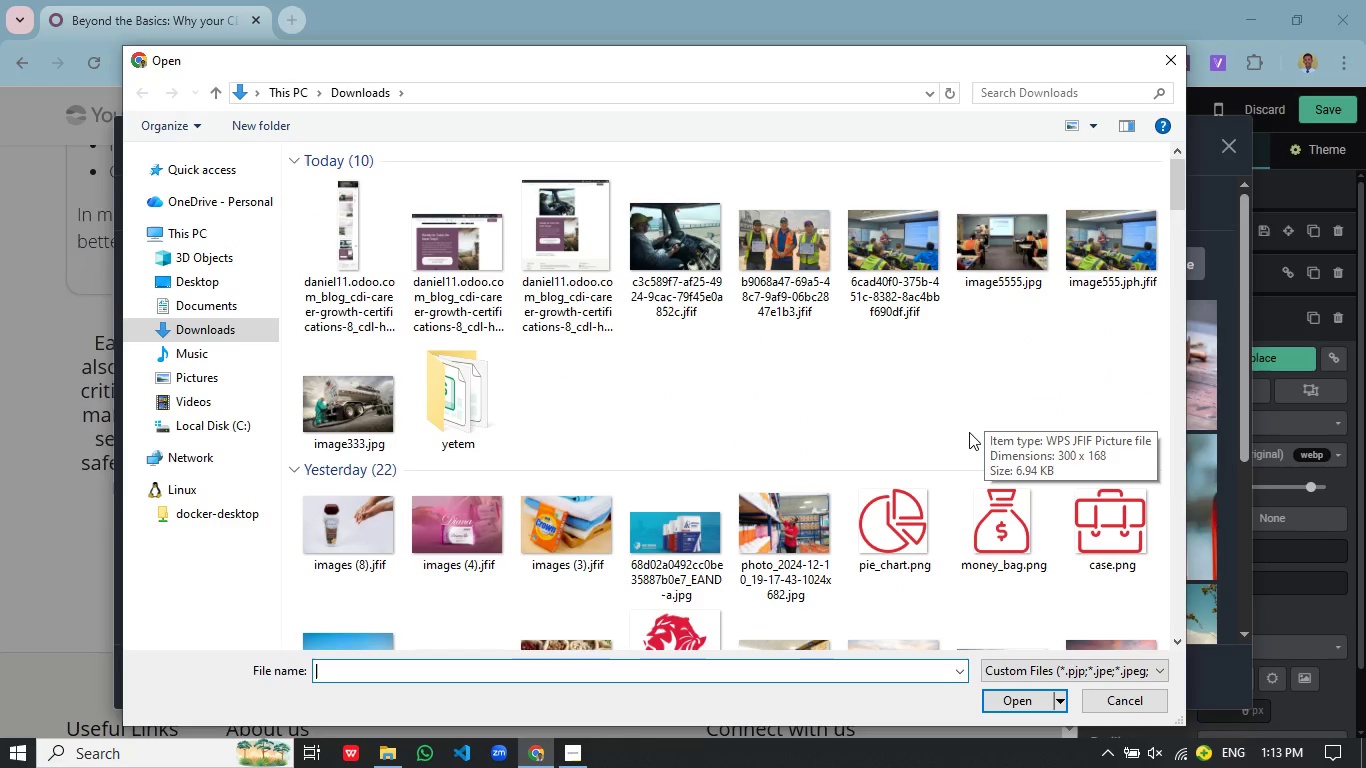 
scroll: coordinate [969, 432], scroll_direction: up, amount: 1.0
 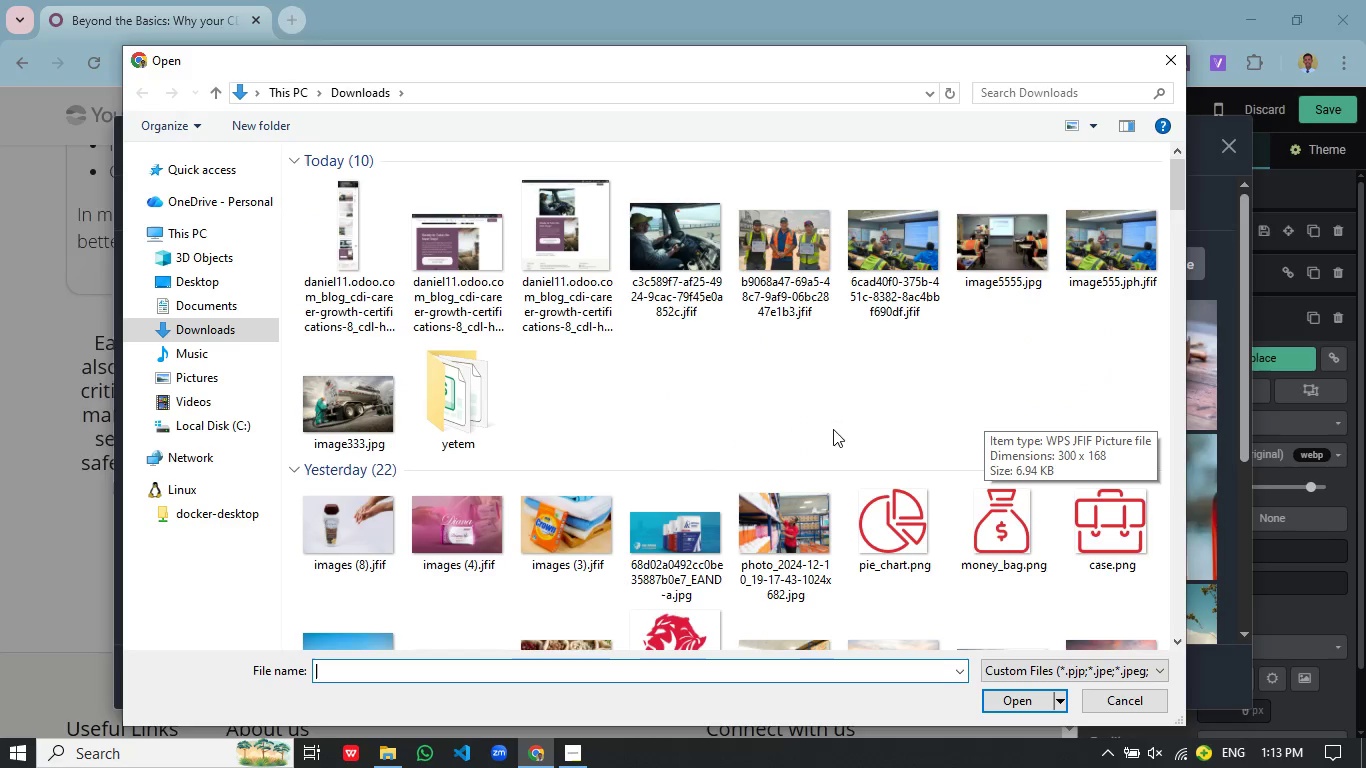 
left_click([343, 389])
 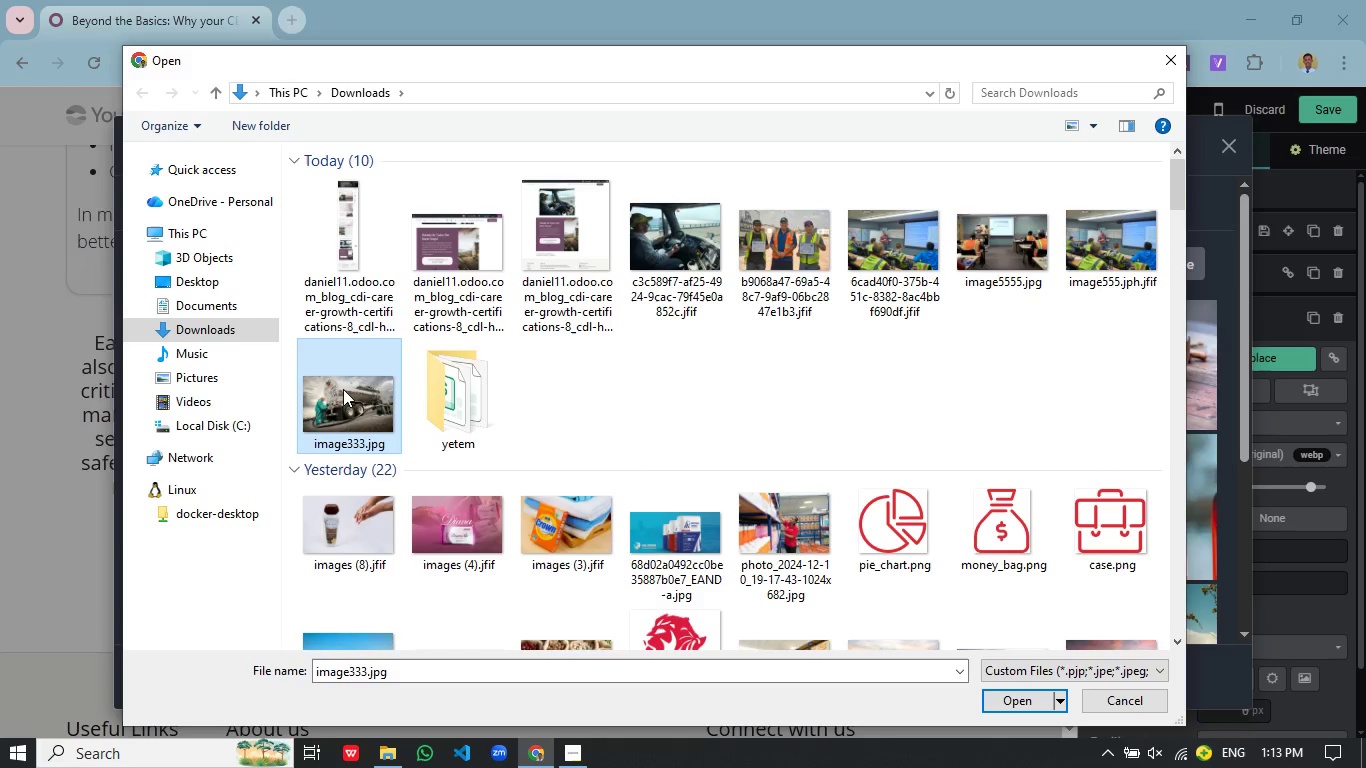 
left_click([343, 389])
 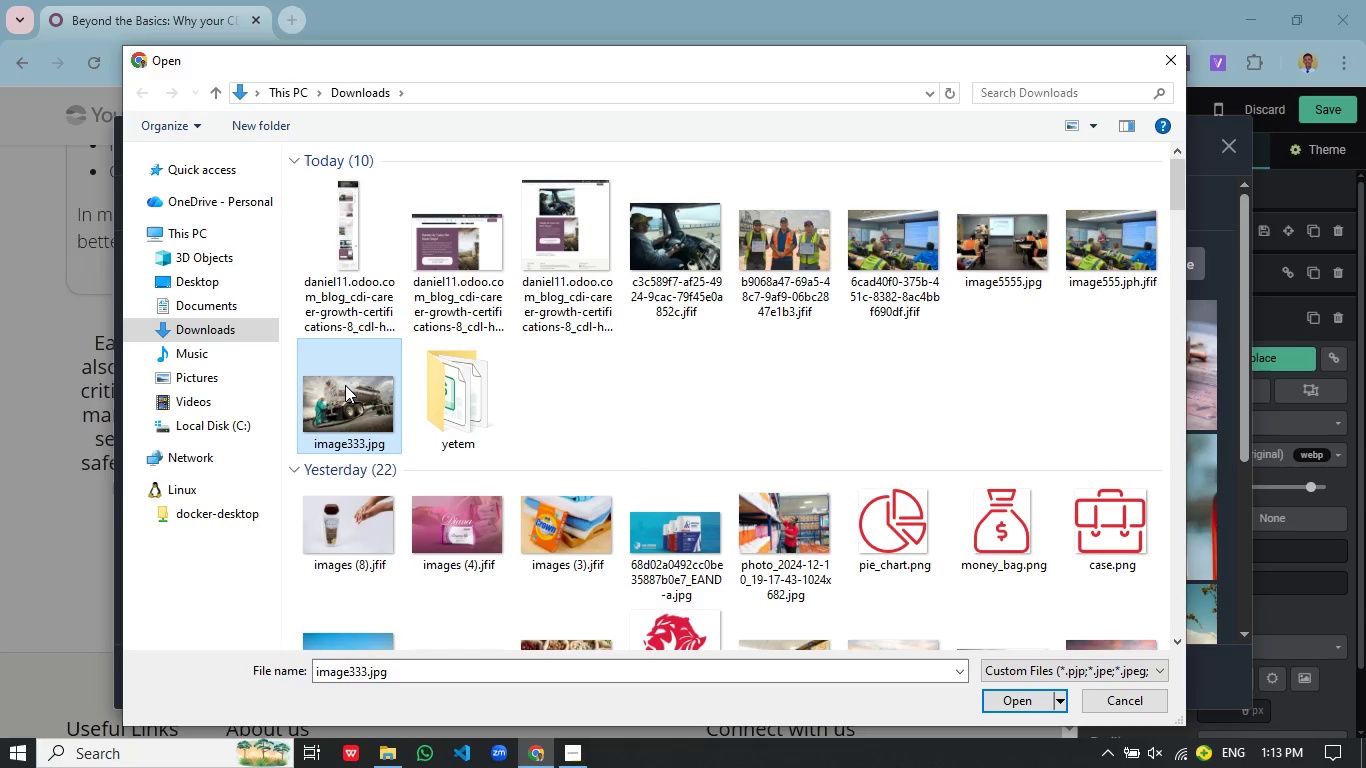 
double_click([345, 385])
 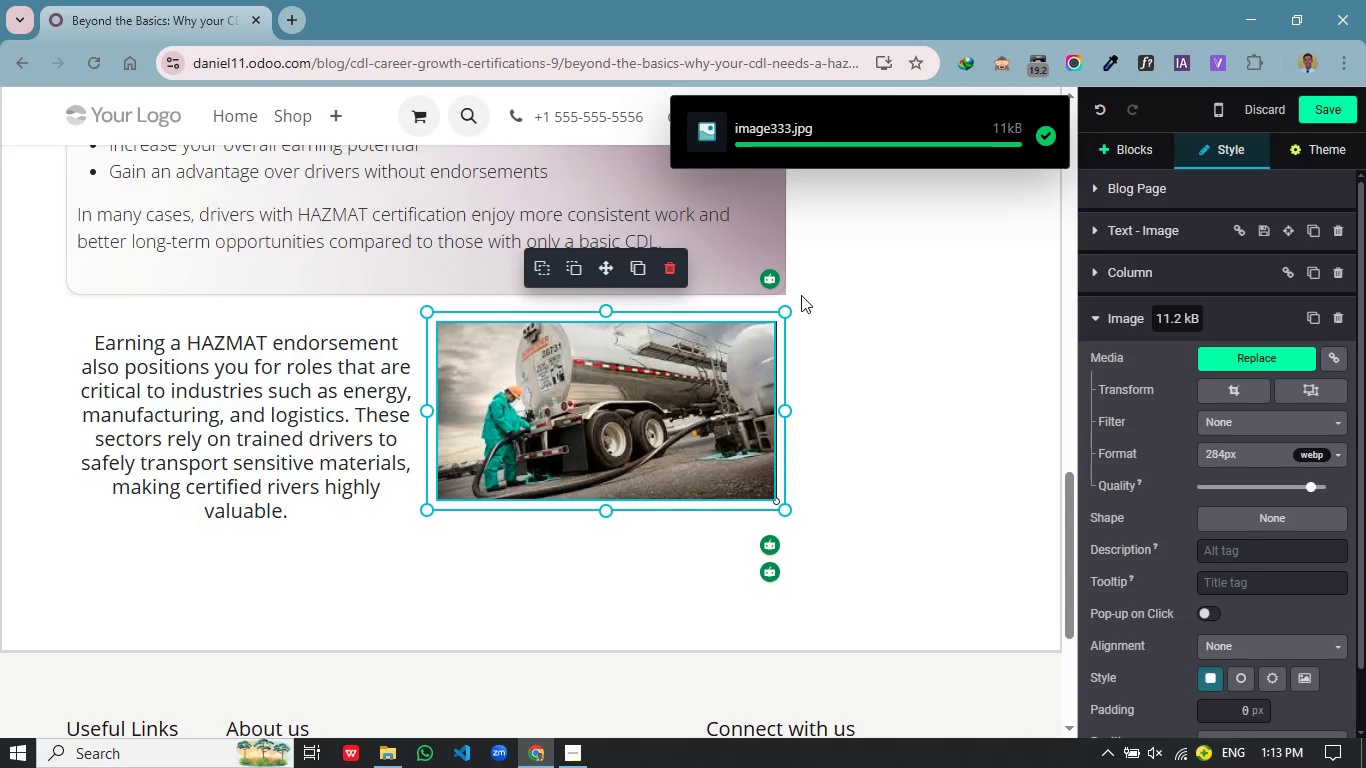 
wait(5.34)
 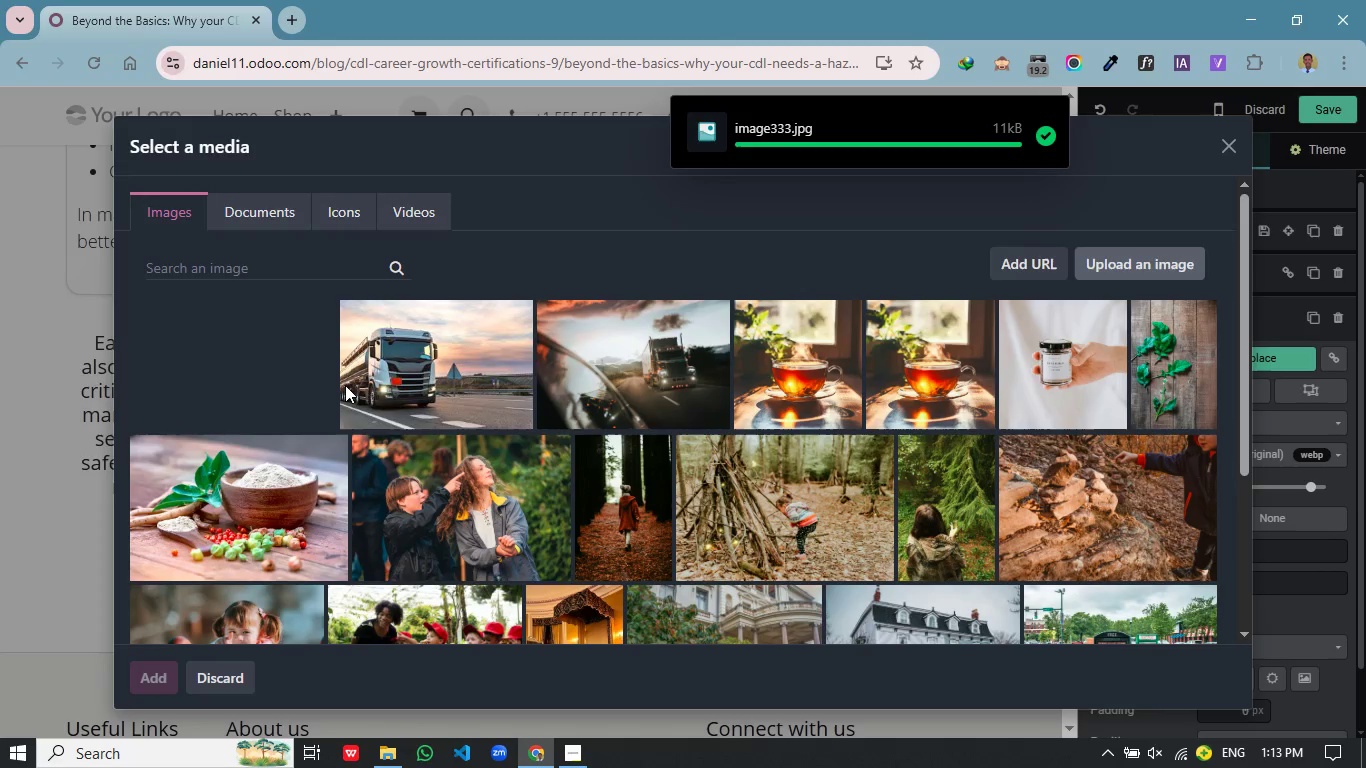 
left_click([890, 342])
 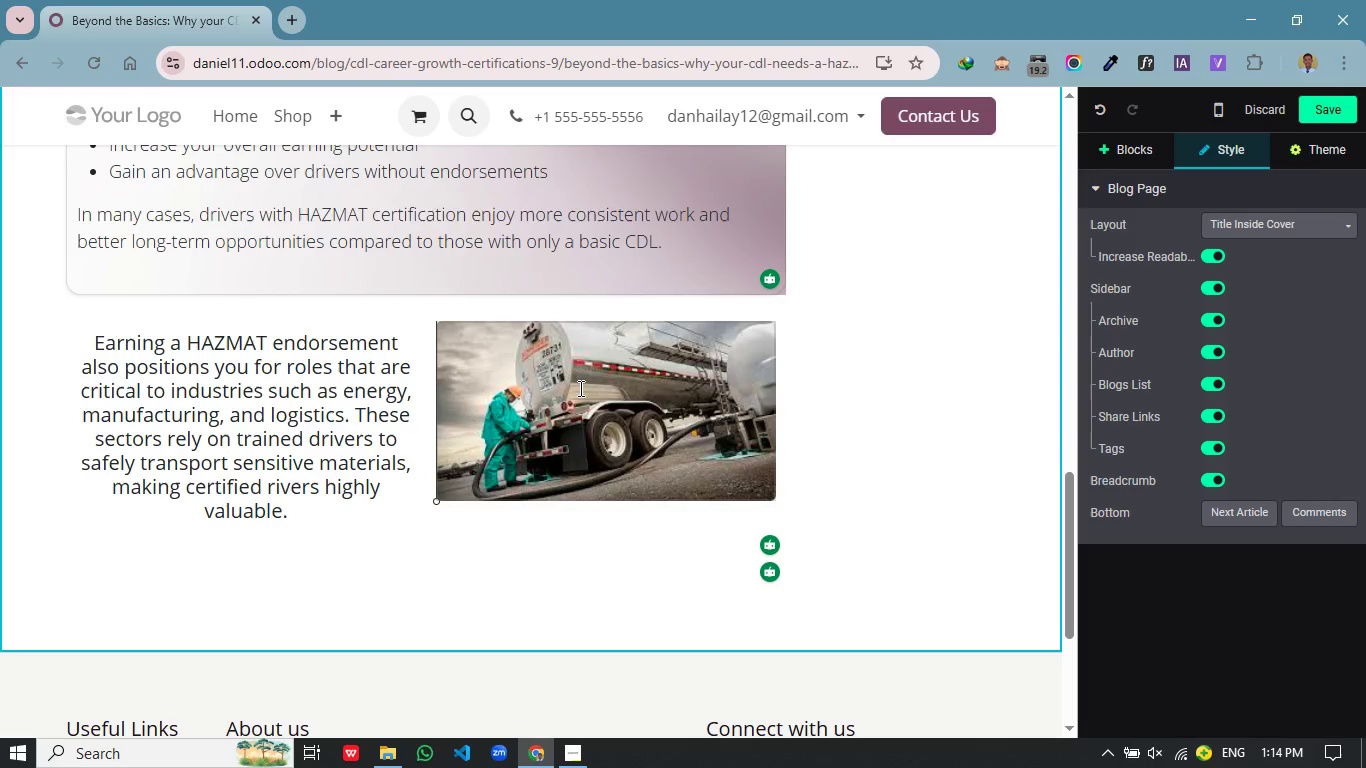 
left_click([579, 388])
 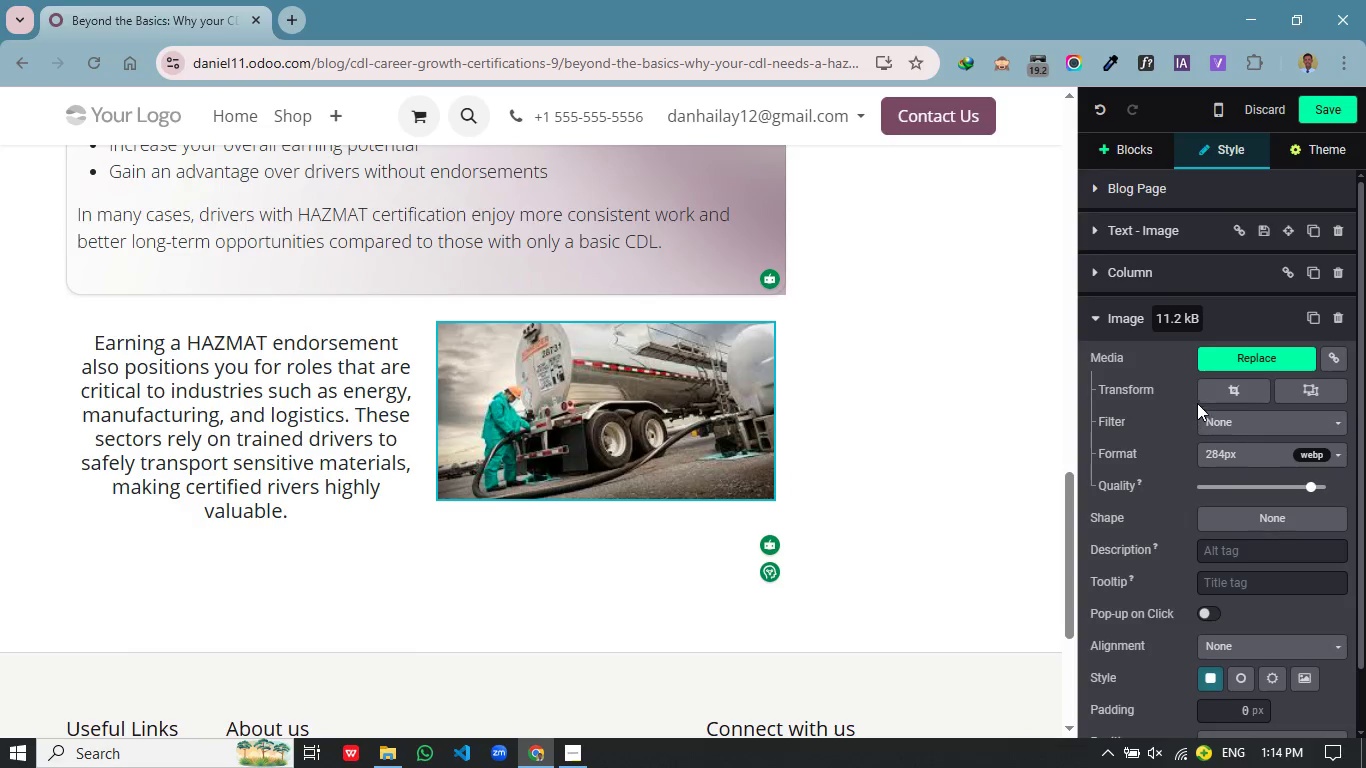 
wait(5.22)
 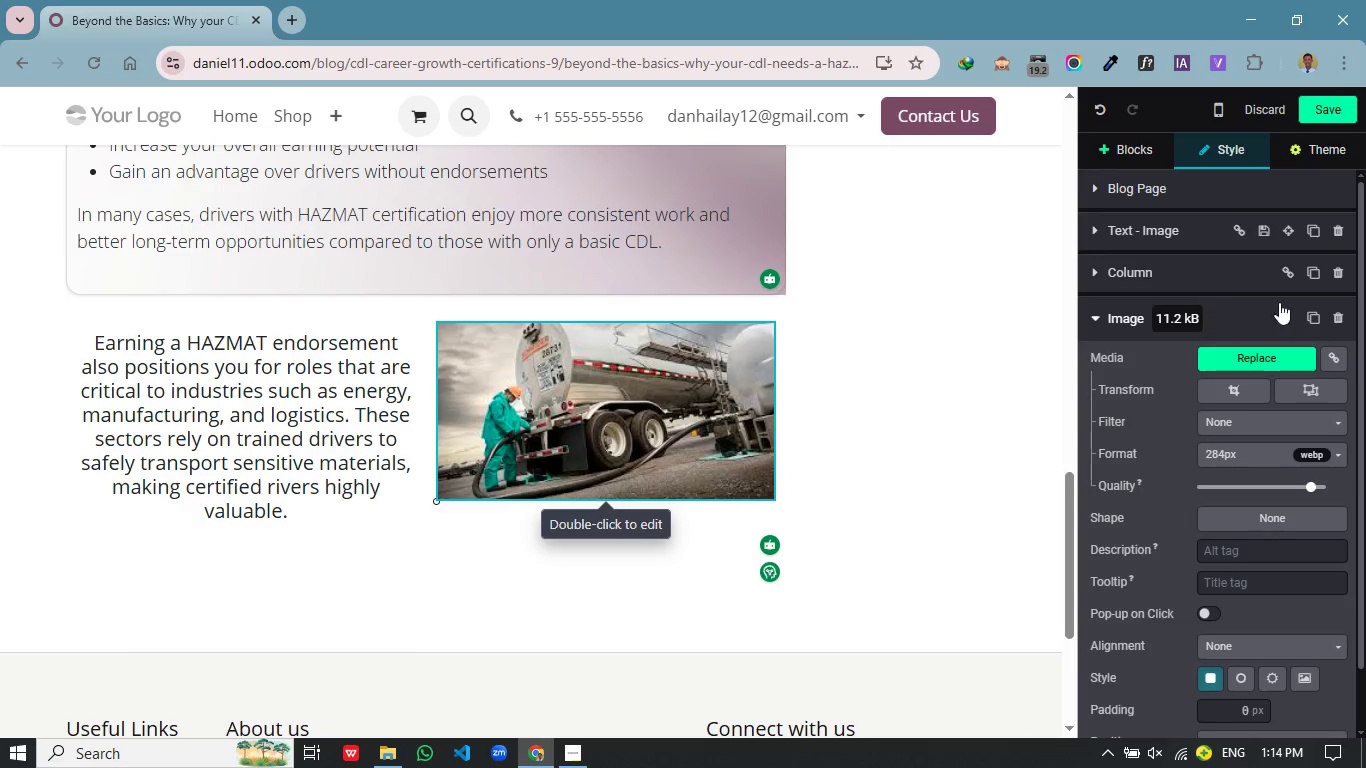 
left_click([1092, 270])
 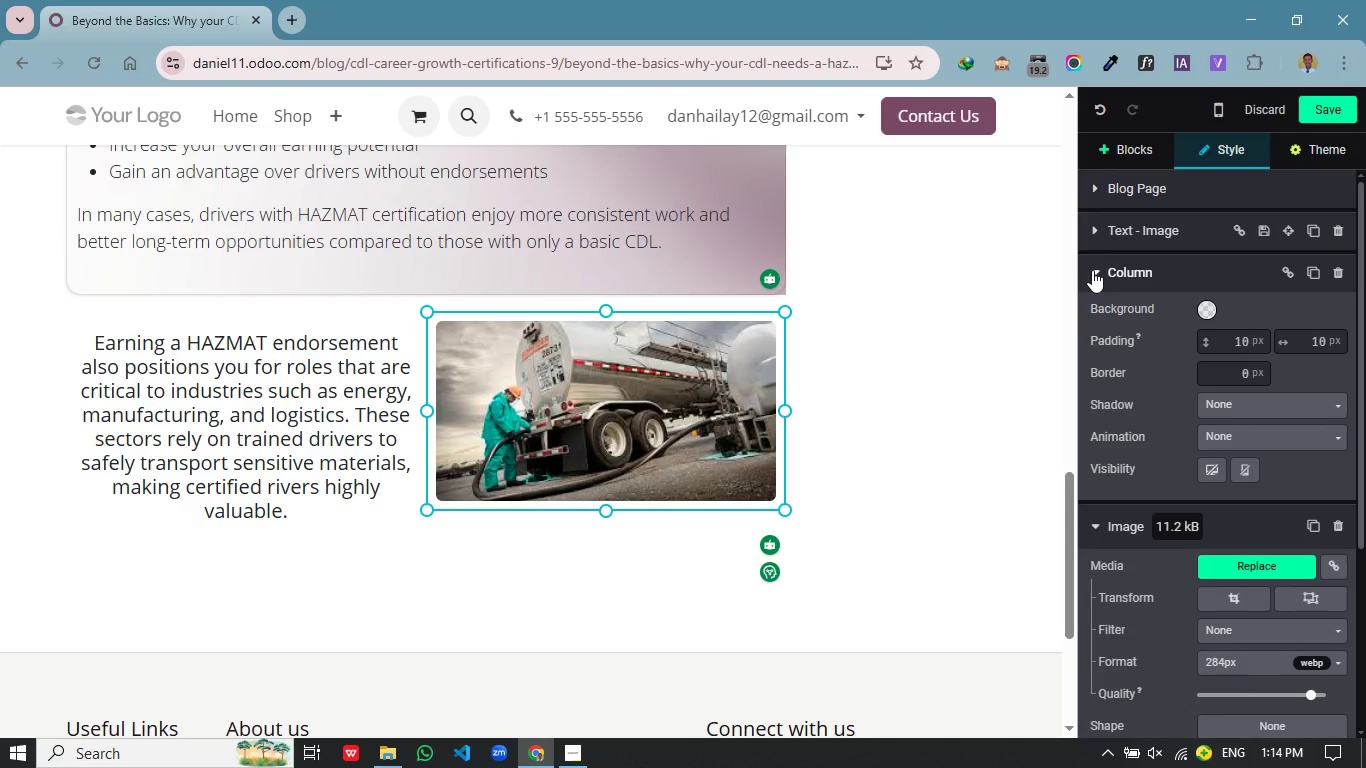 
left_click([1092, 270])
 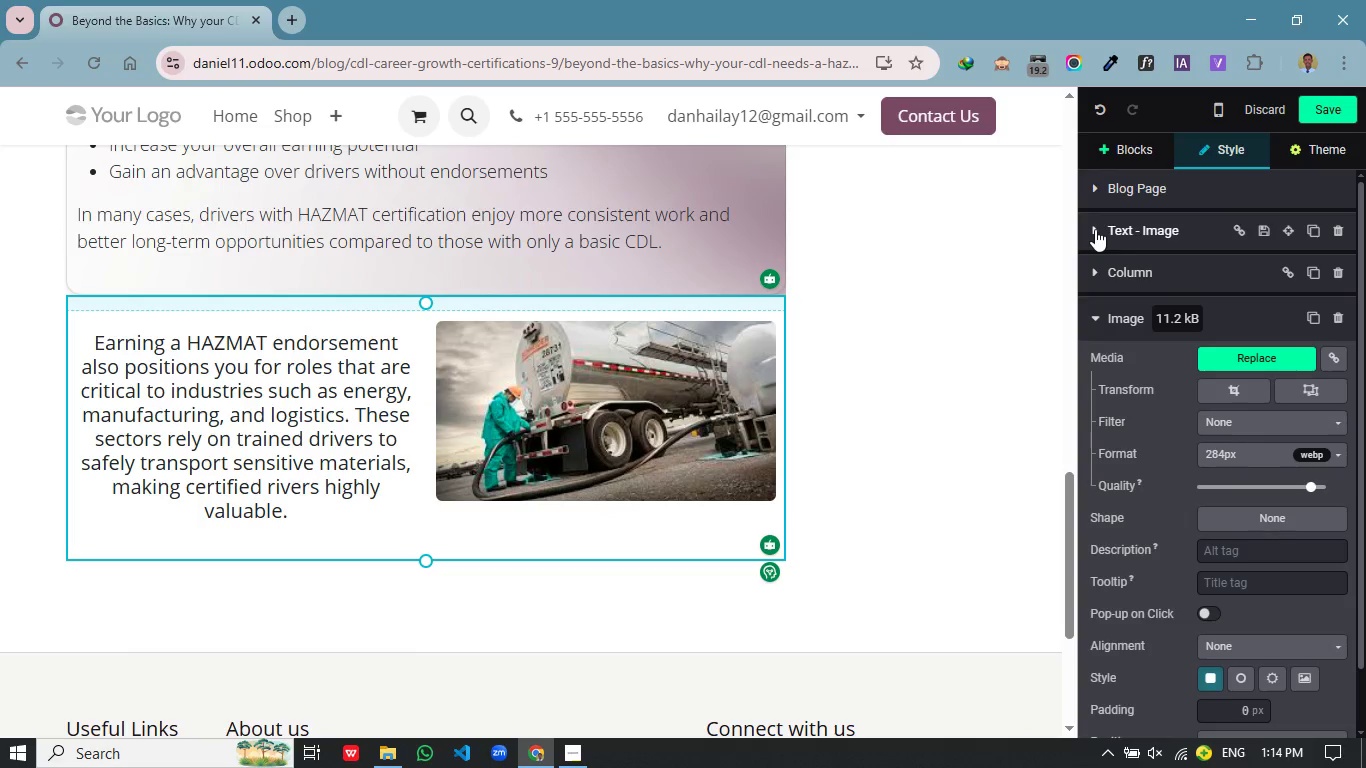 
left_click([1095, 229])
 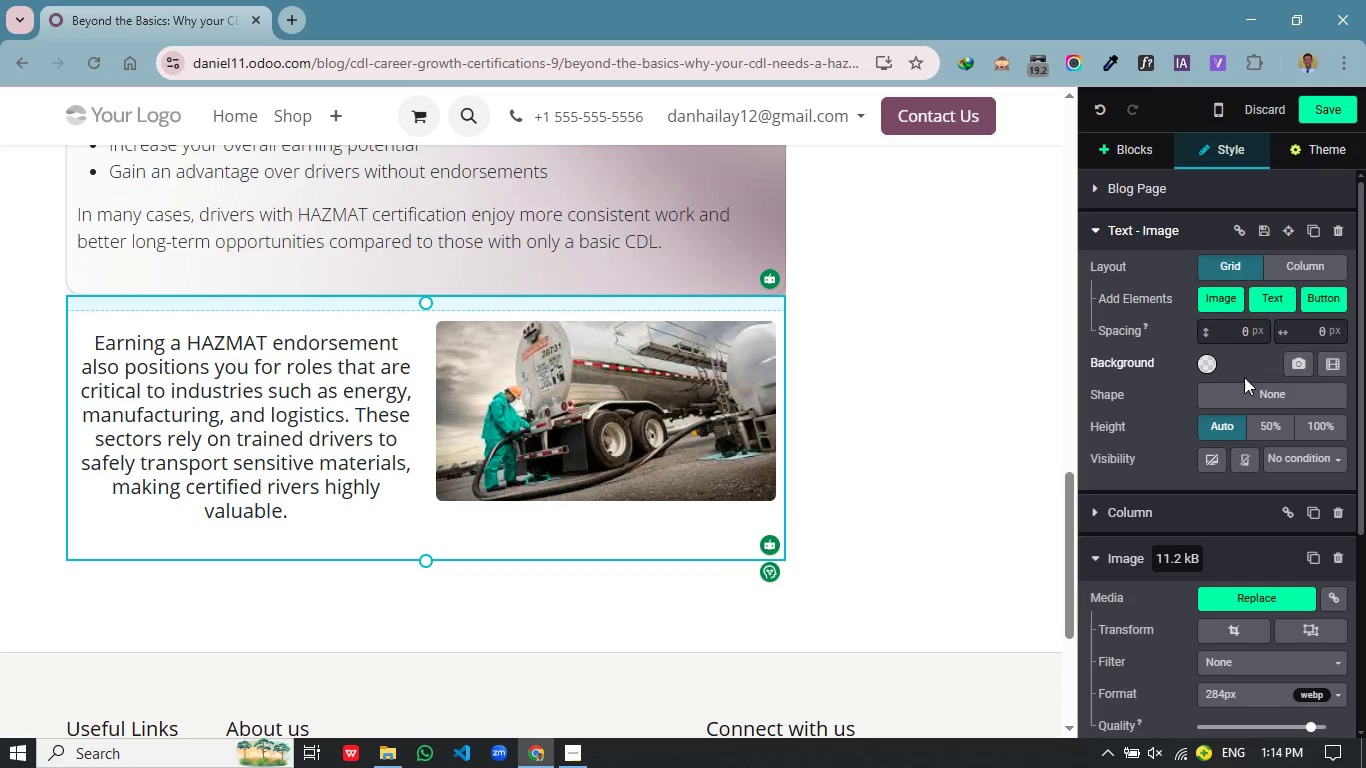 
wait(8.62)
 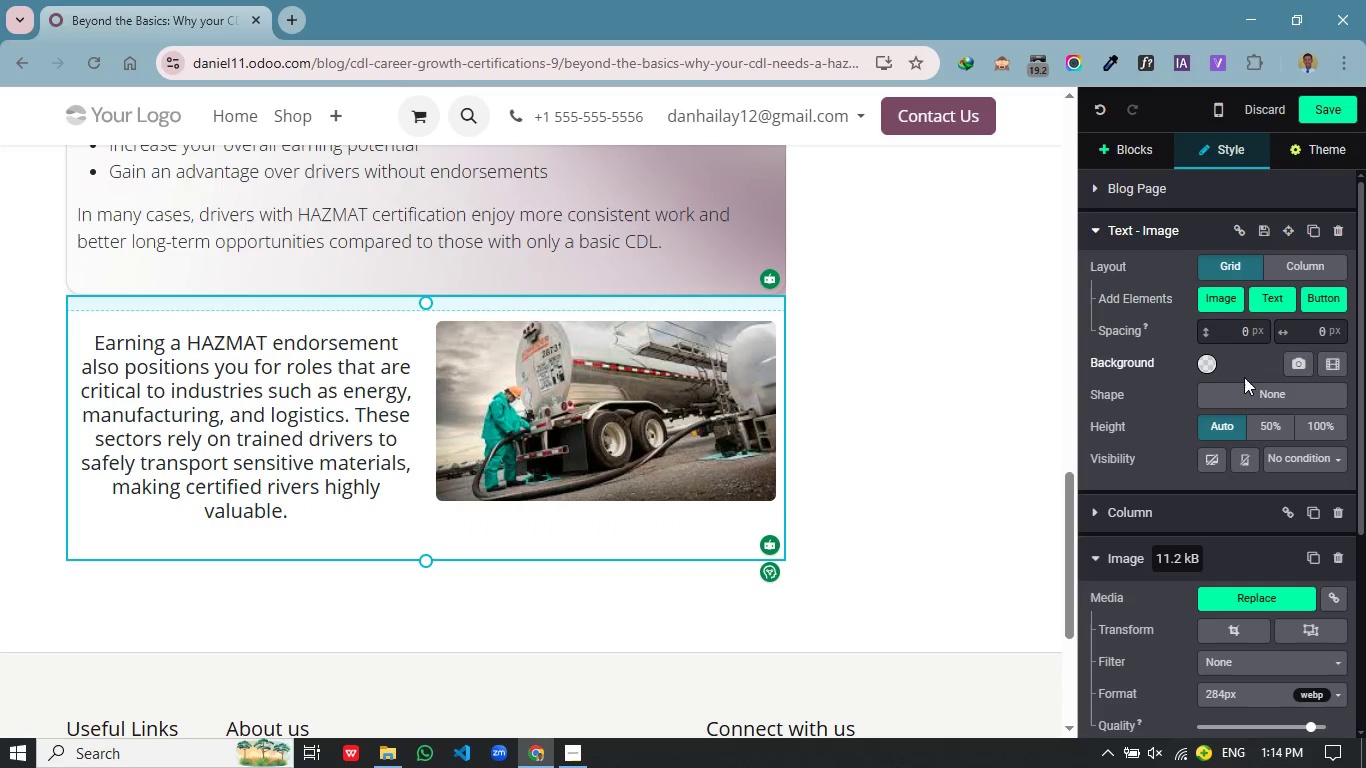 
left_click([596, 404])
 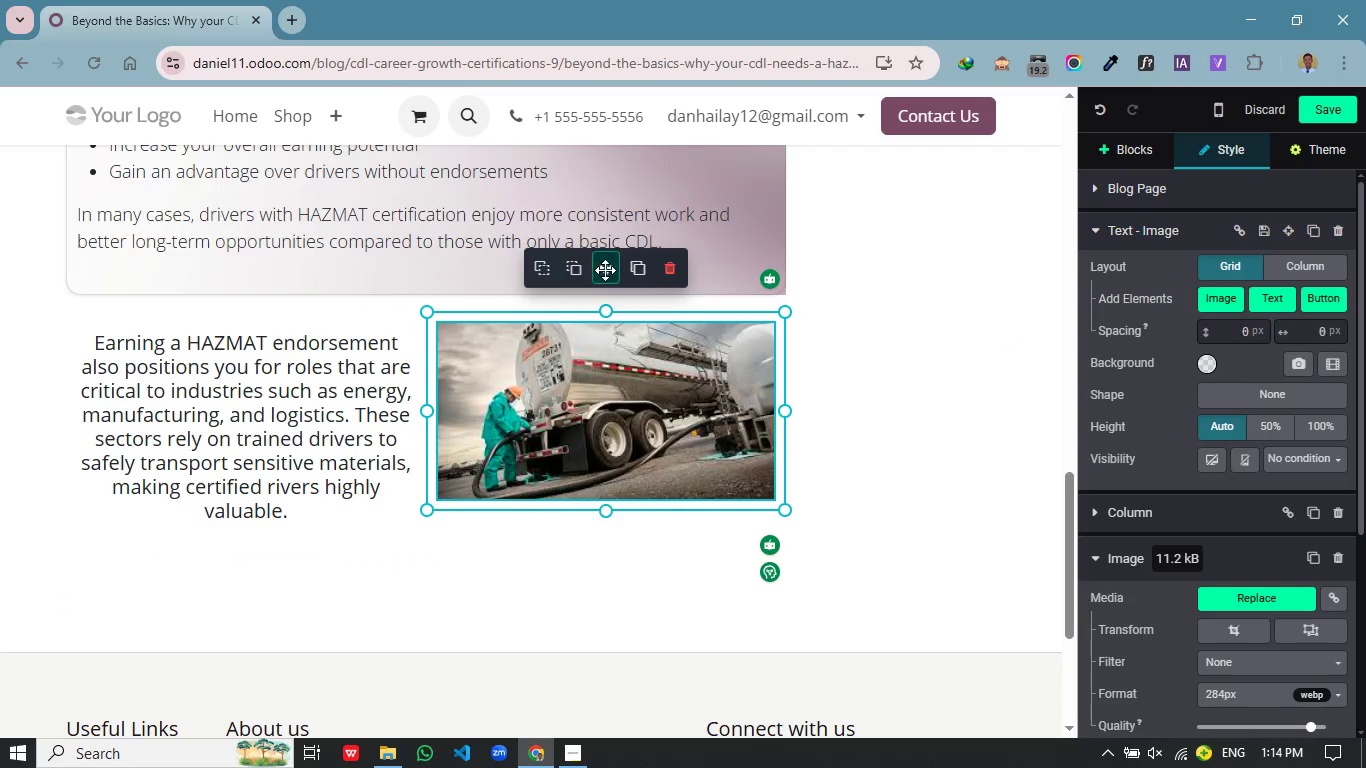 
left_click_drag(start_coordinate=[605, 270], to_coordinate=[604, 358])
 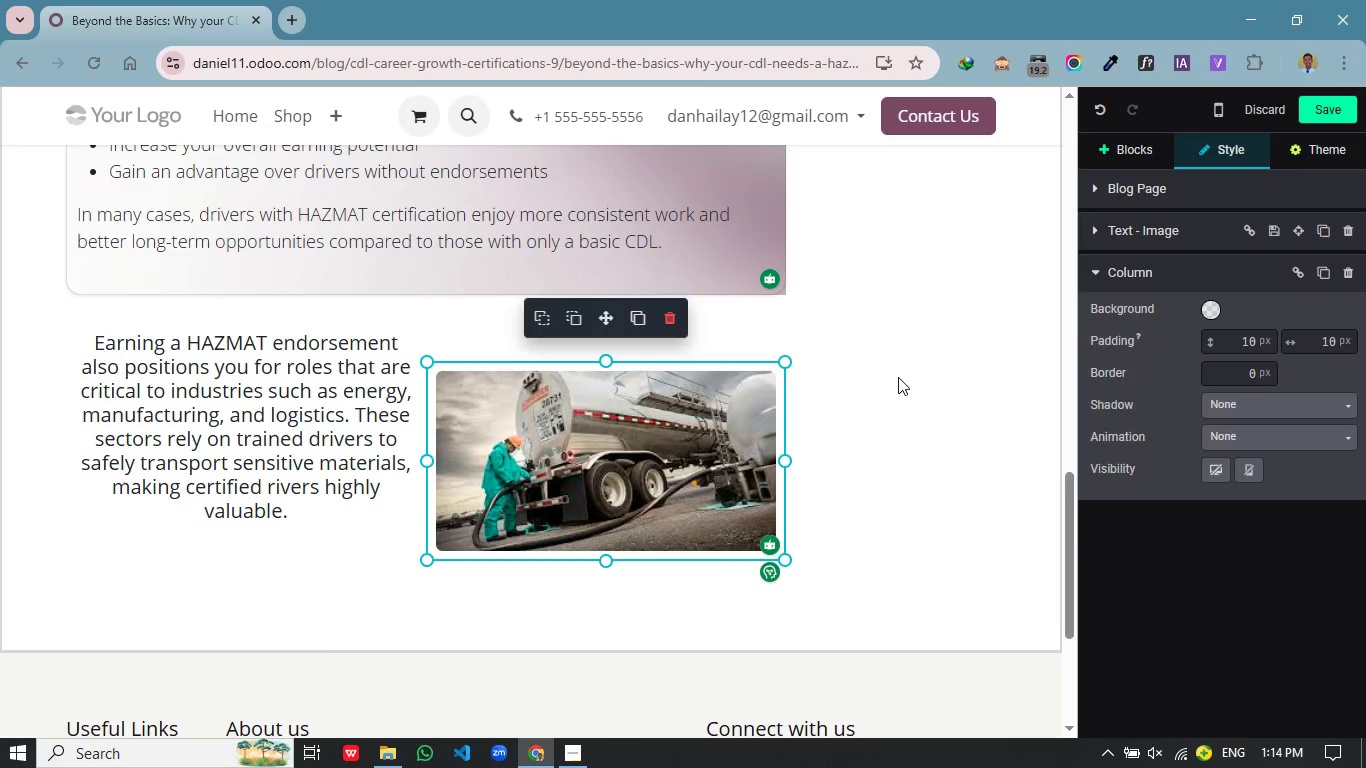 
left_click([898, 377])
 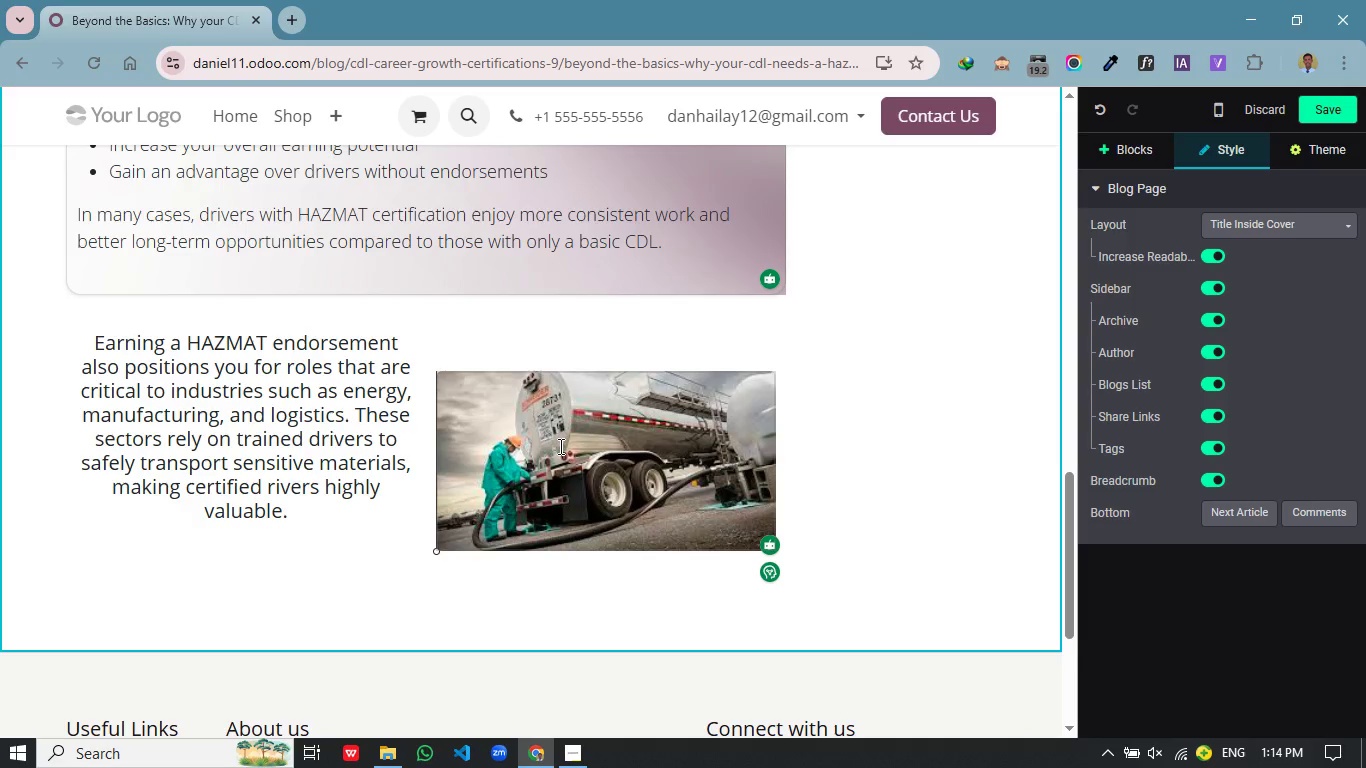 
left_click([559, 446])
 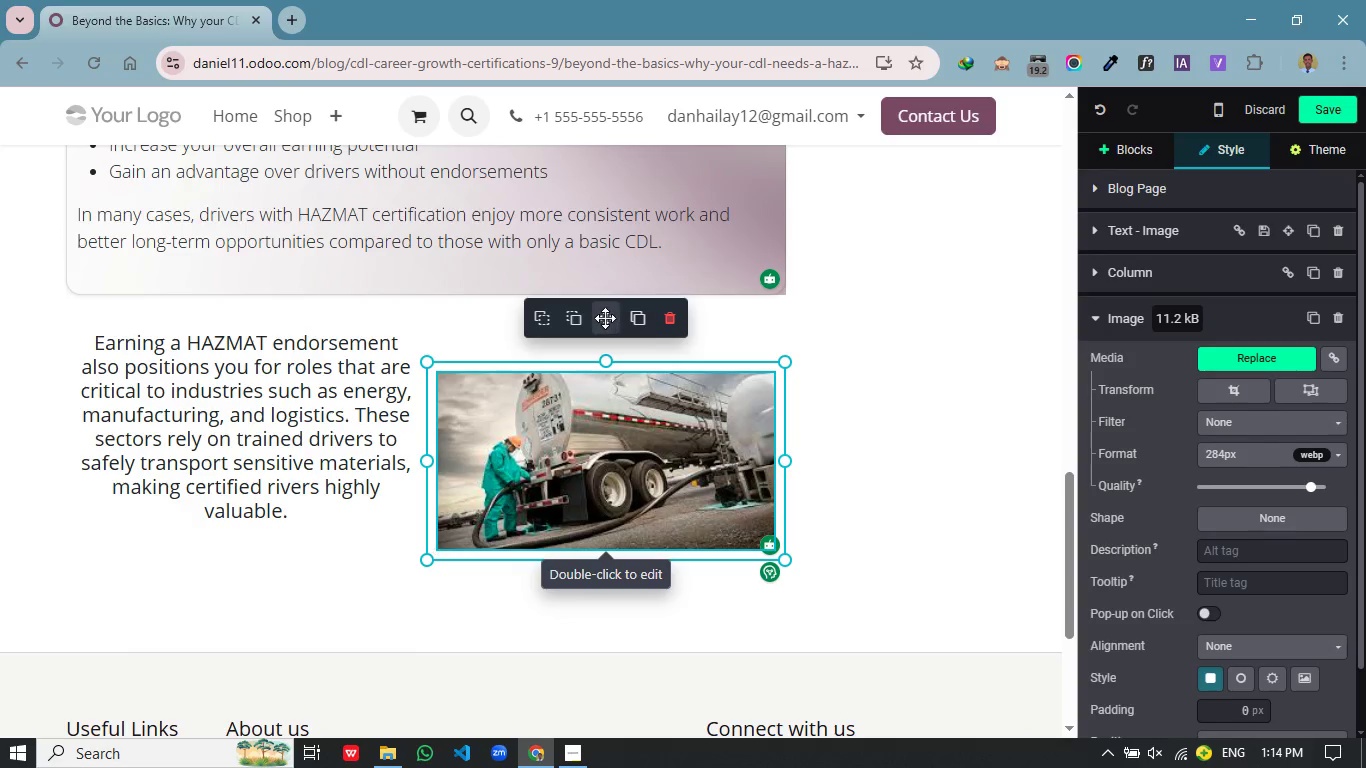 
left_click_drag(start_coordinate=[605, 318], to_coordinate=[612, 303])
 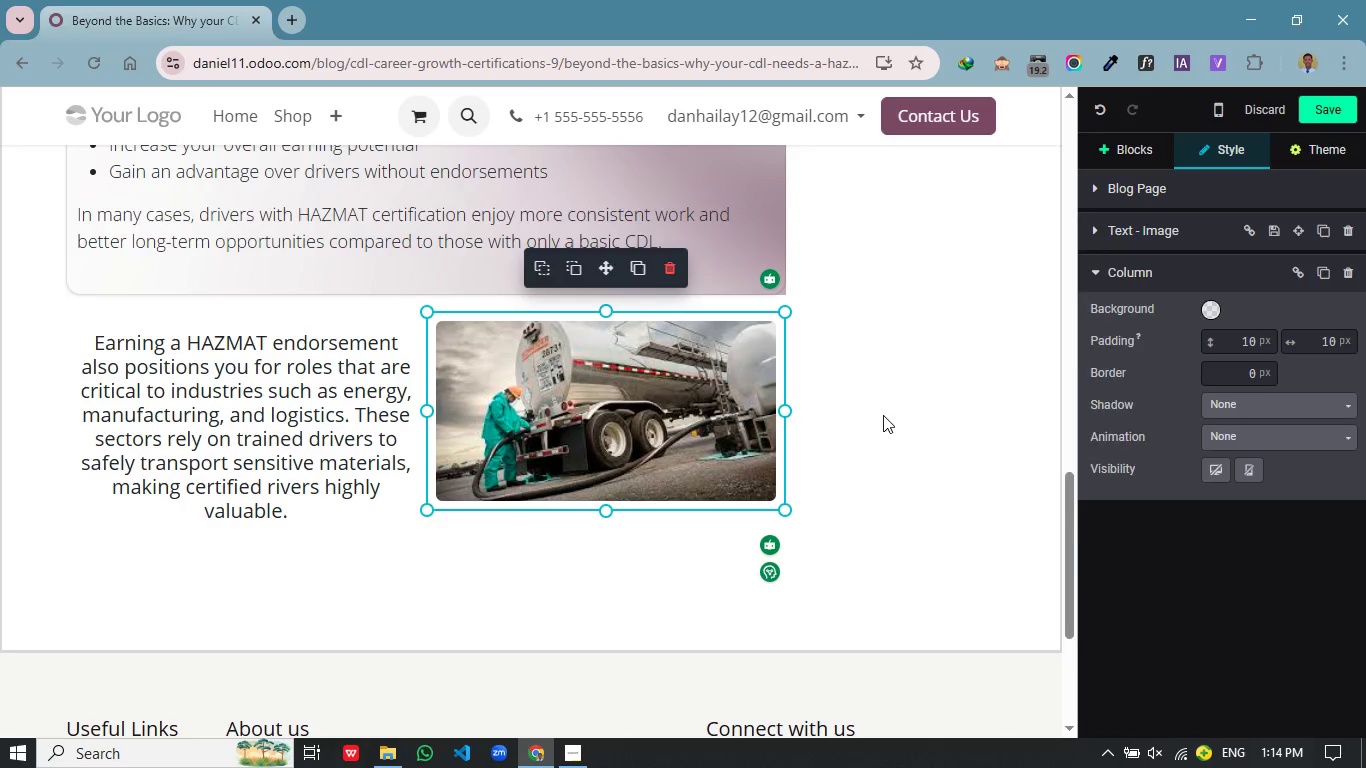 
left_click([883, 415])
 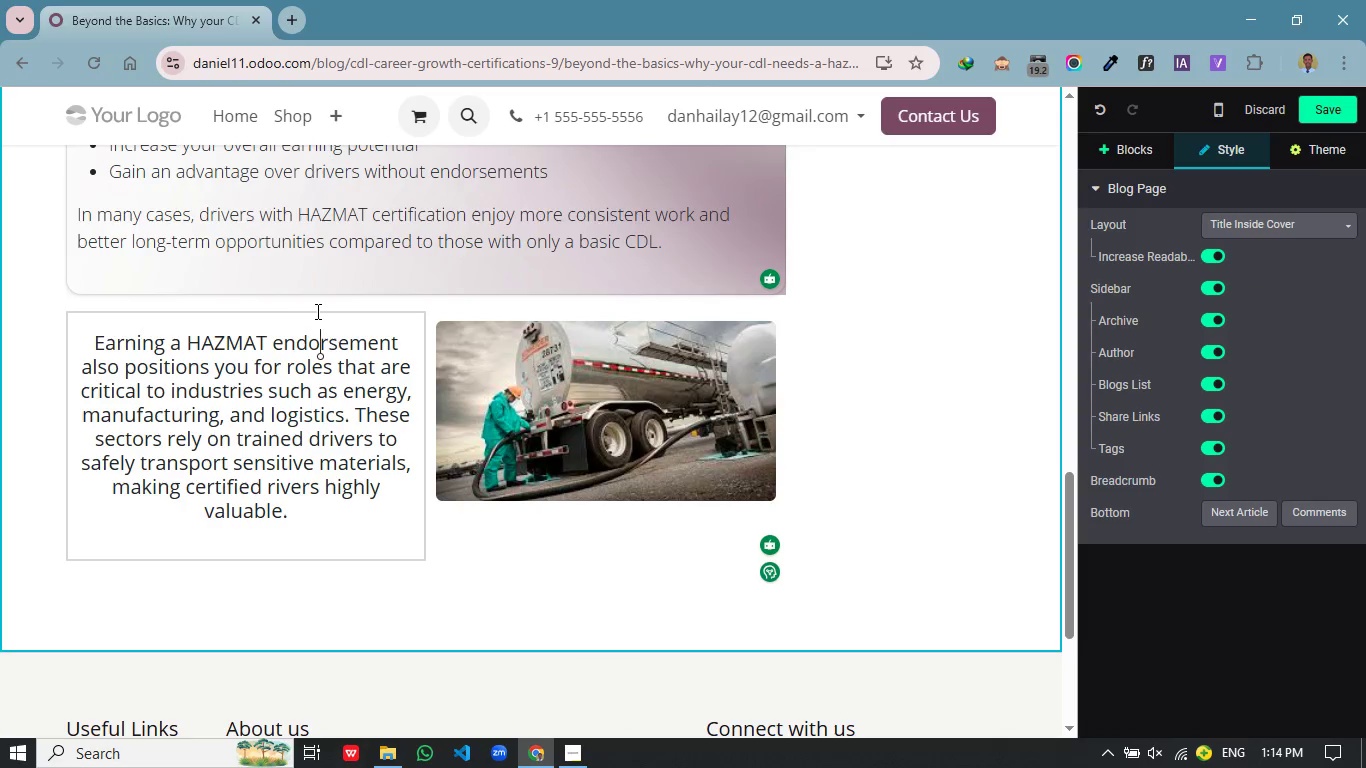 
left_click([316, 311])
 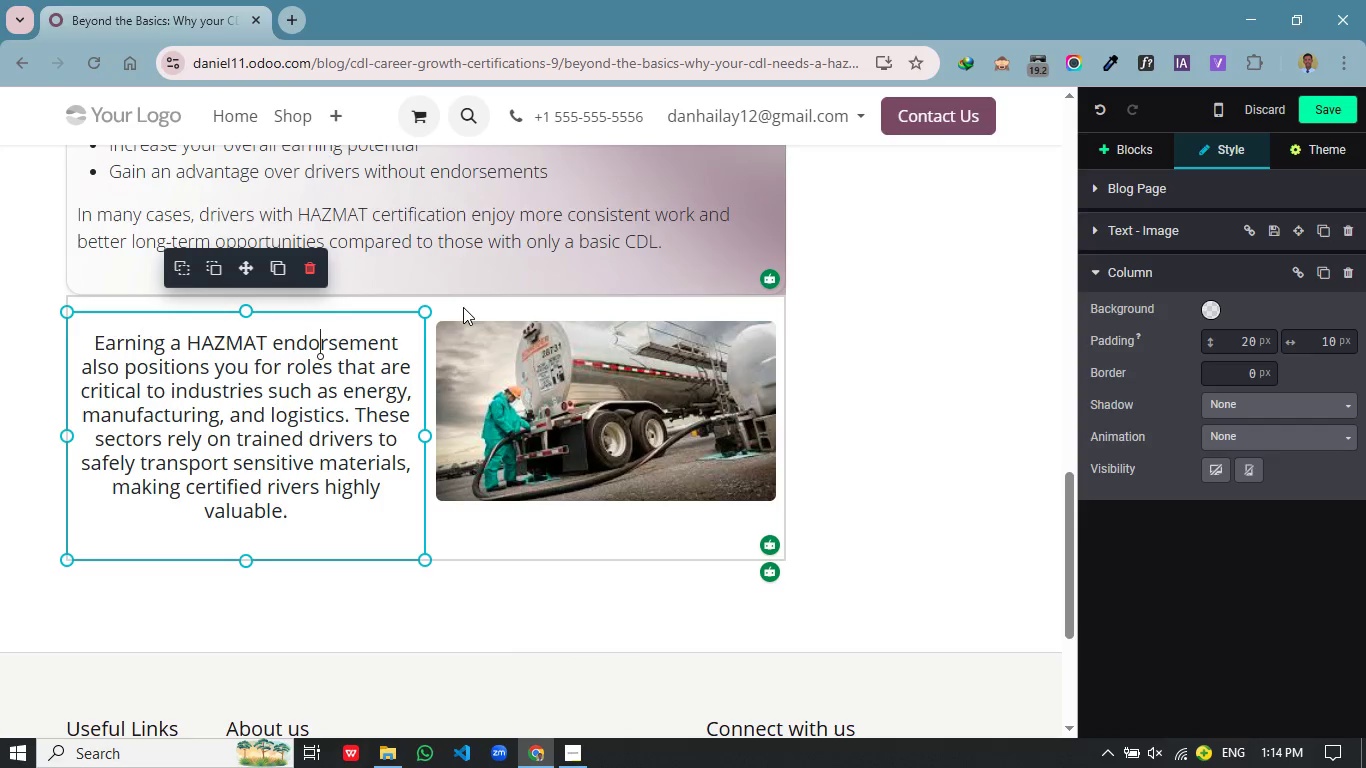 
left_click([463, 307])
 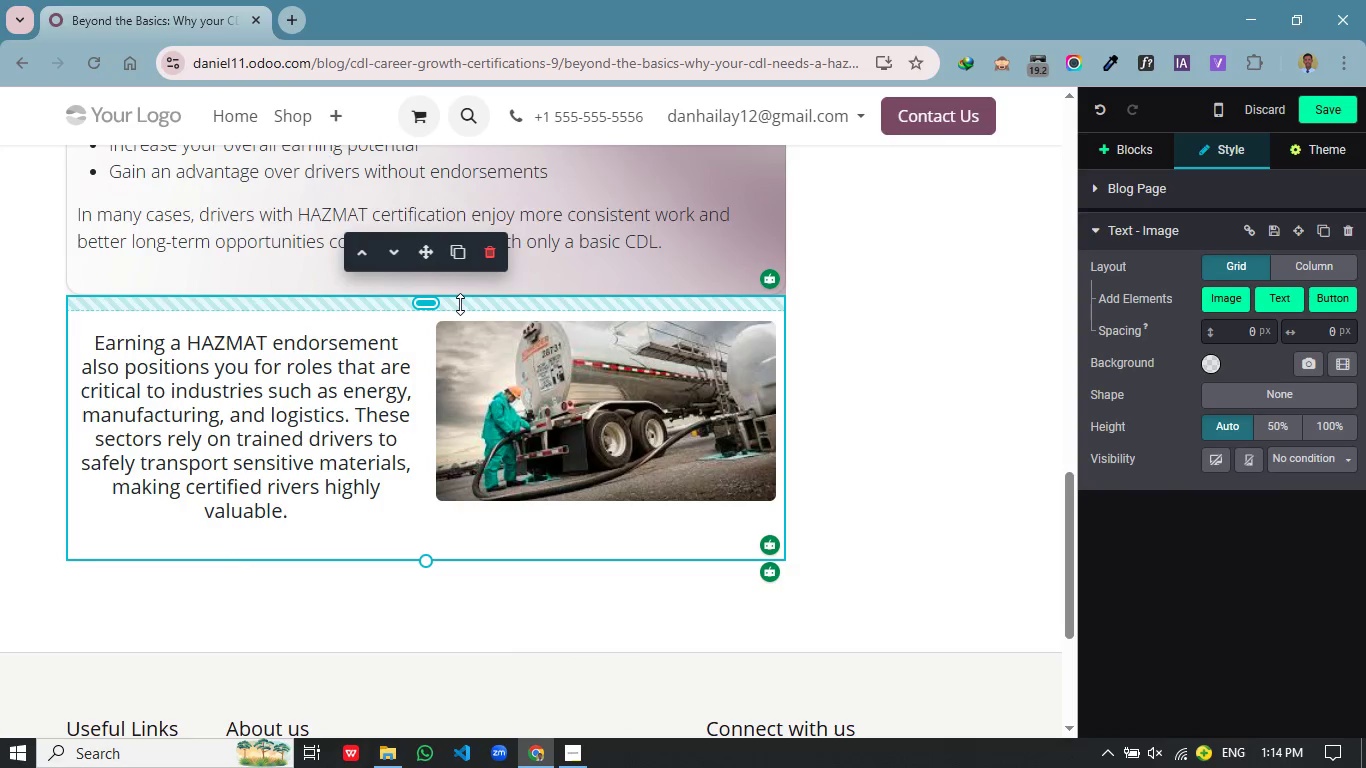 
left_click_drag(start_coordinate=[460, 304], to_coordinate=[456, 327])
 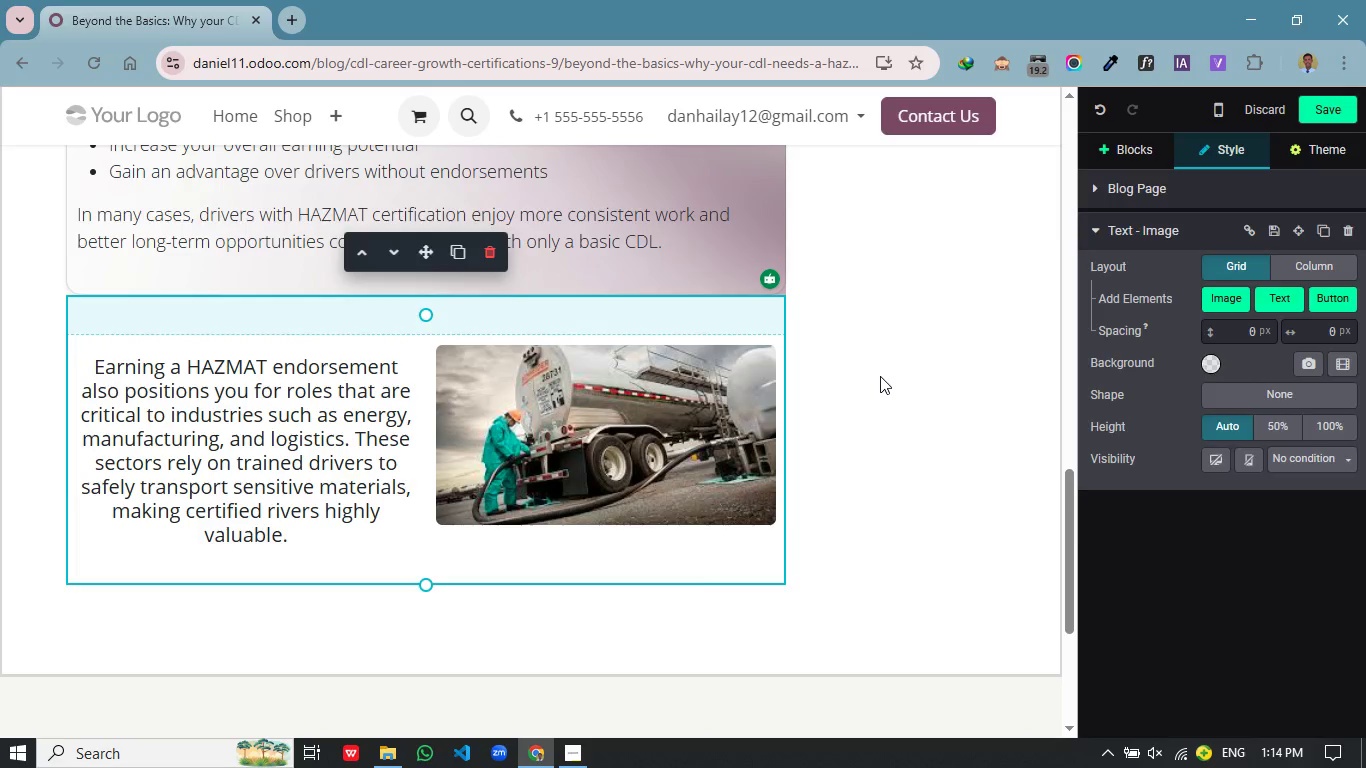 
left_click([880, 376])
 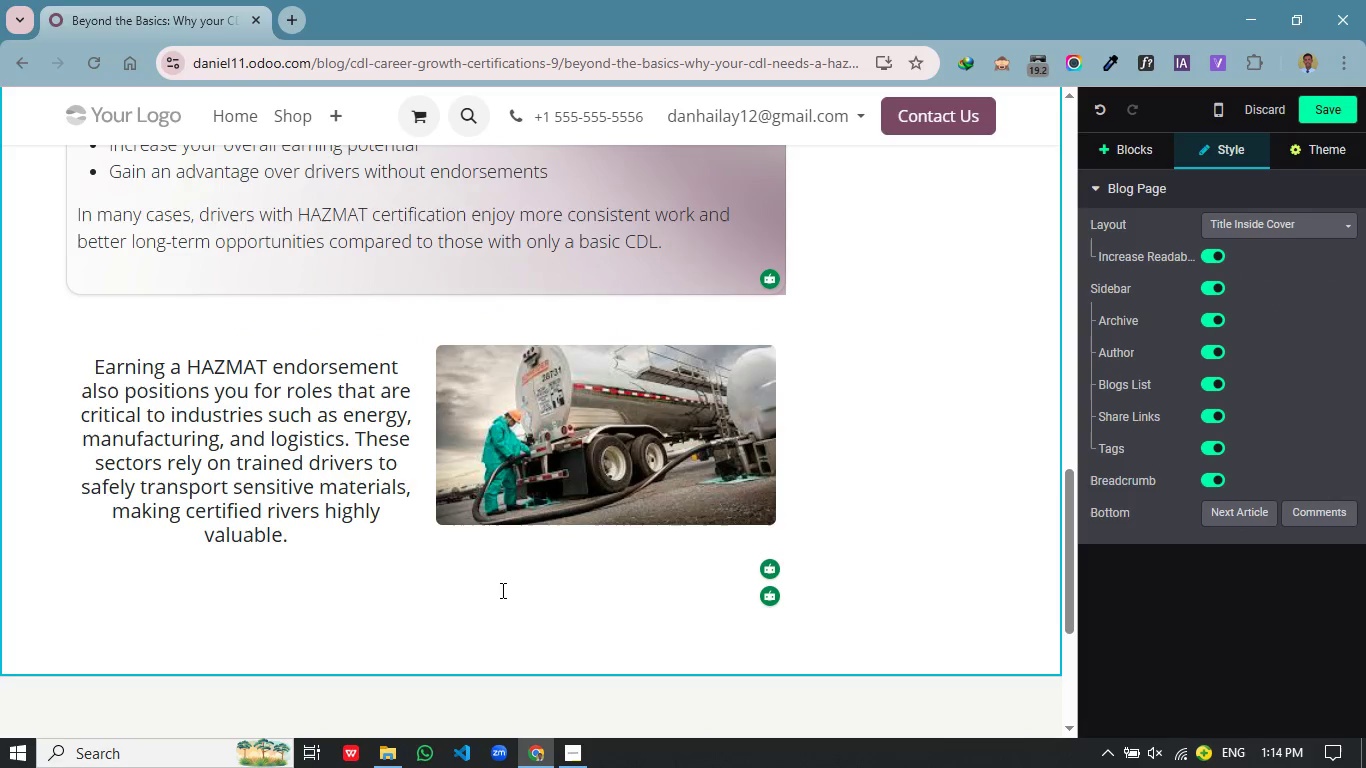 
left_click([504, 580])
 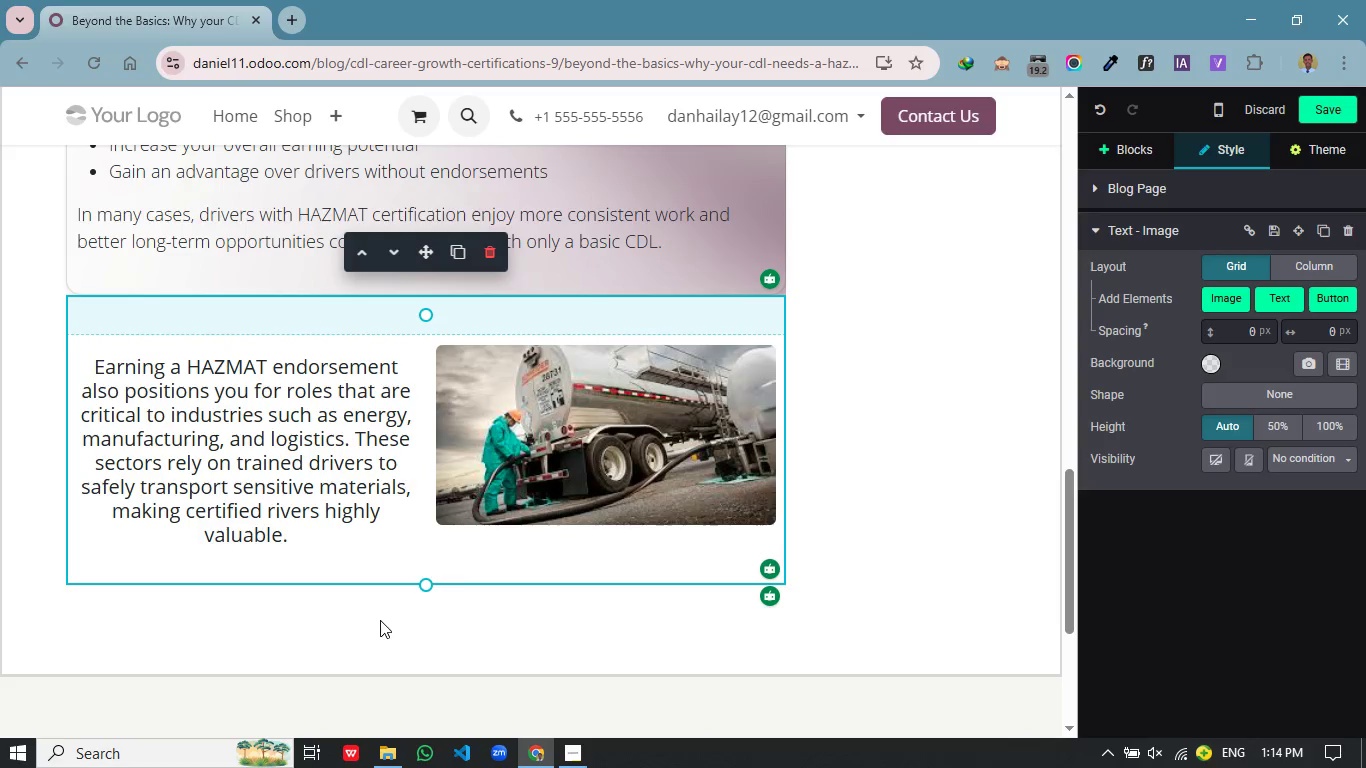 
left_click([380, 620])
 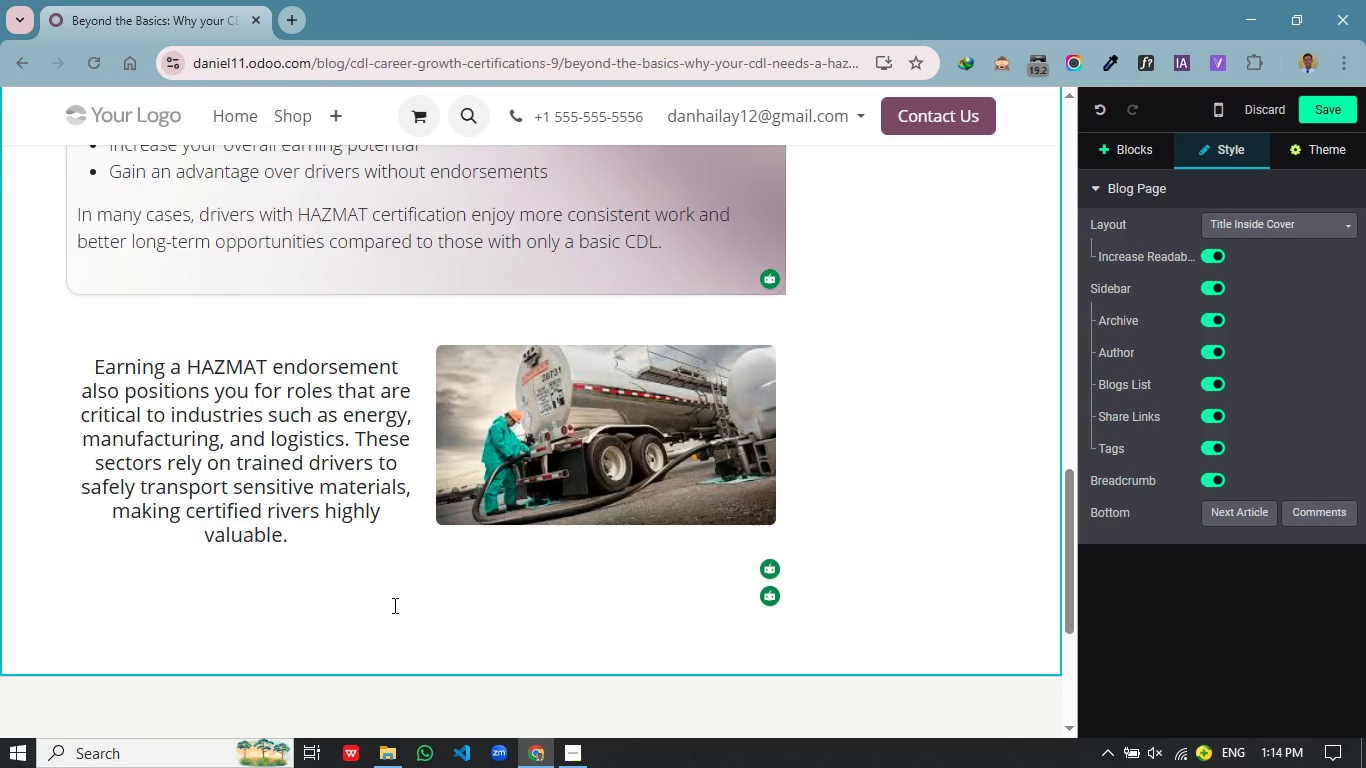 
left_click([158, 599])
 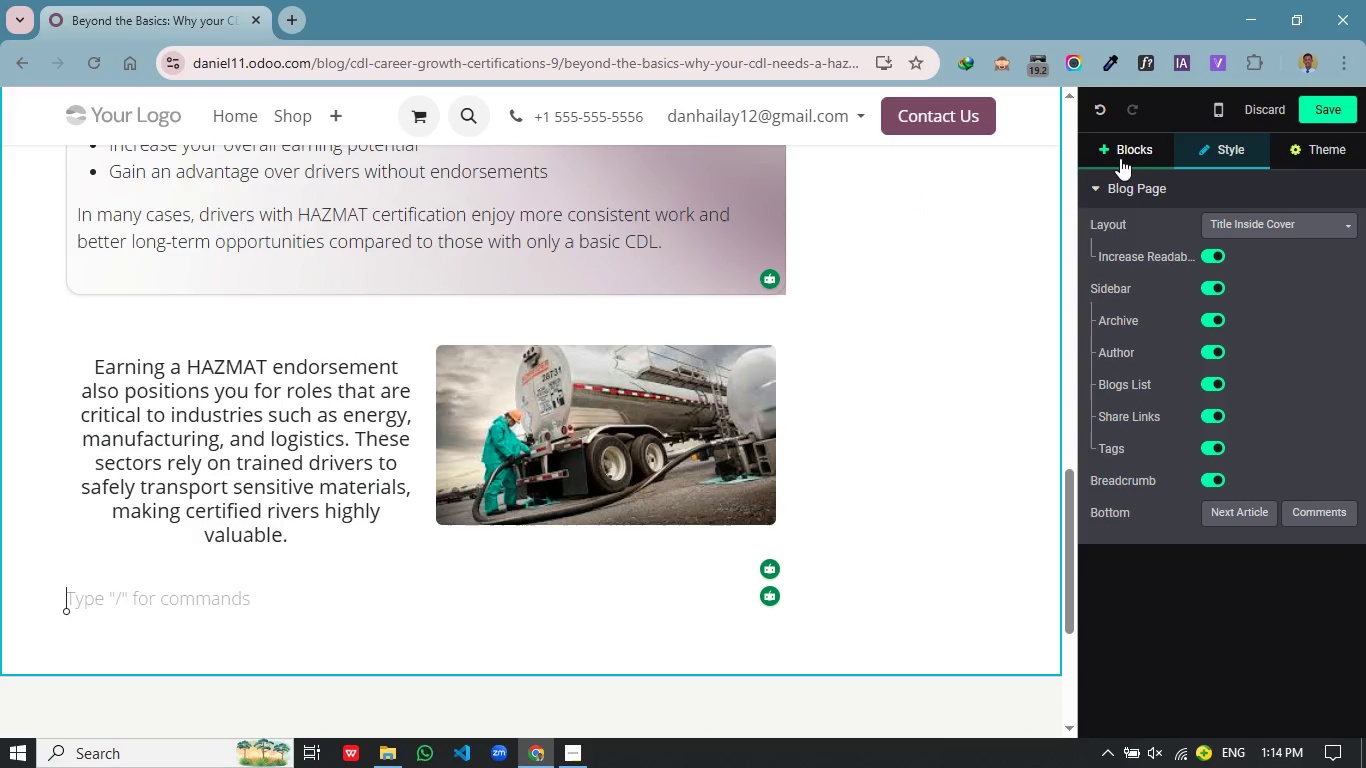 
left_click([1139, 150])
 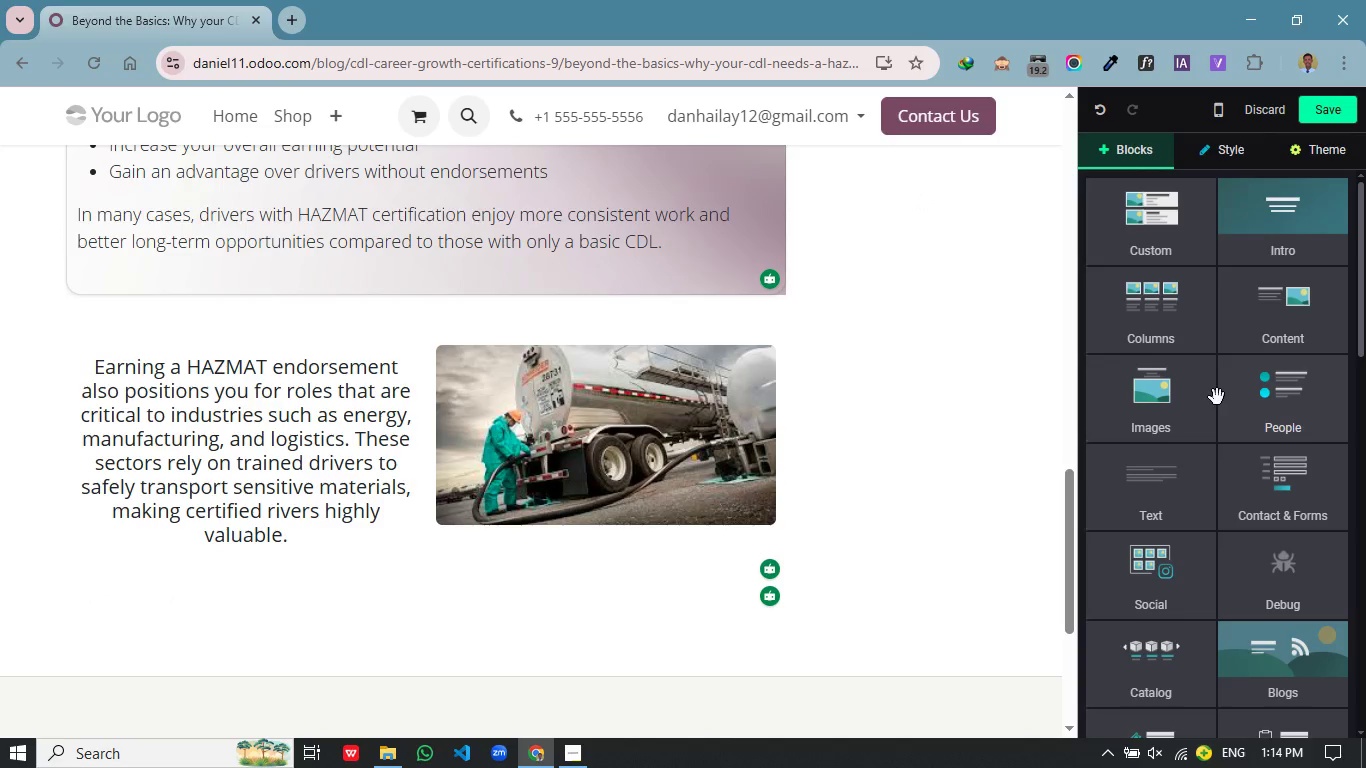 
wait(11.42)
 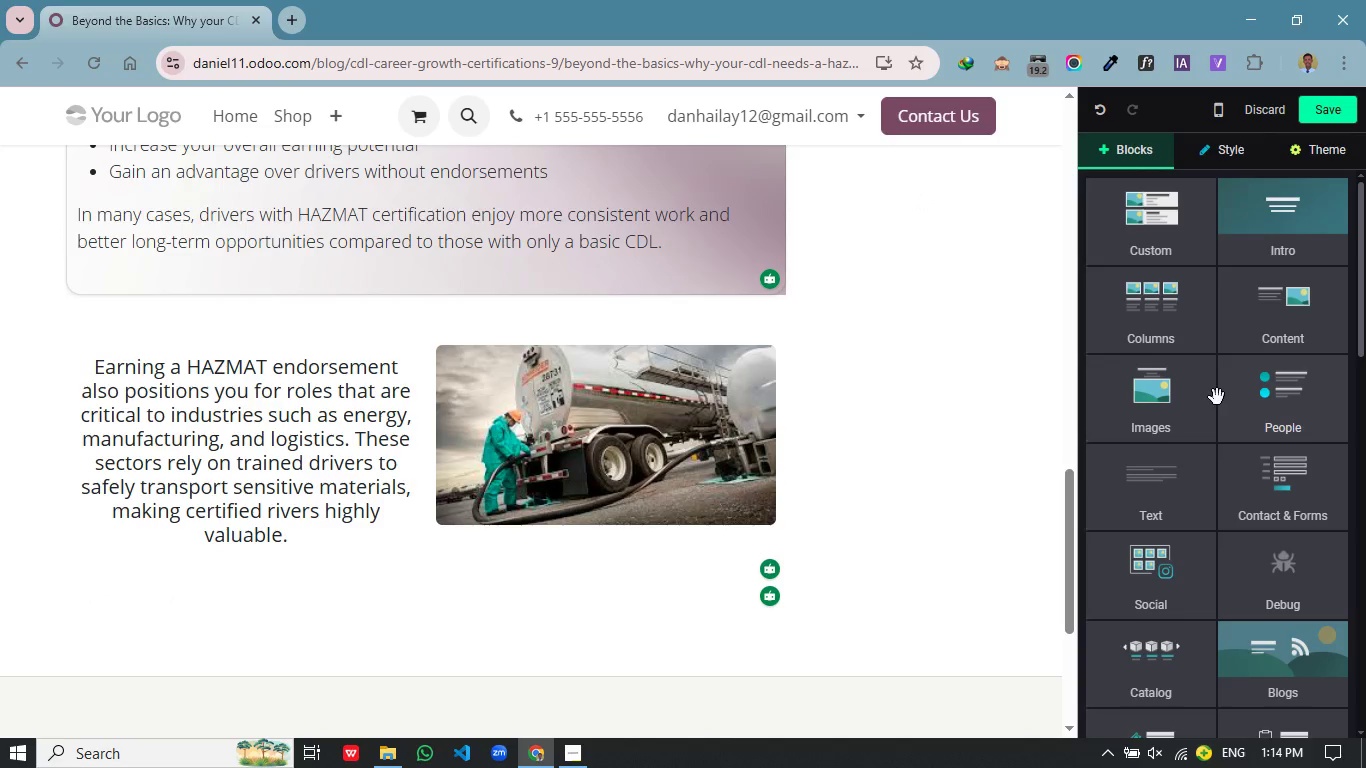 
key(Alt+AltLeft)
 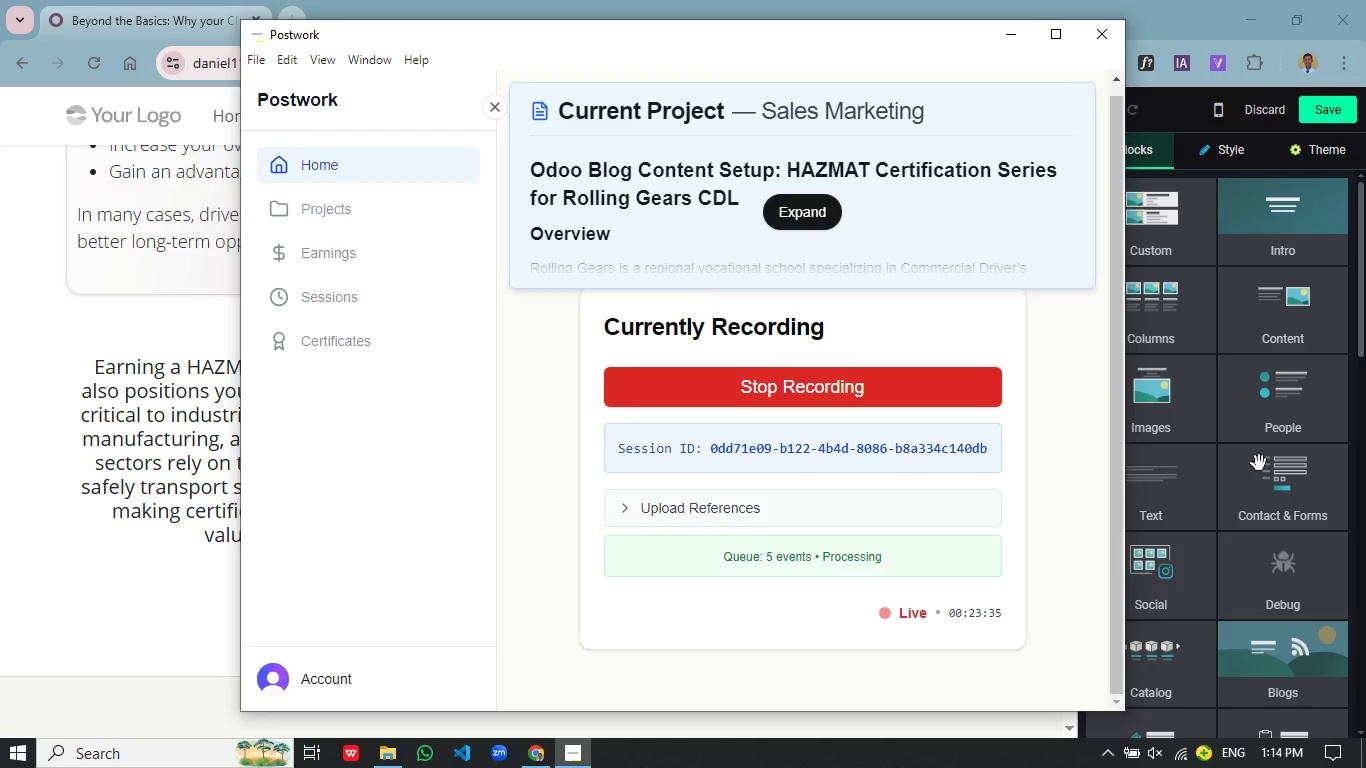 
key(Alt+Tab)
 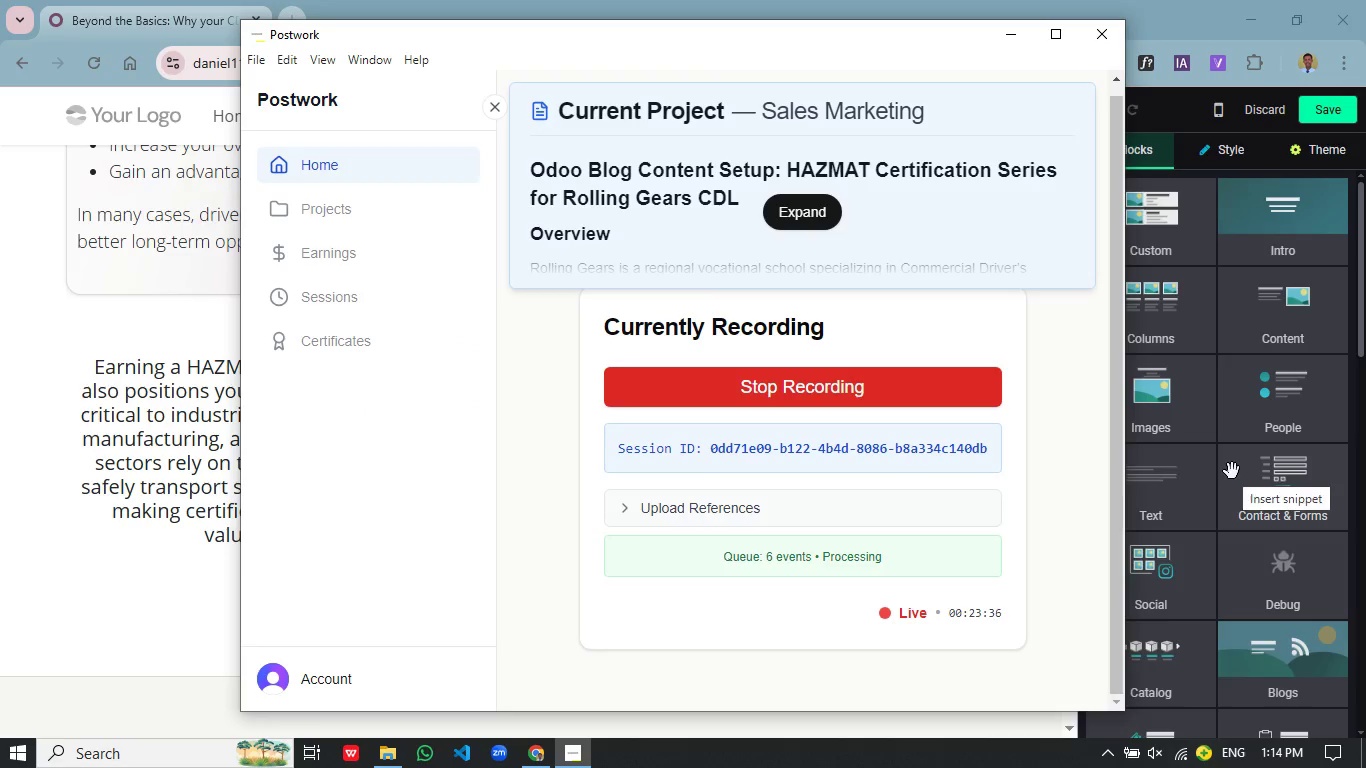 
key(Alt+AltLeft)
 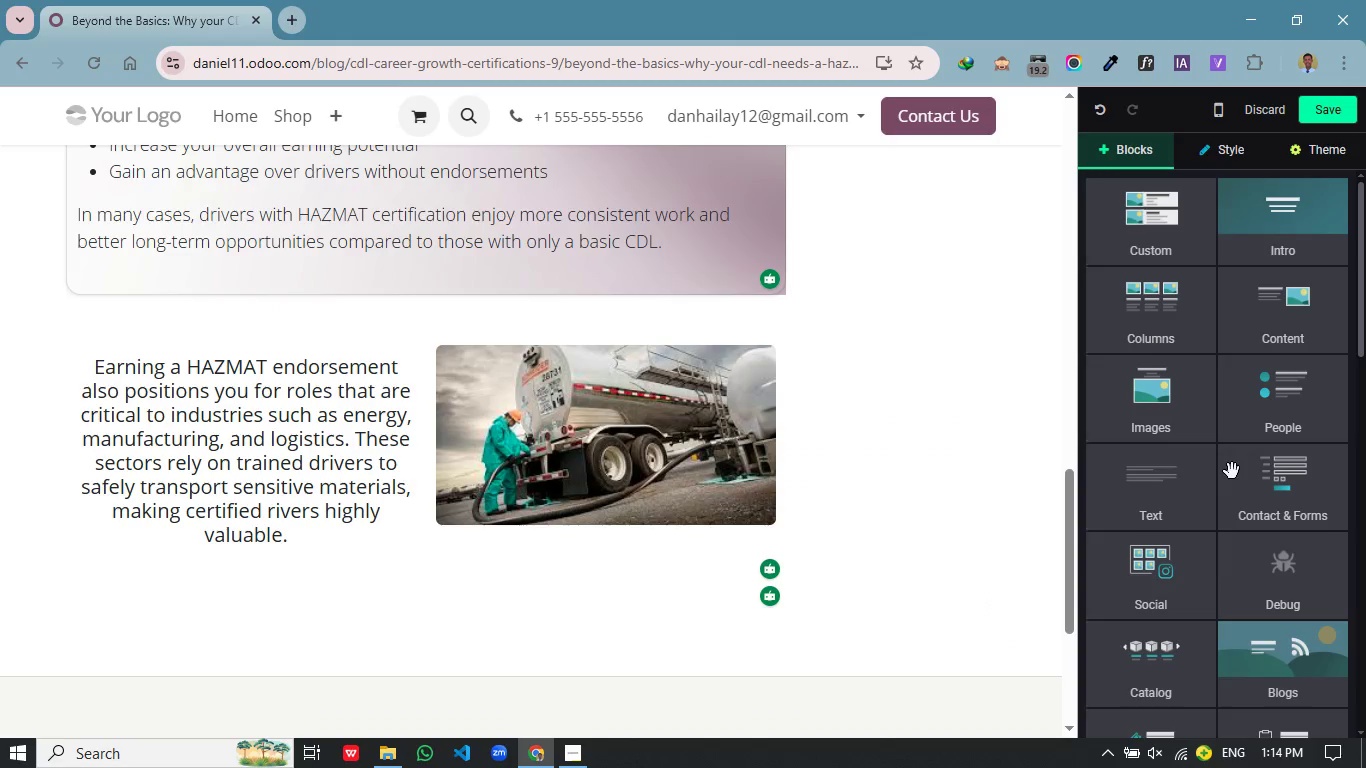 
key(Alt+Tab)
 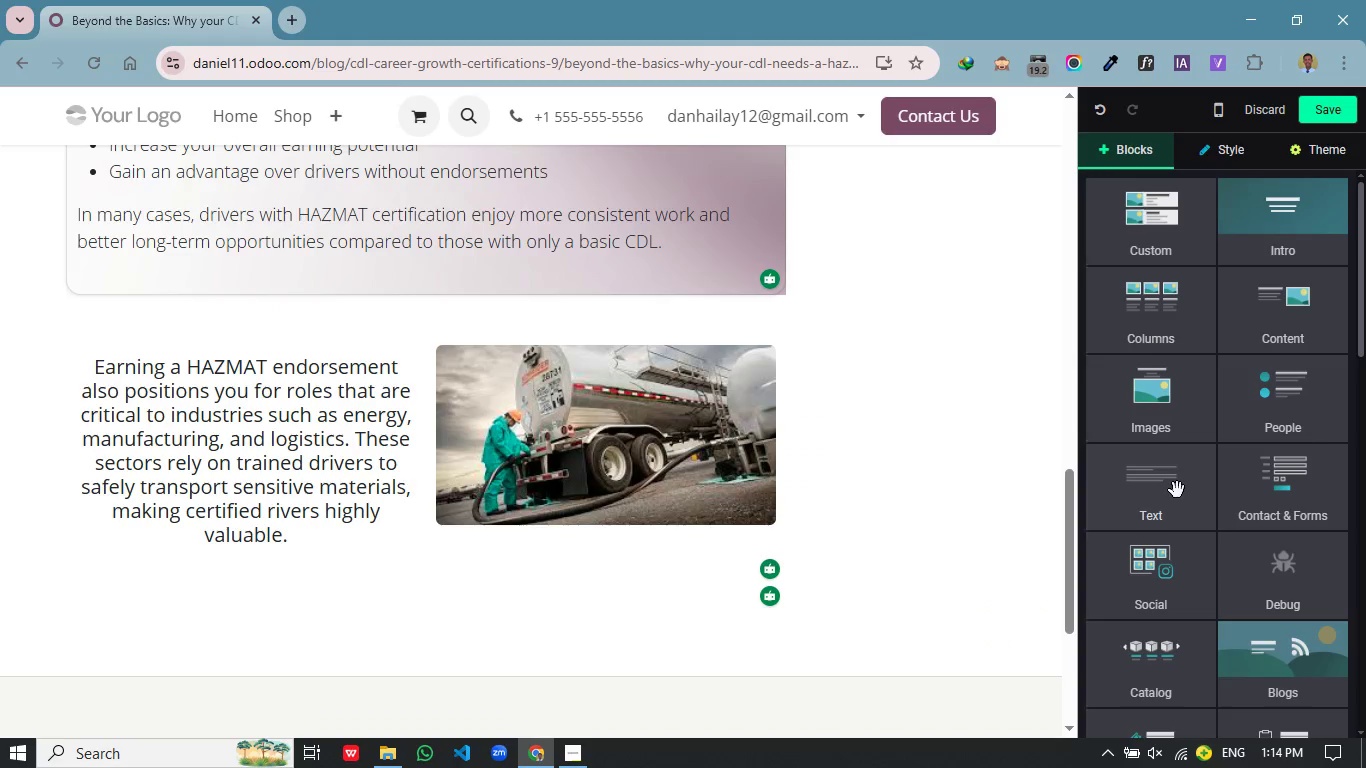 
left_click([1177, 490])
 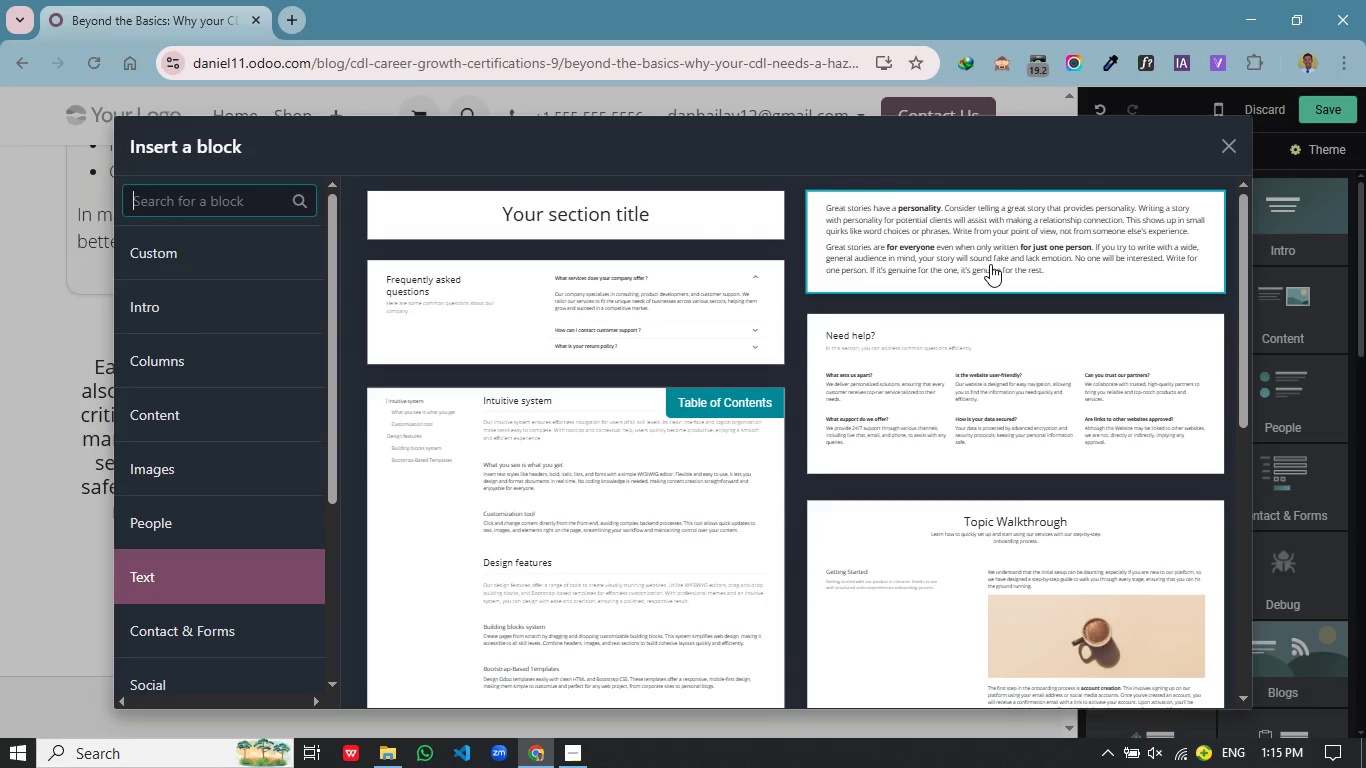 
left_click([990, 264])
 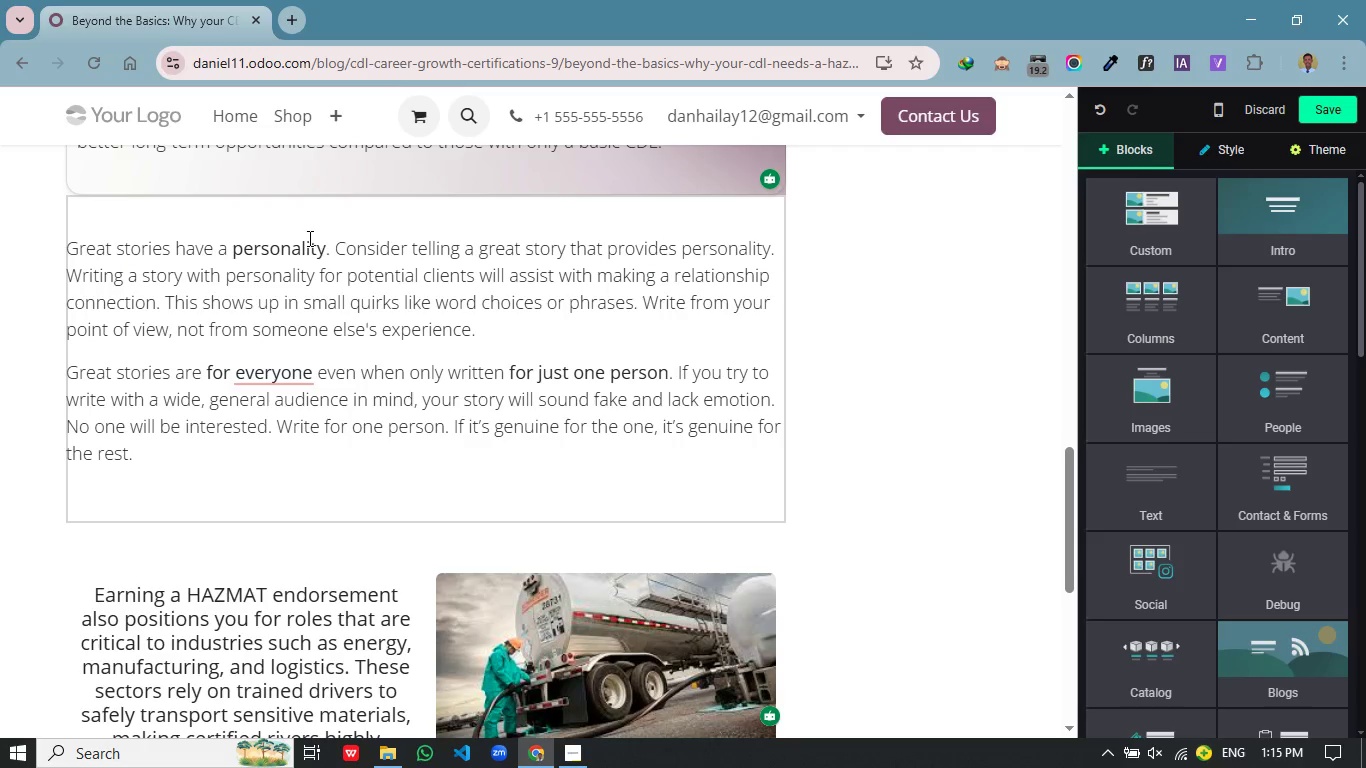 
left_click([308, 238])
 